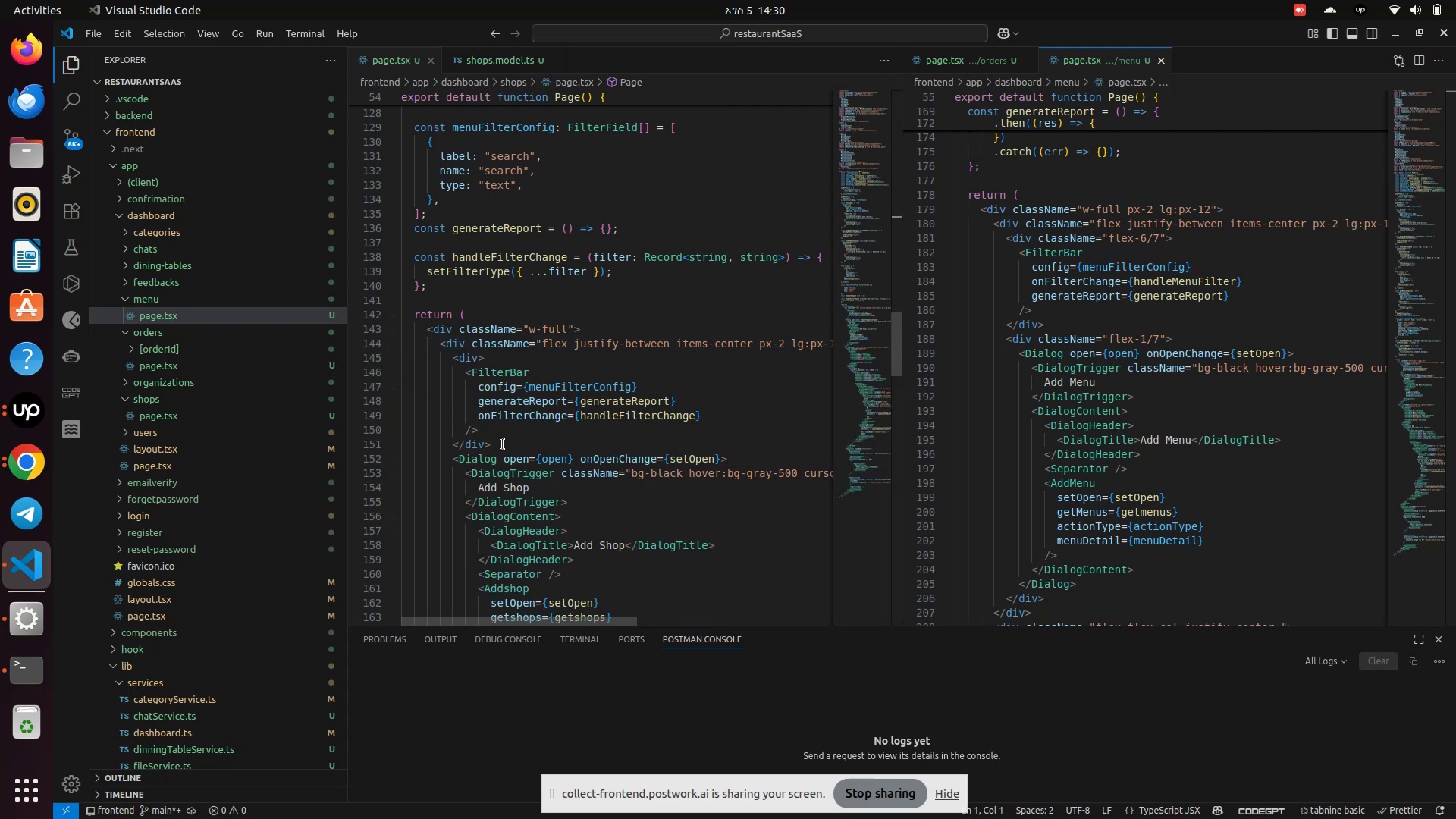 
left_click([503, 446])
 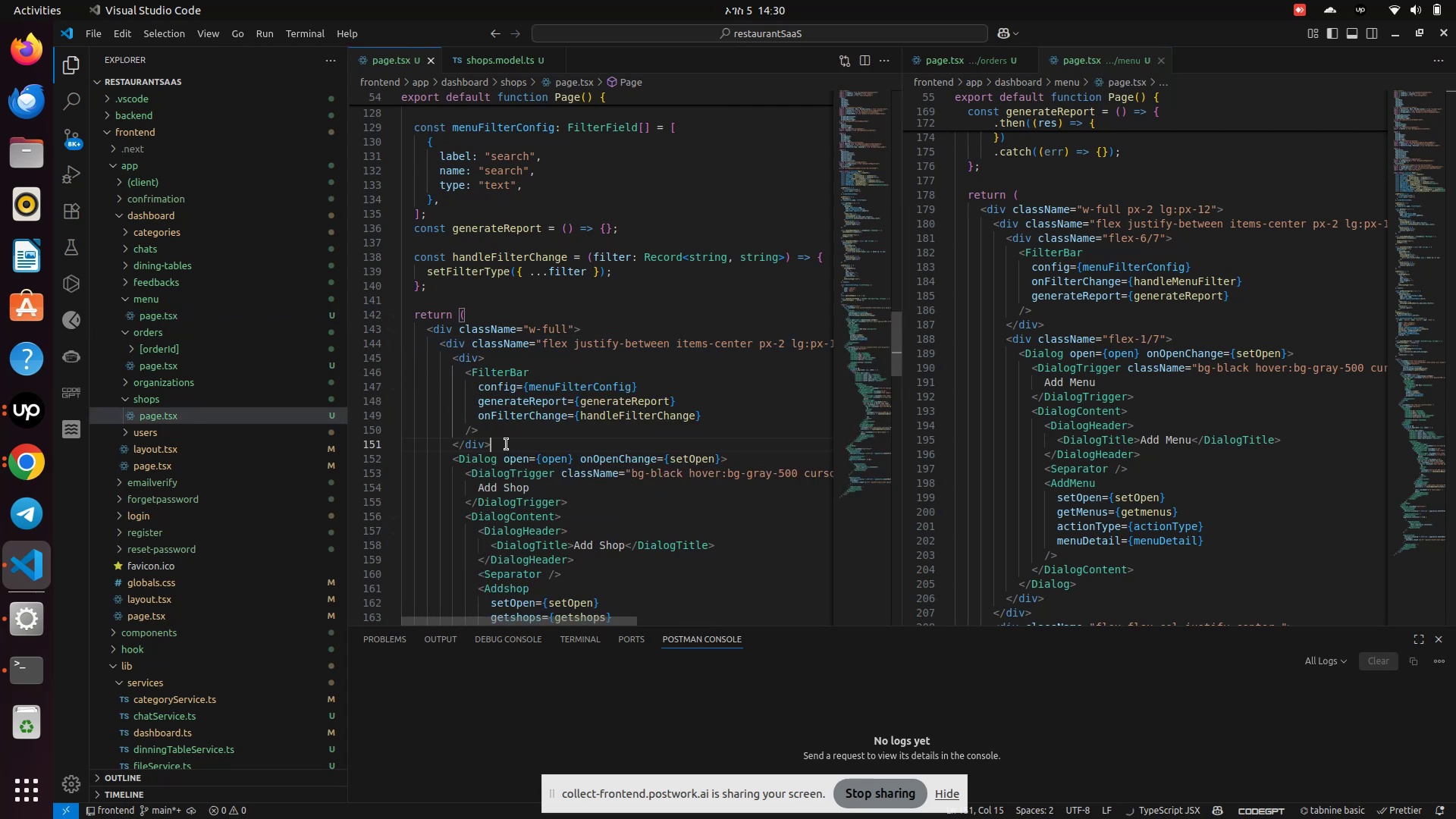 
key(Enter)
 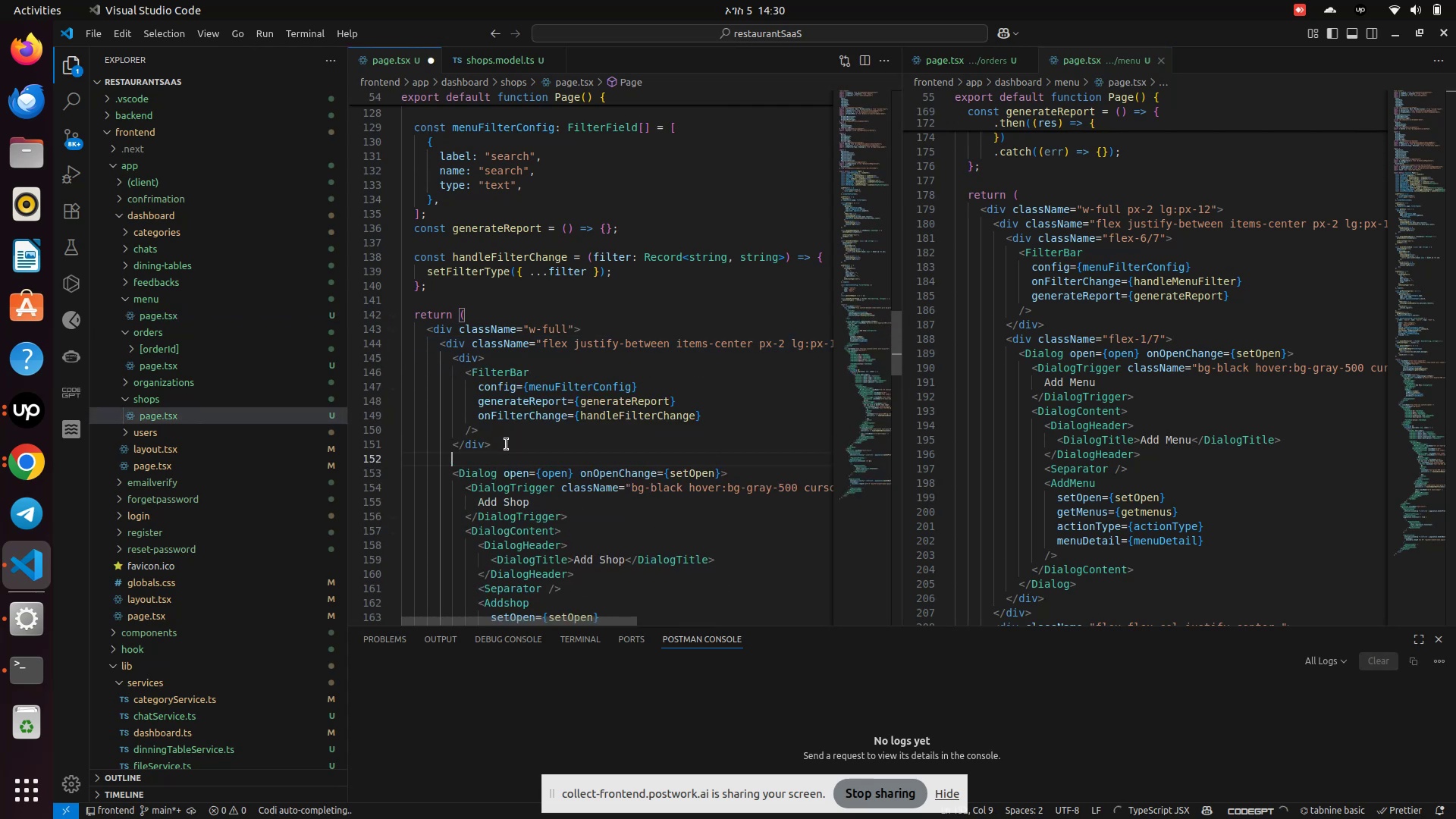 
type(div)
 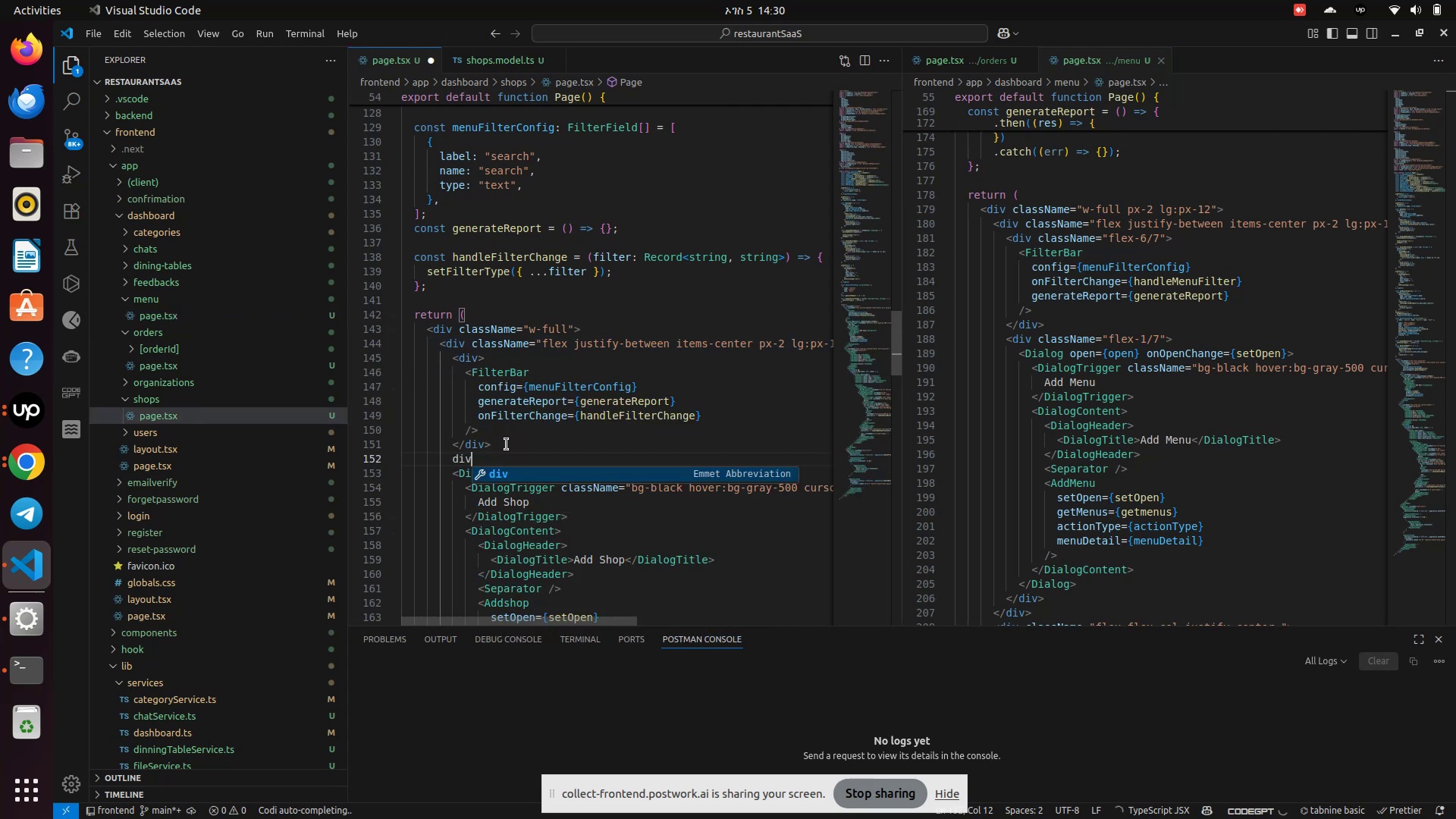 
key(Enter)
 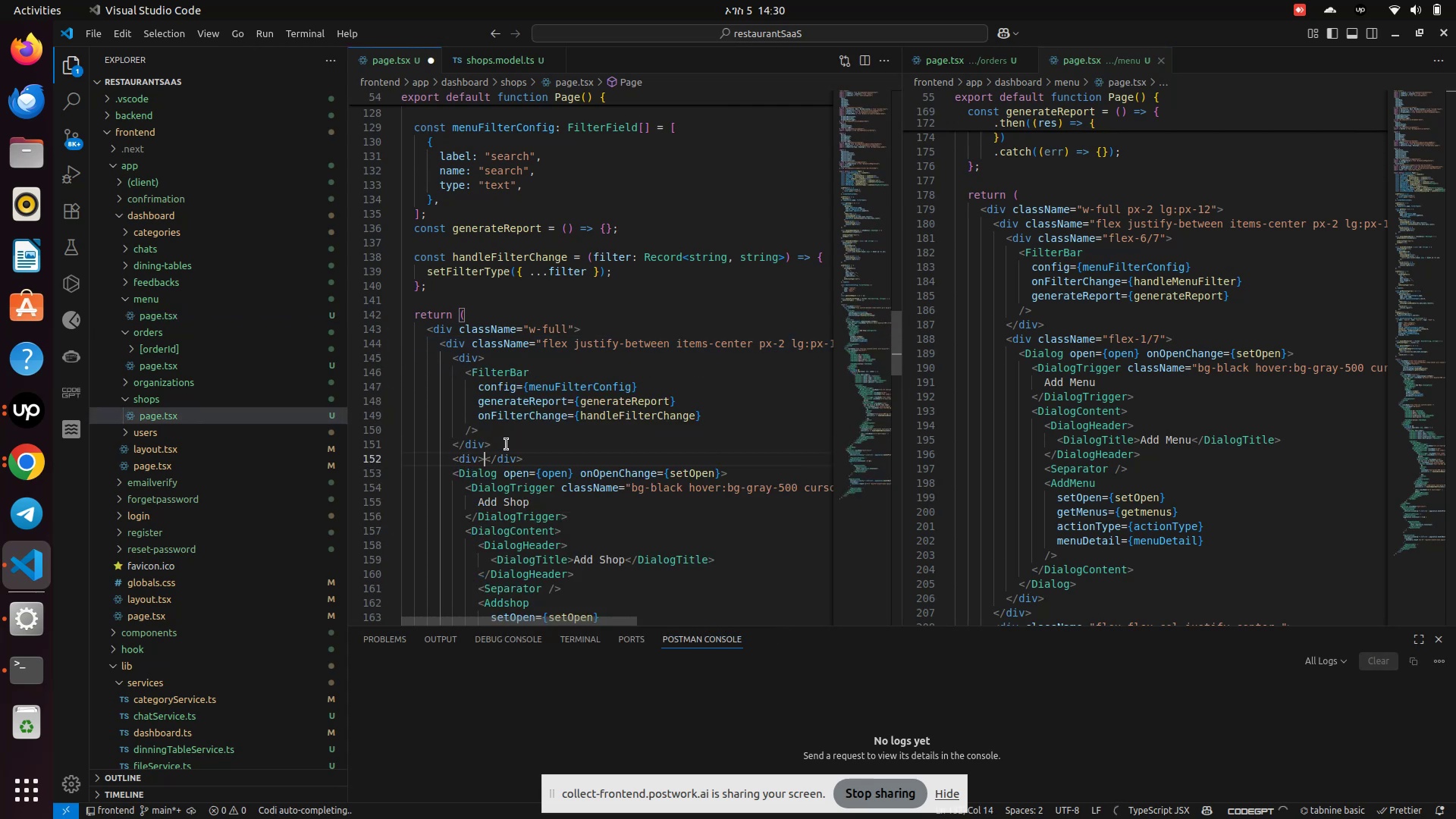 
key(Enter)
 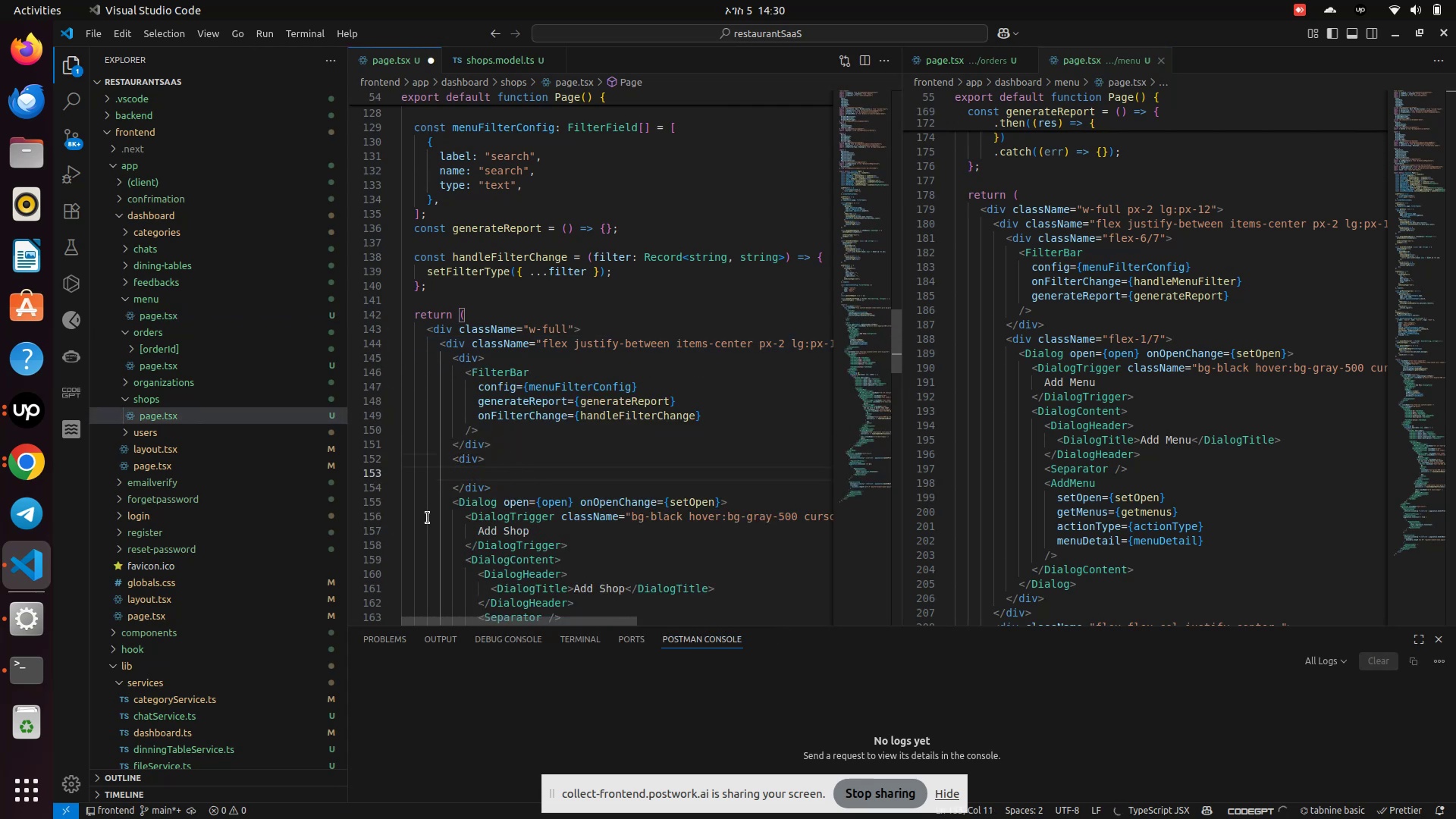 
mouse_move([391, 506])
 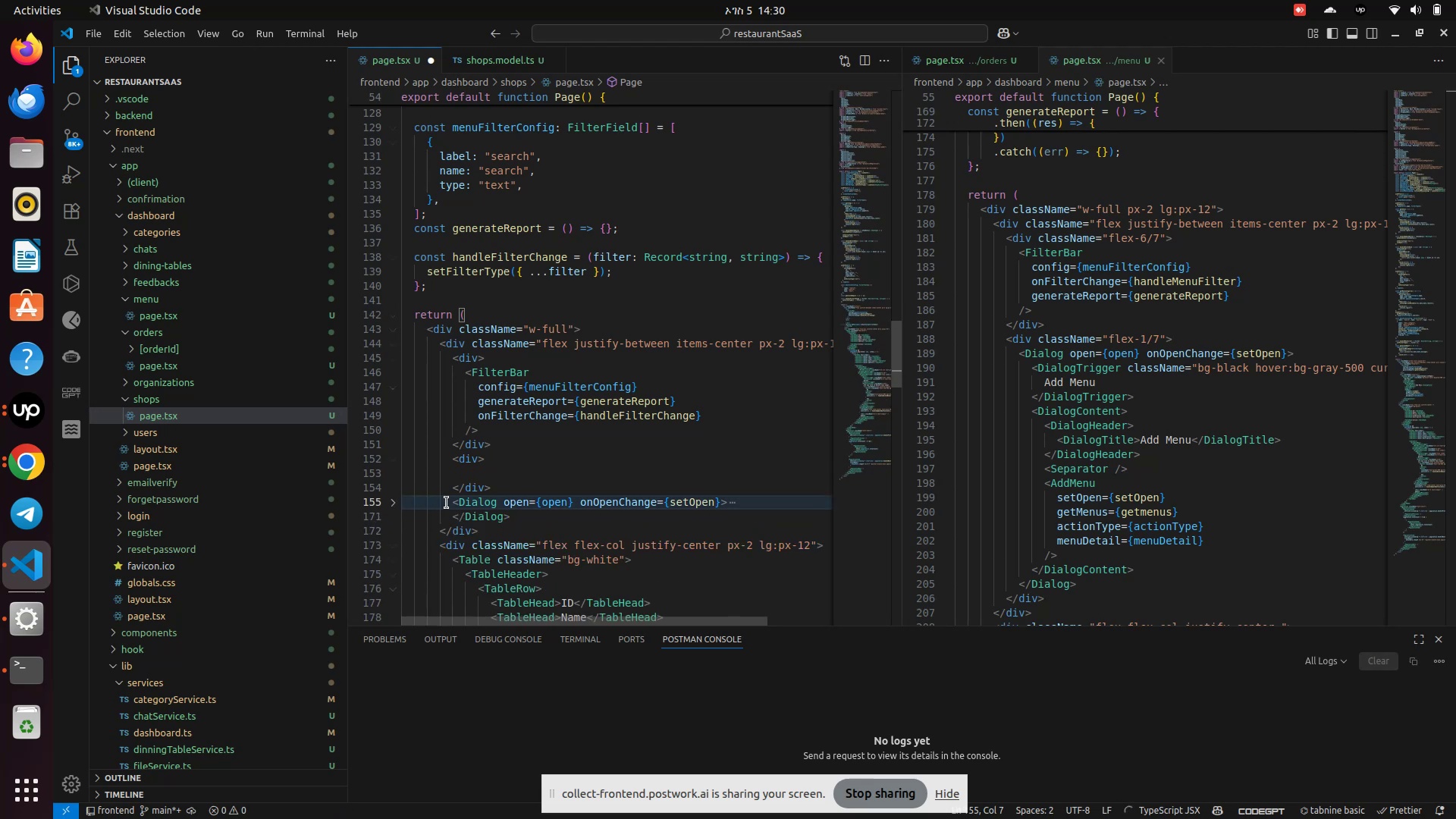 
left_click_drag(start_coordinate=[448, 504], to_coordinate=[521, 517])
 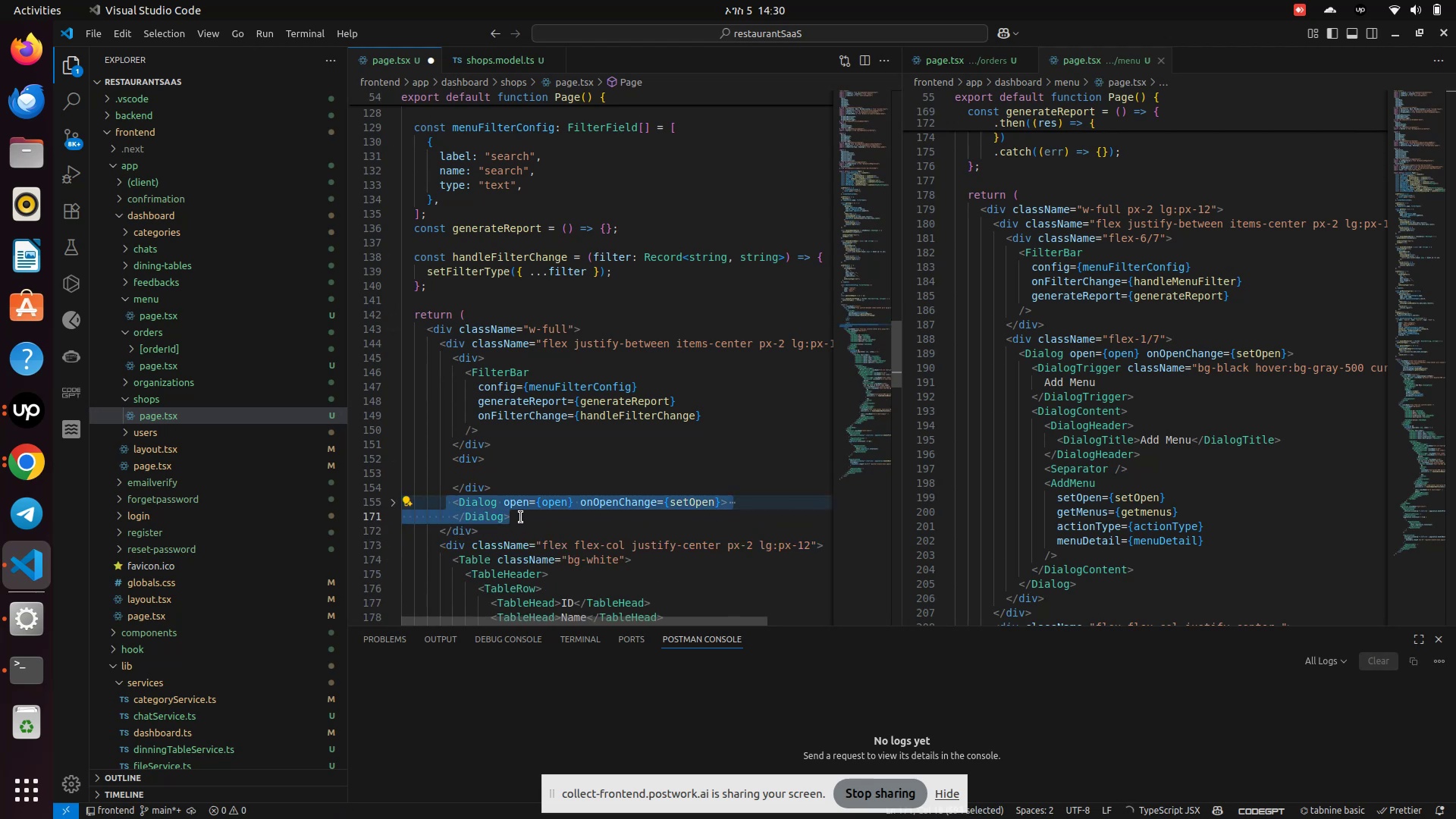 
key(Control+X)
 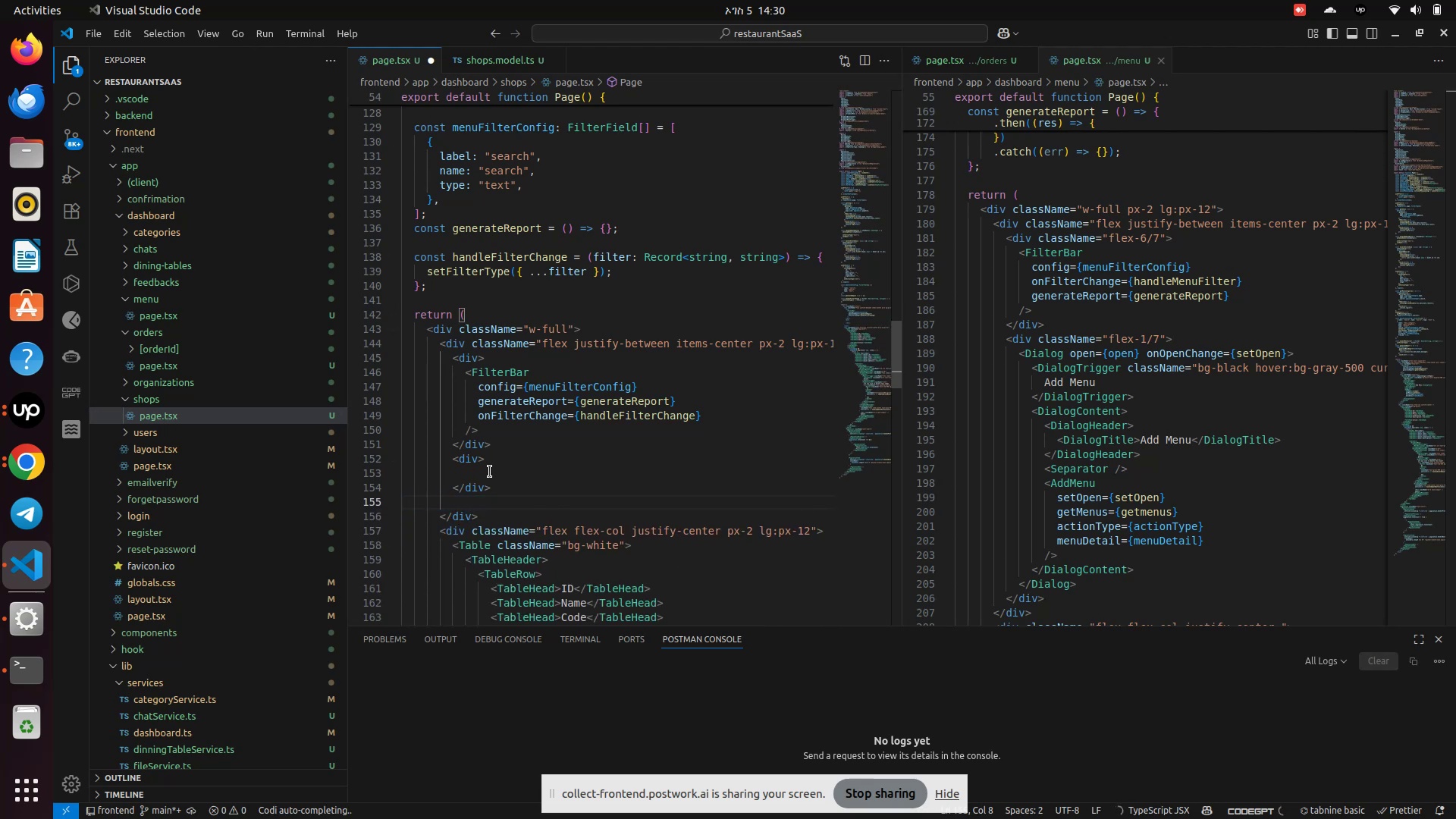 
left_click([490, 472])
 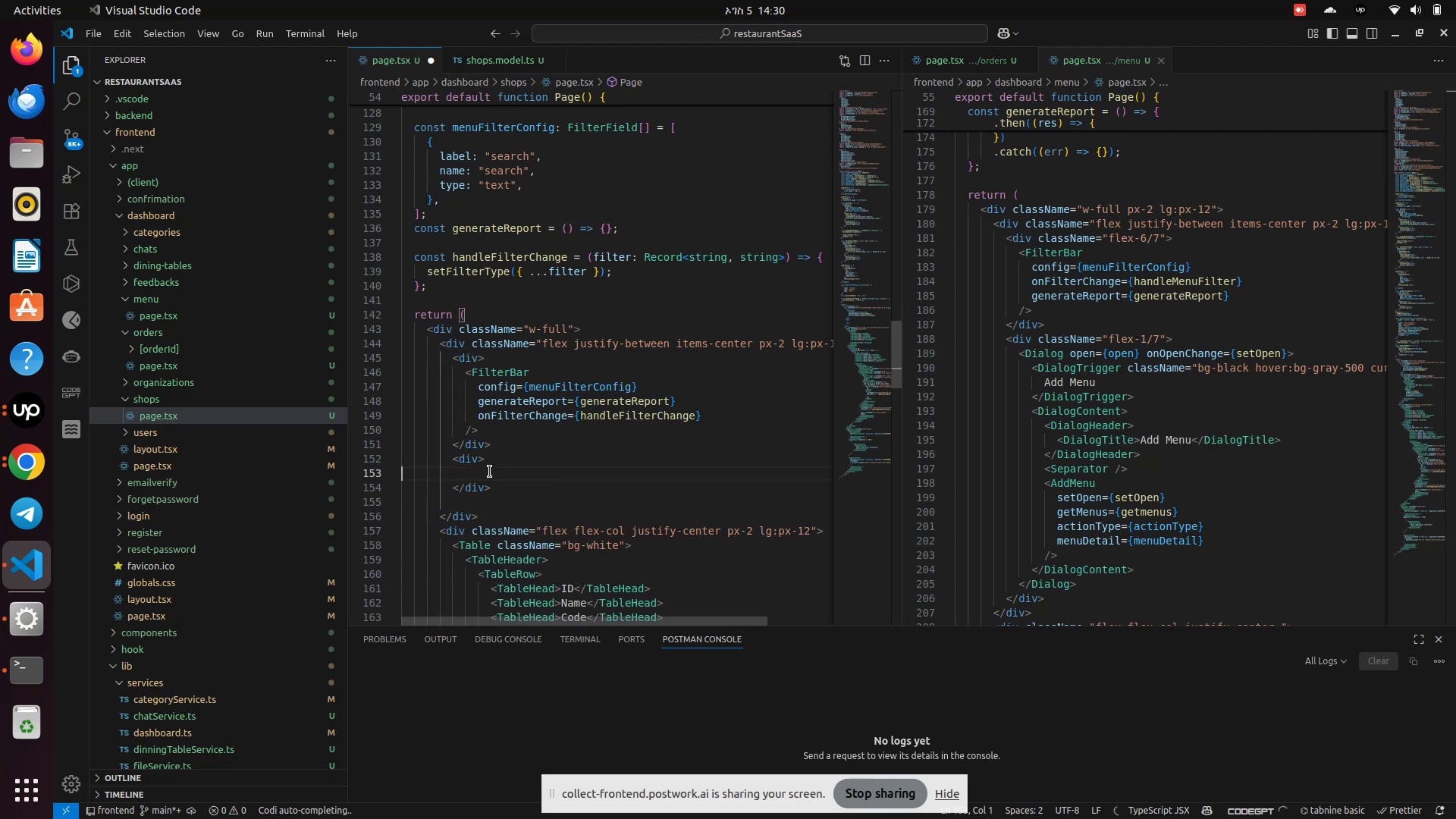 
key(Control+V)
 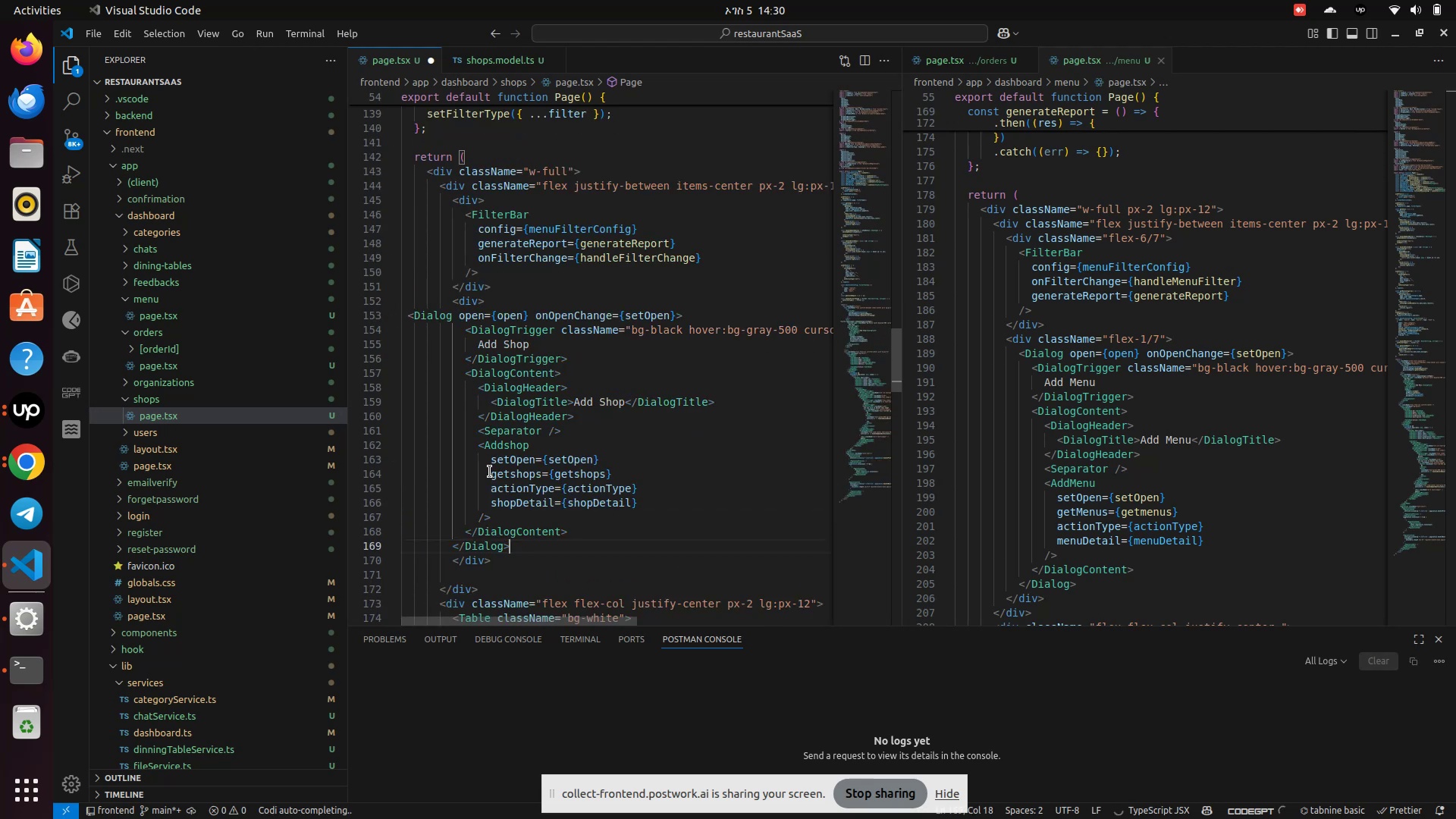 
key(Control+S)
 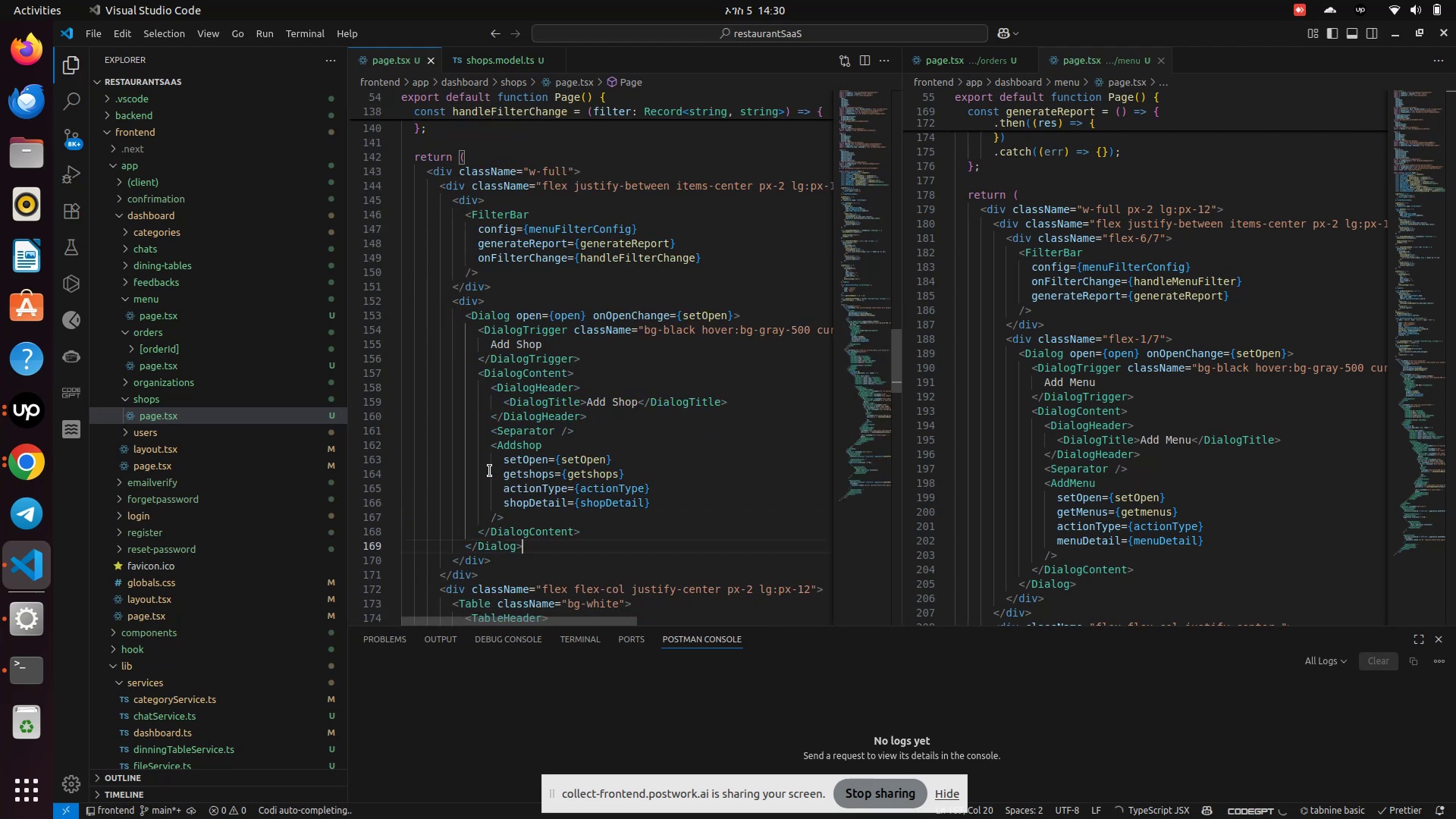 
scroll: coordinate [491, 449], scroll_direction: up, amount: 6.0
 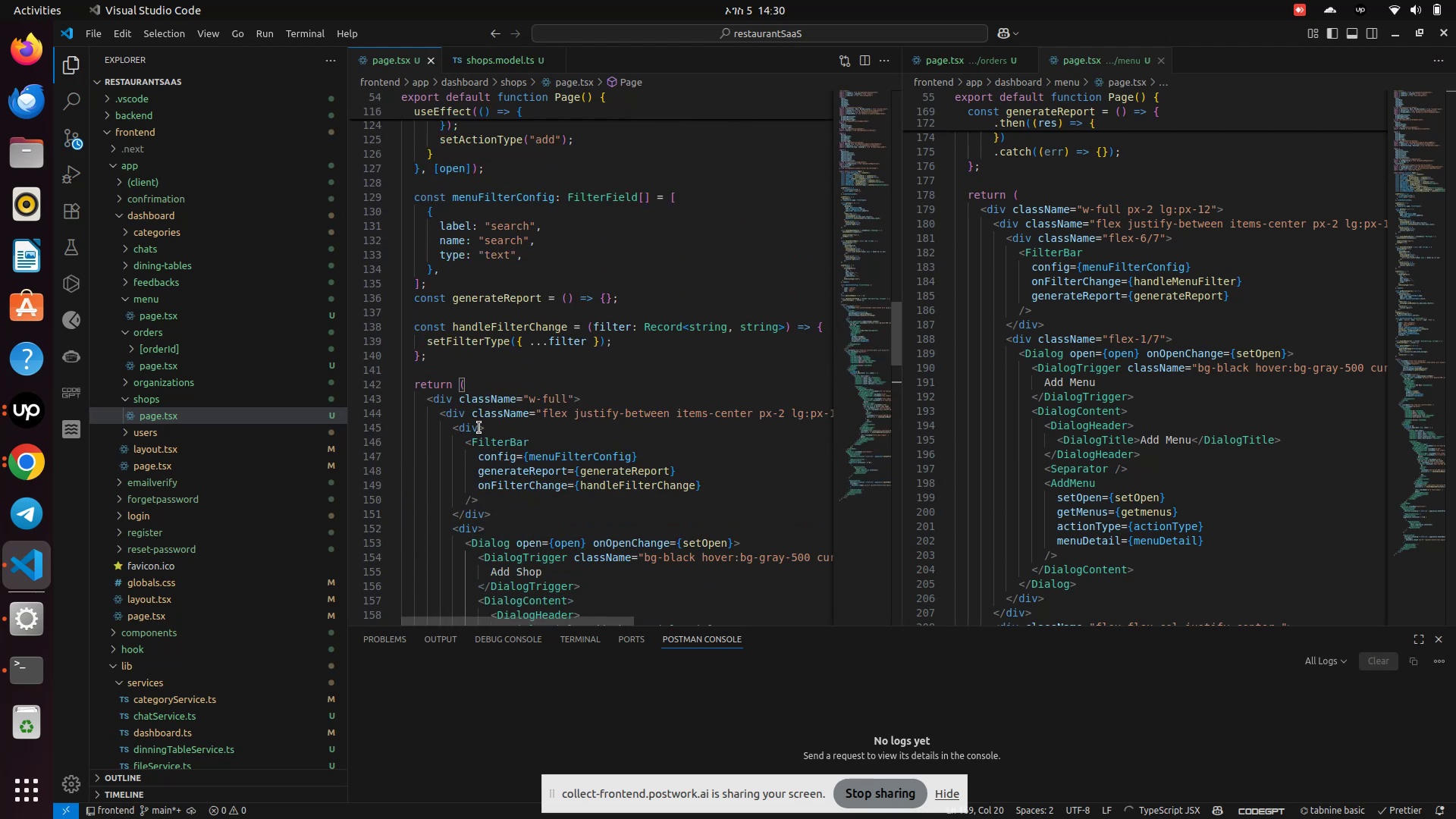 
left_click([479, 428])
 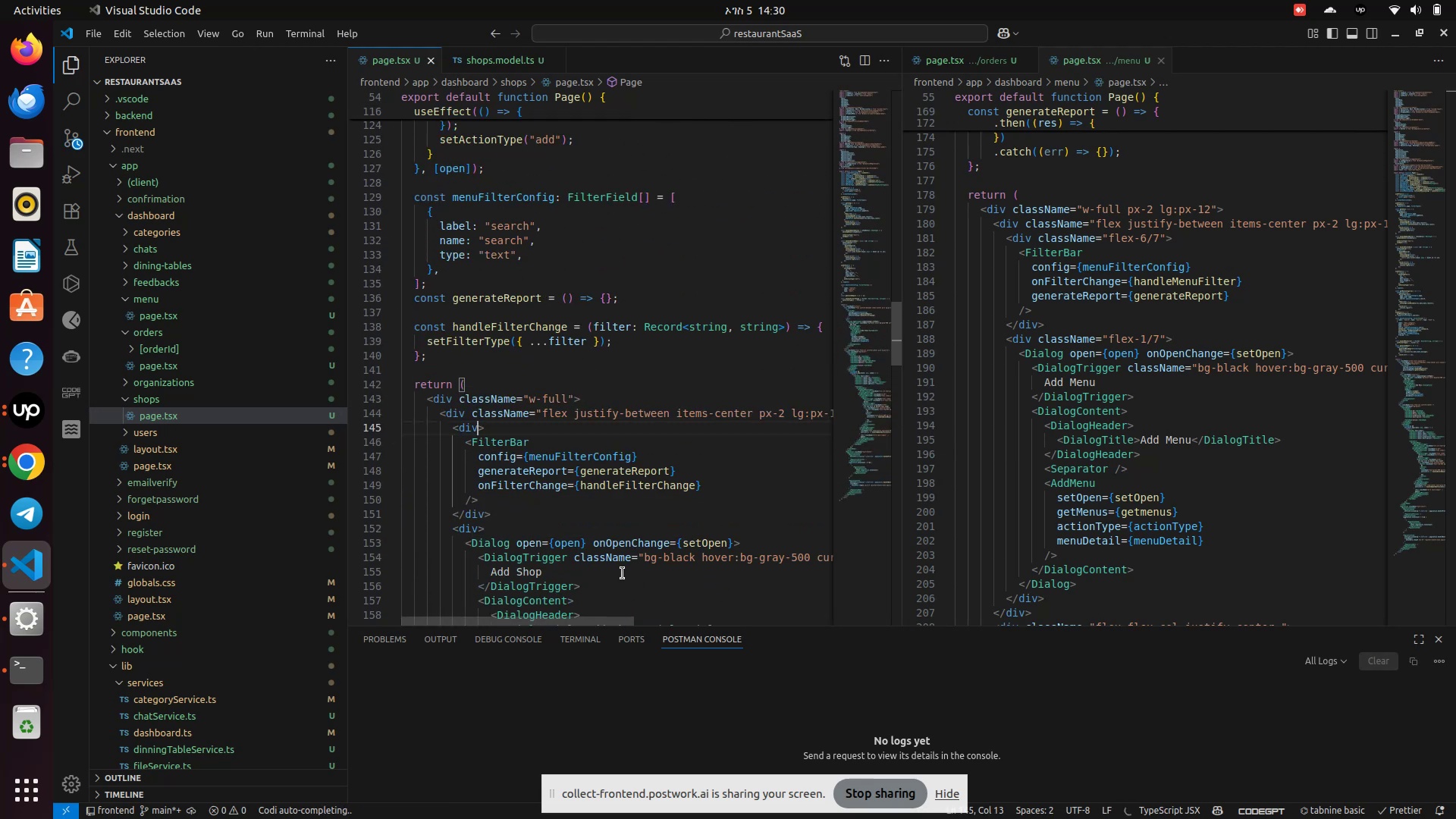 
type( class)
 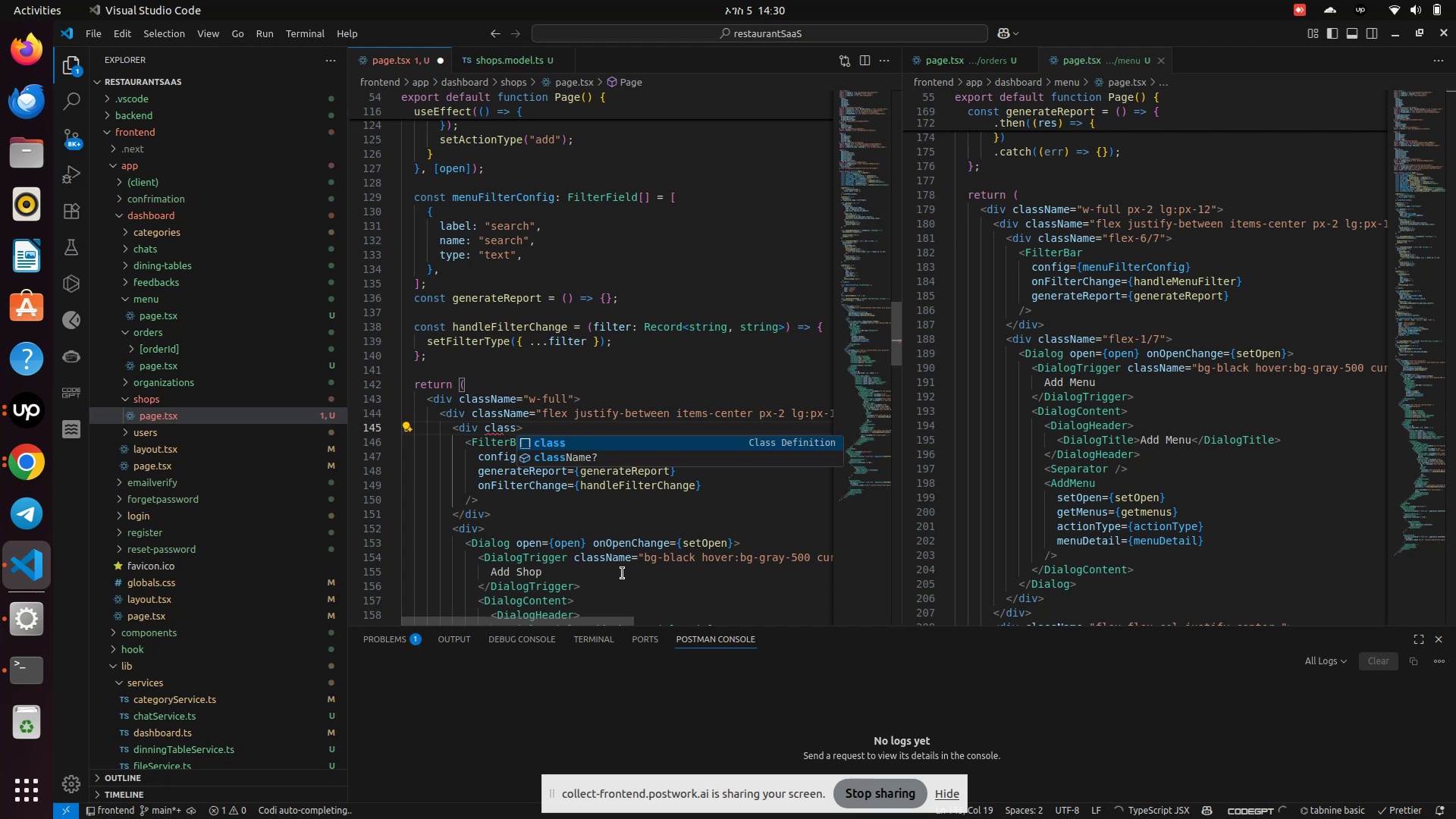 
key(ArrowDown)
 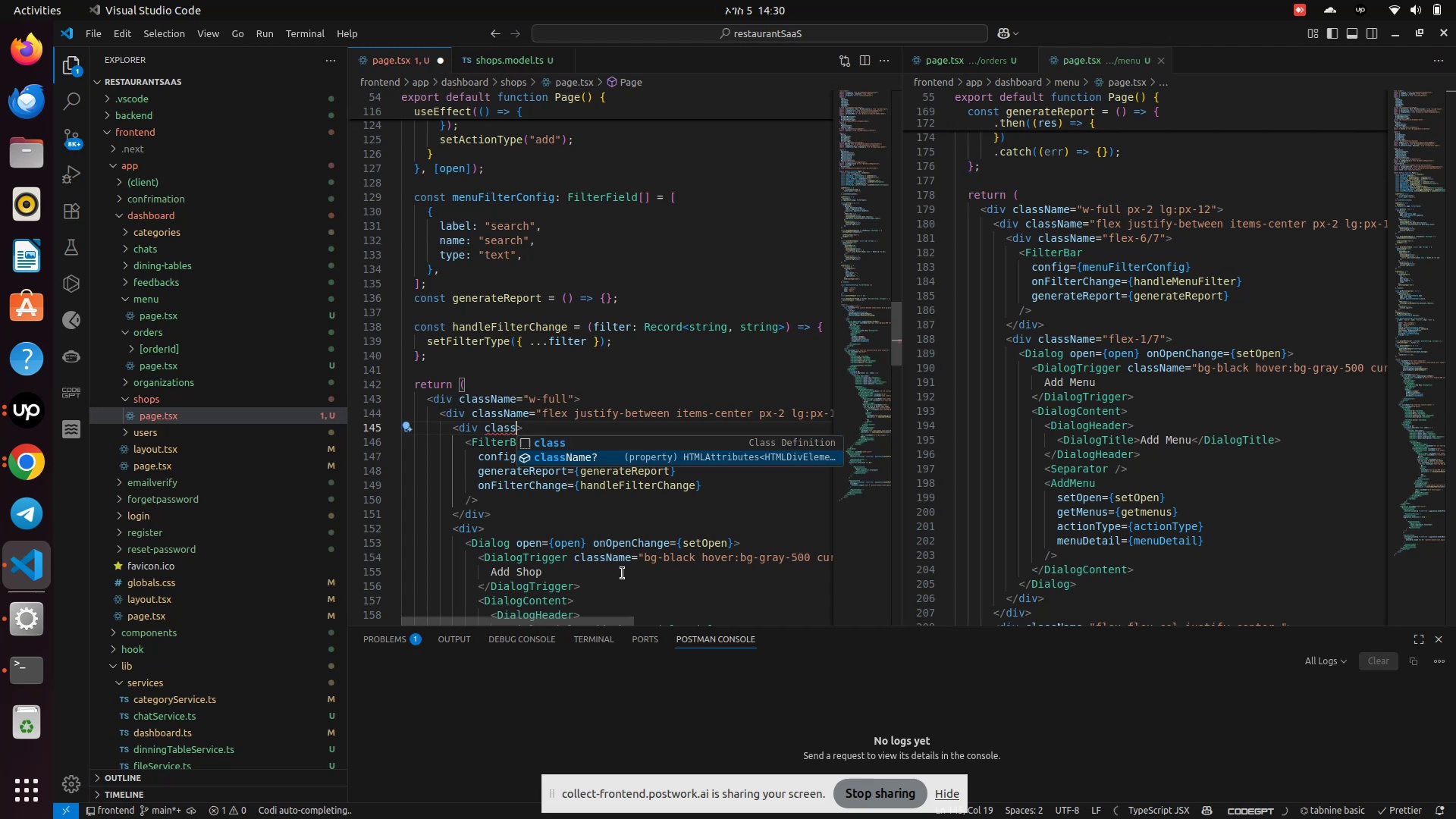 
key(Enter)
 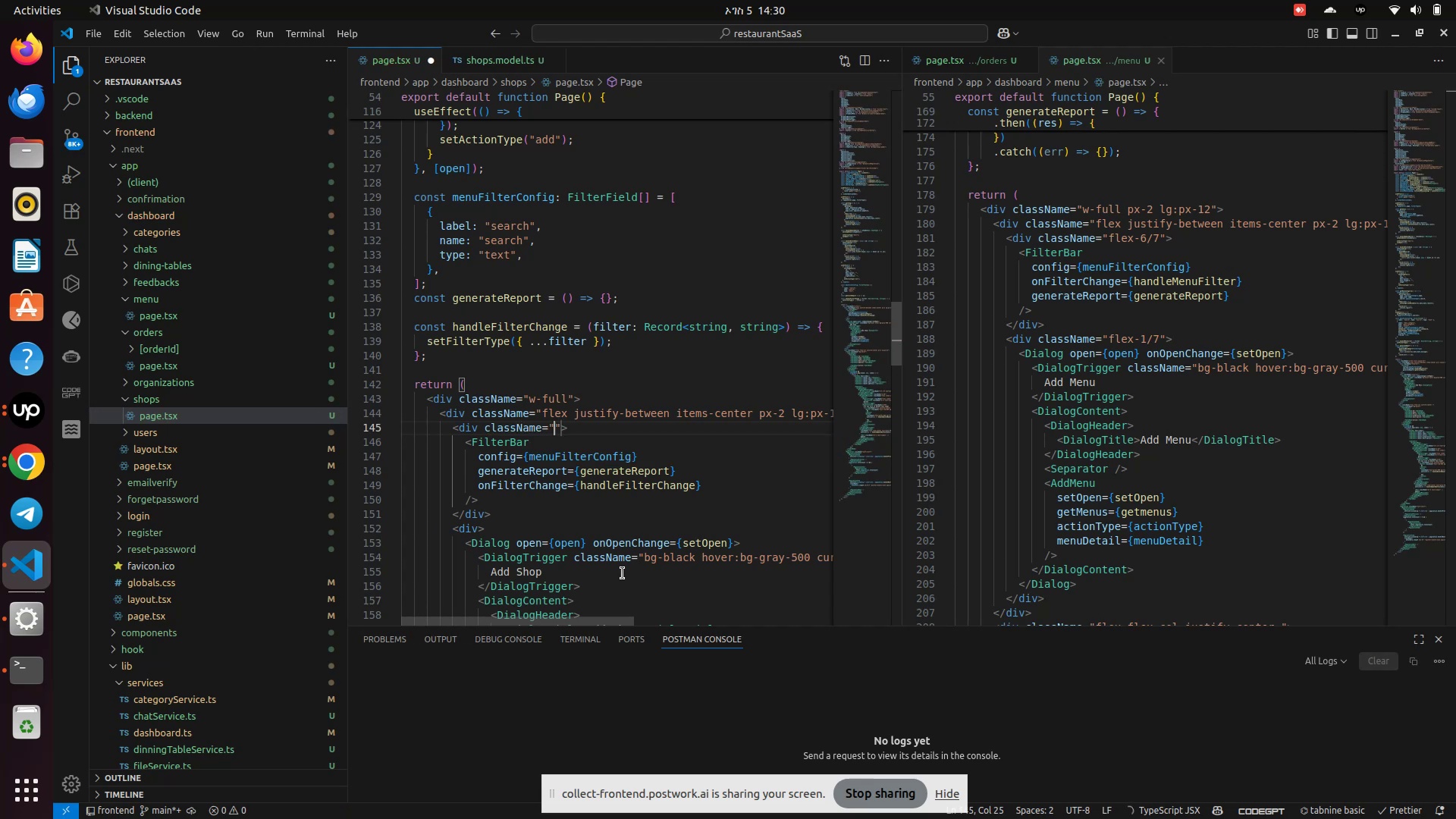 
type(flex-6/7)
 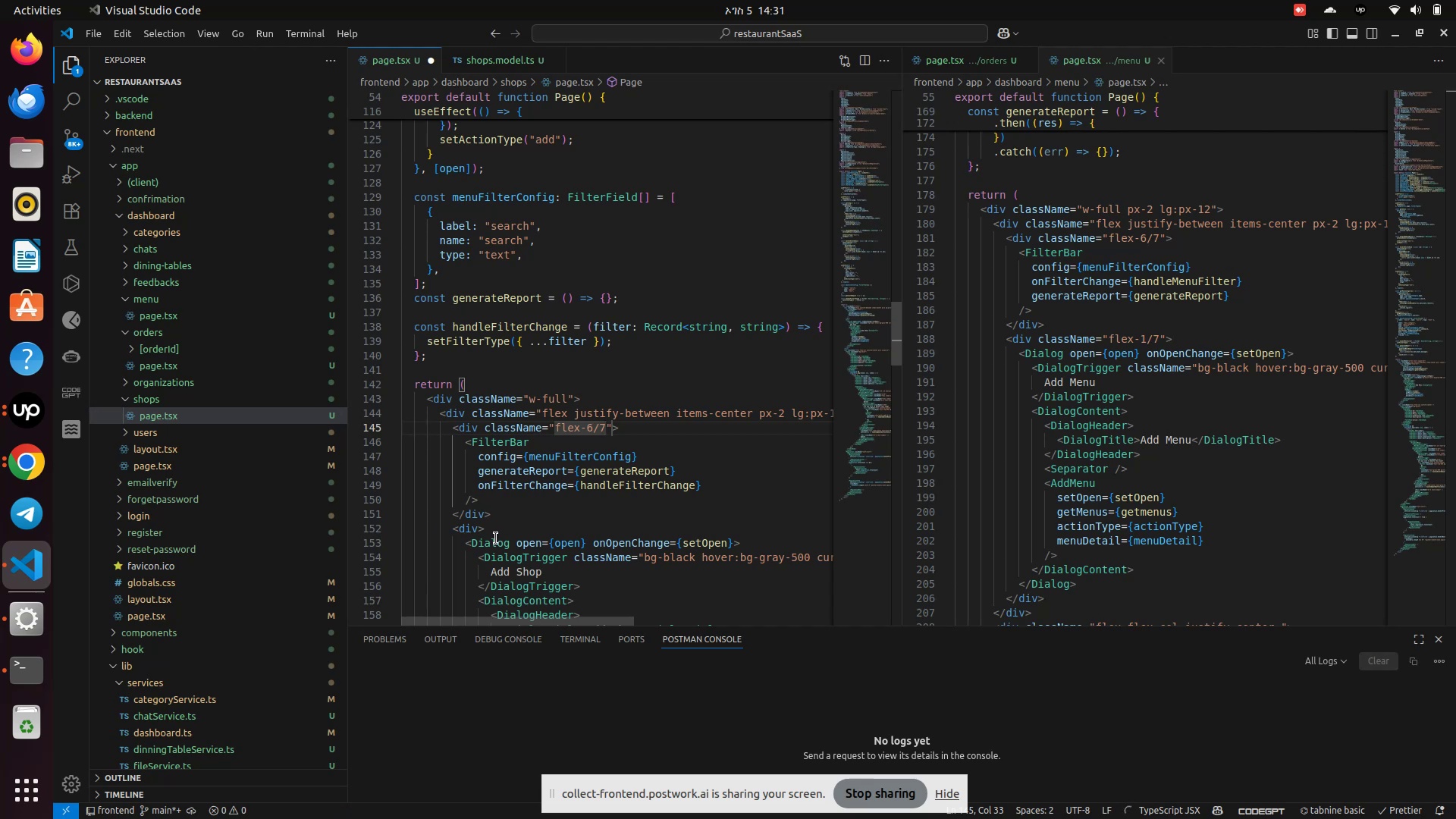 
left_click([479, 531])
 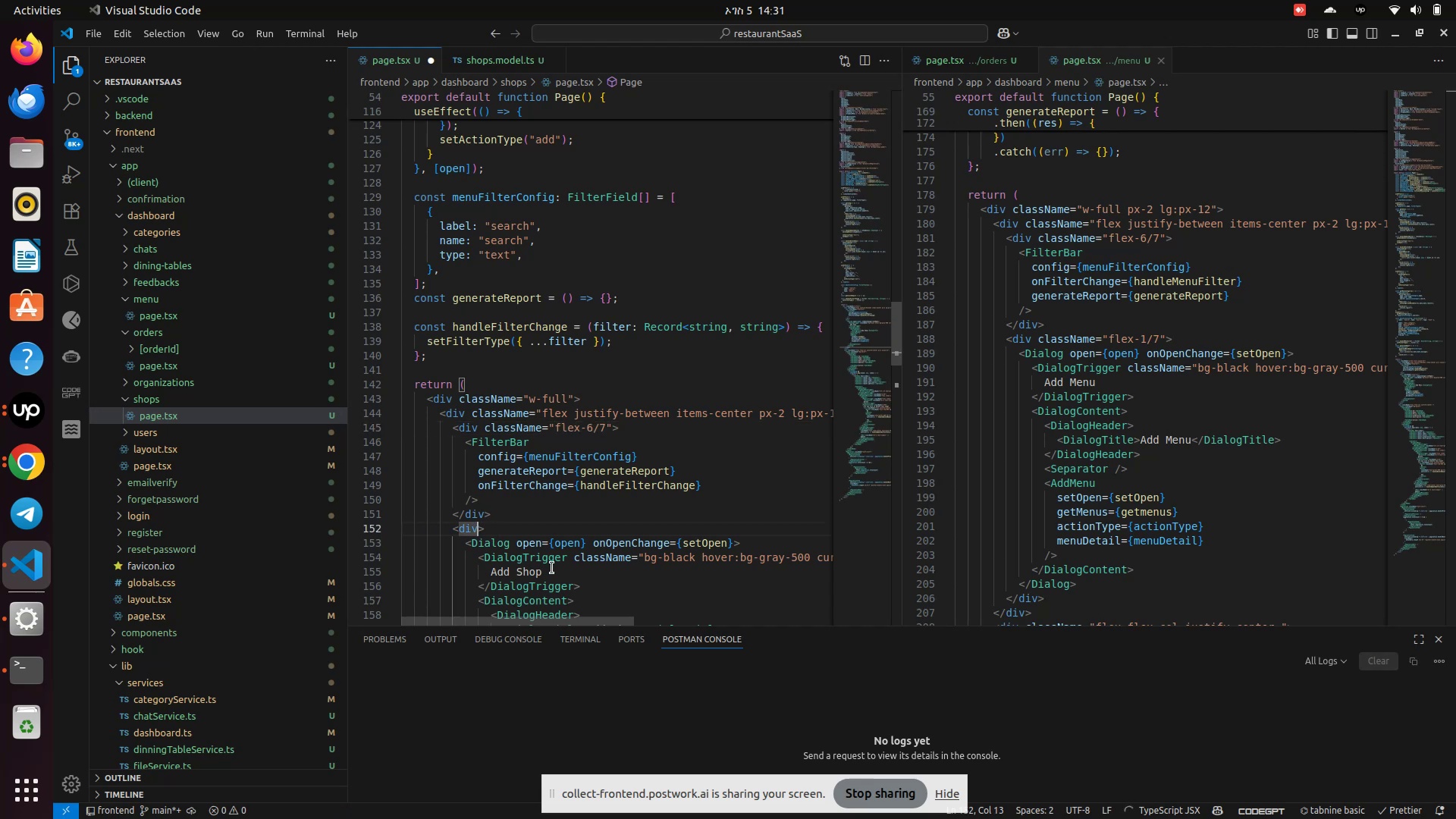 
type( cla)
 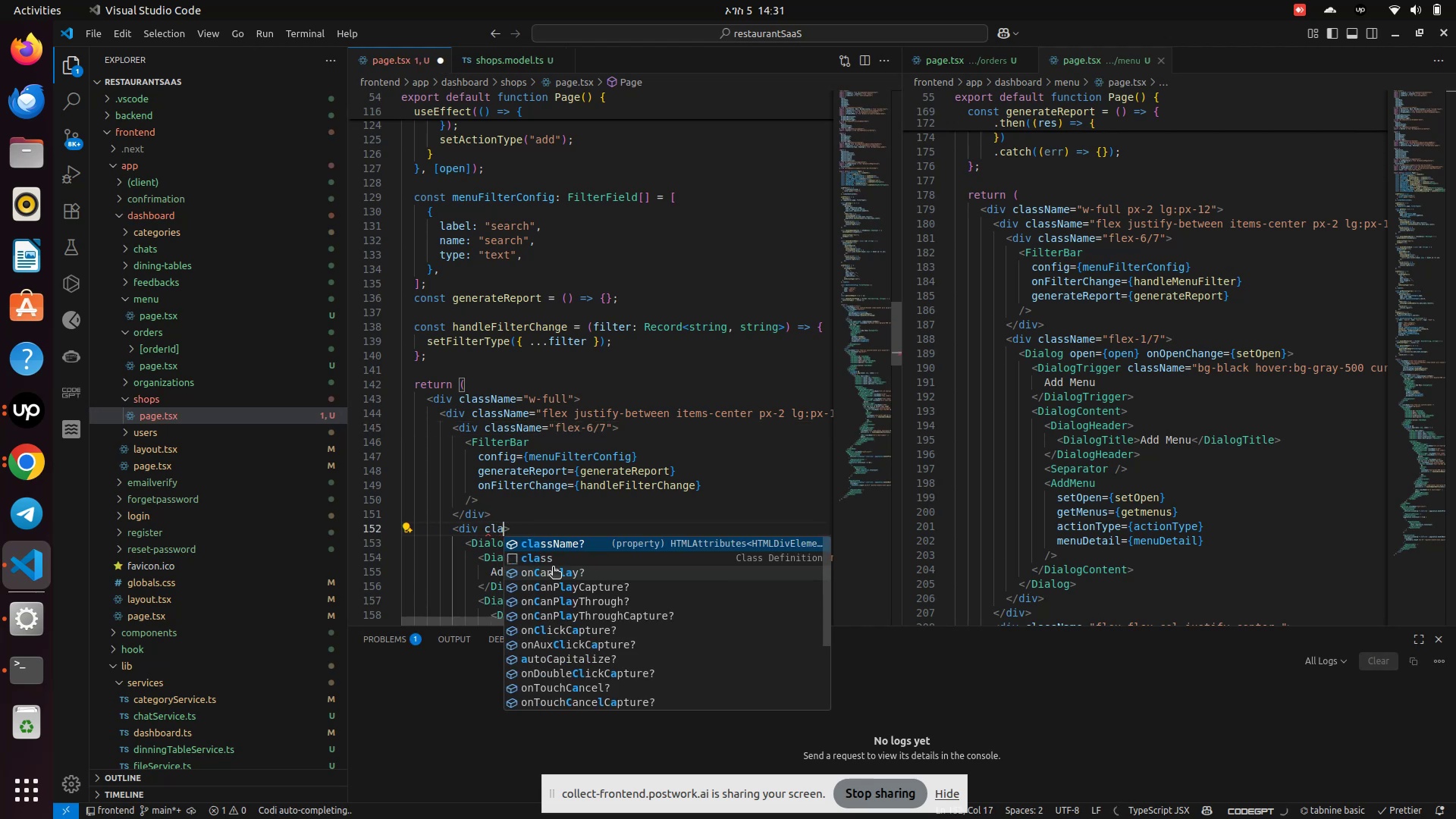 
key(Enter)
 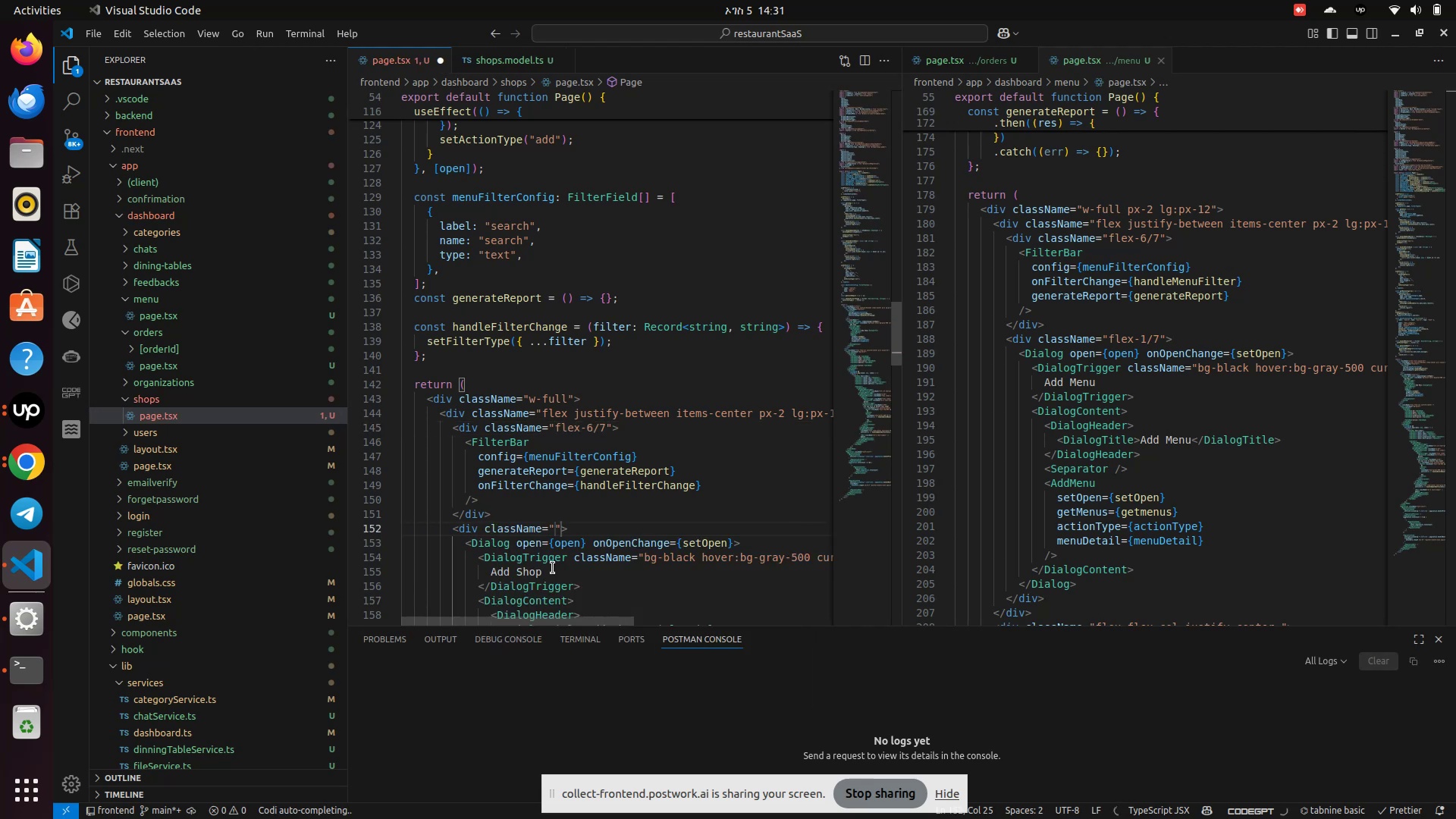 
type(flex-1/7)
 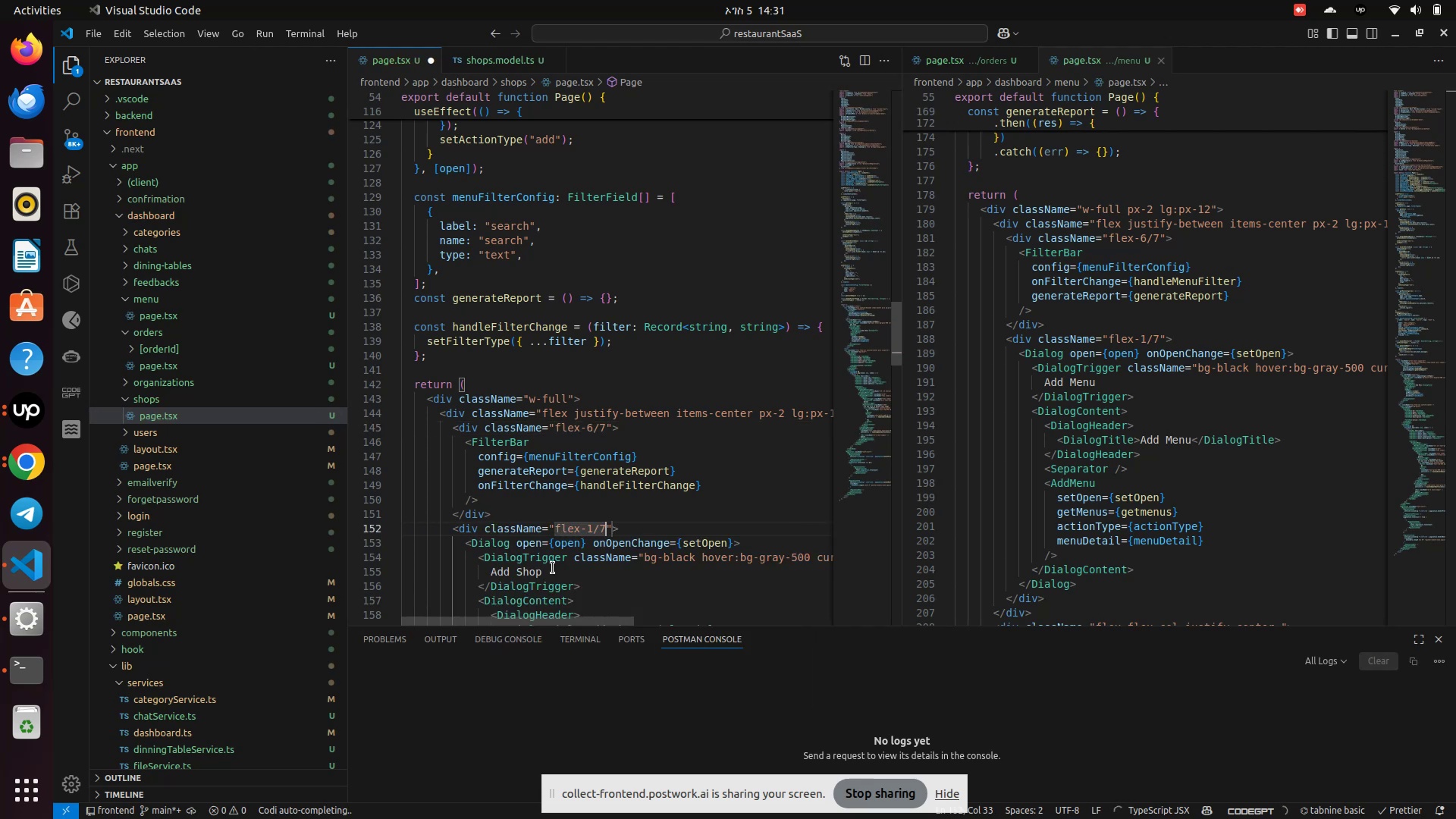 
key(Control+S)
 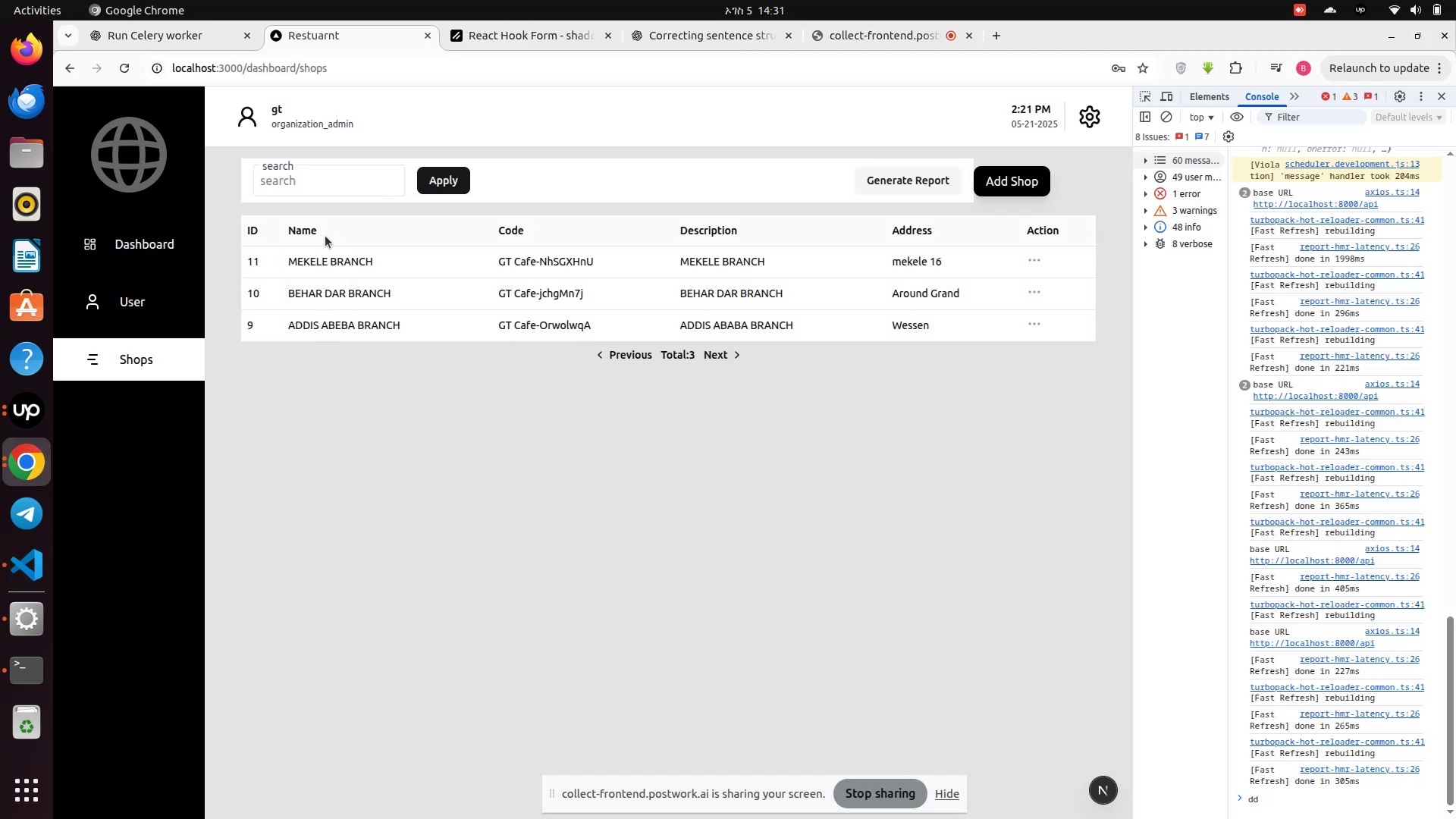 
left_click([24, 562])
 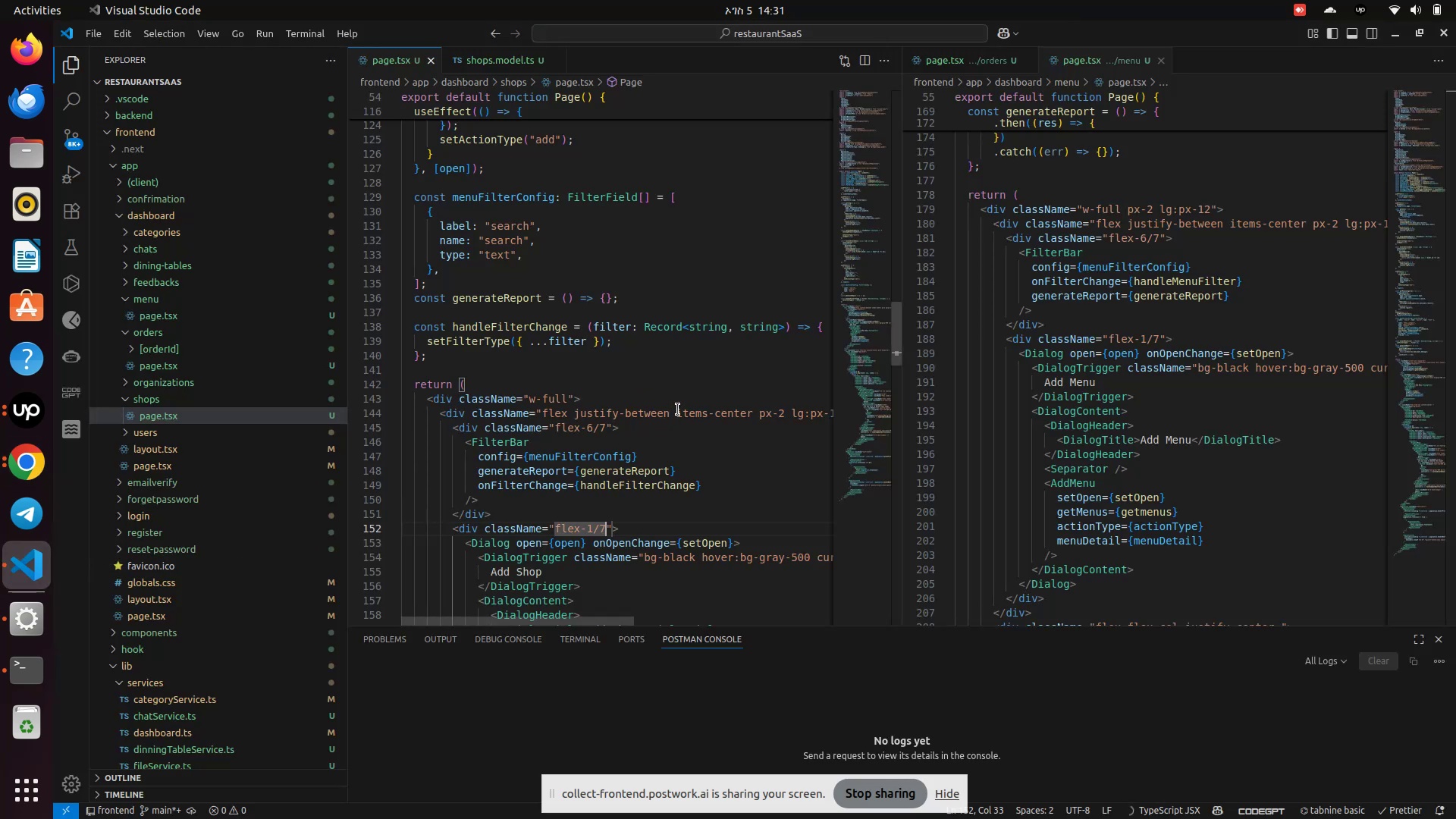 
left_click([677, 410])
 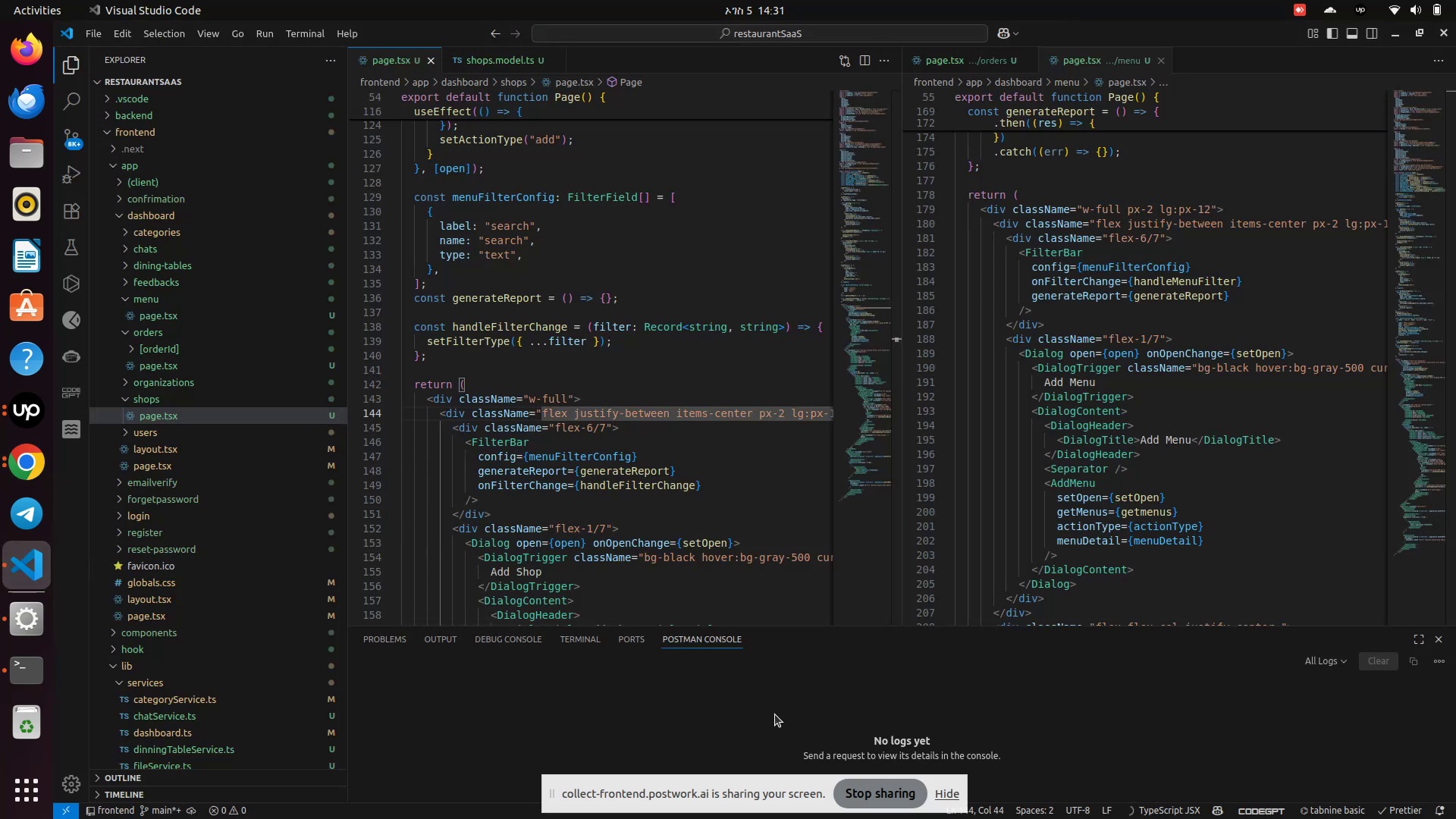 
key(ArrowLeft)
 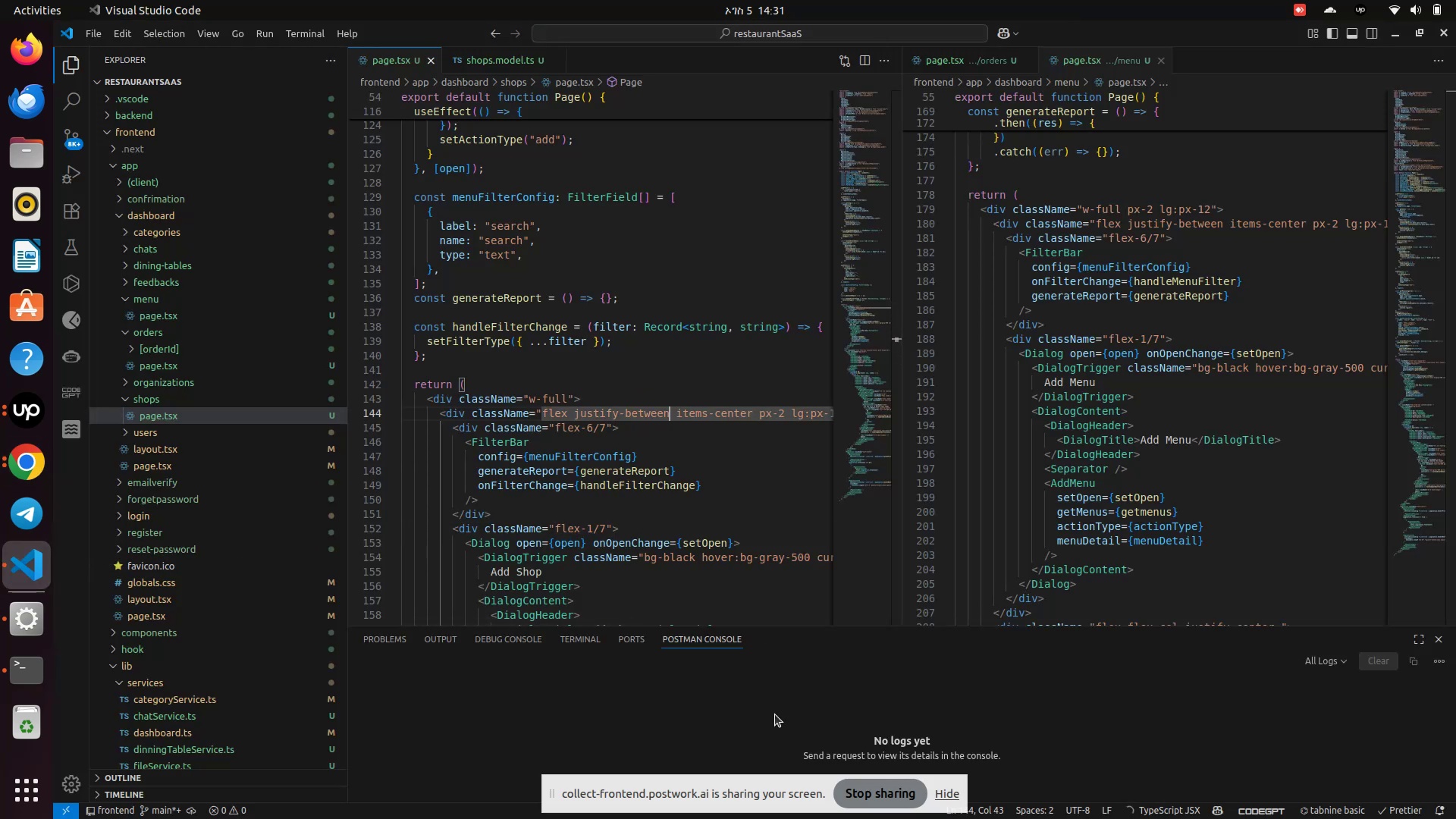 
type( bg-white)
 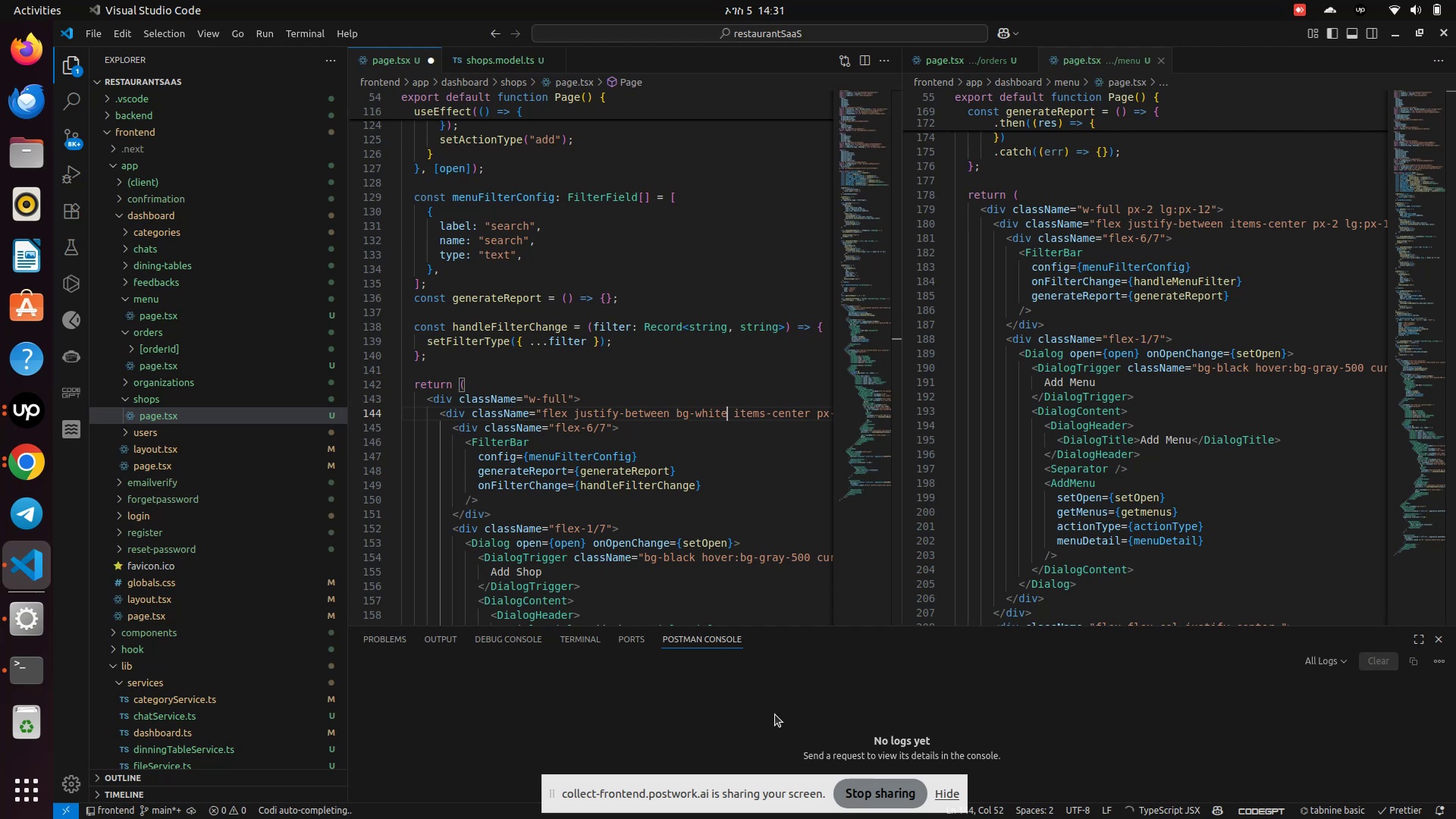 
key(Control+S)
 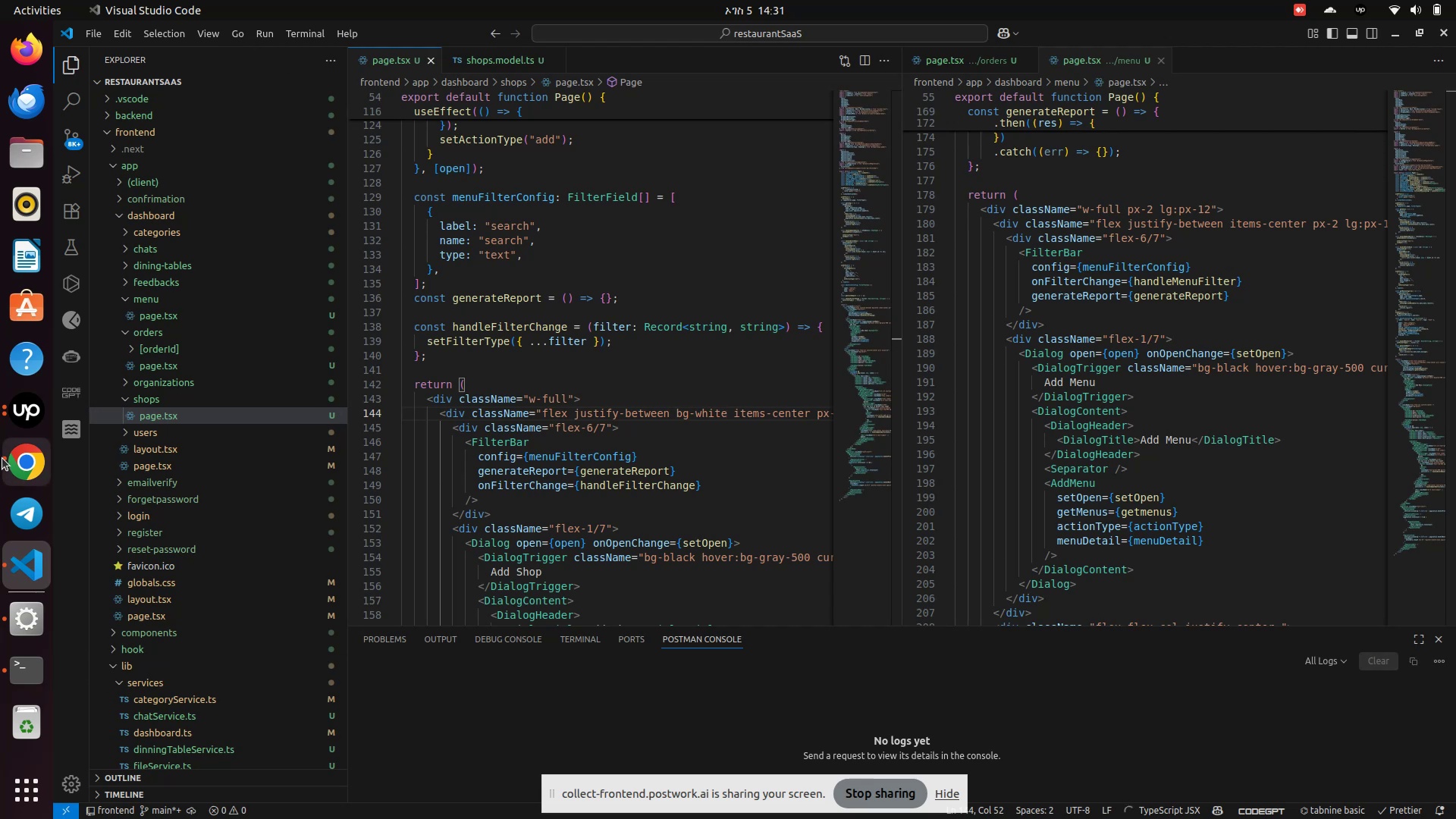 
left_click([30, 469])
 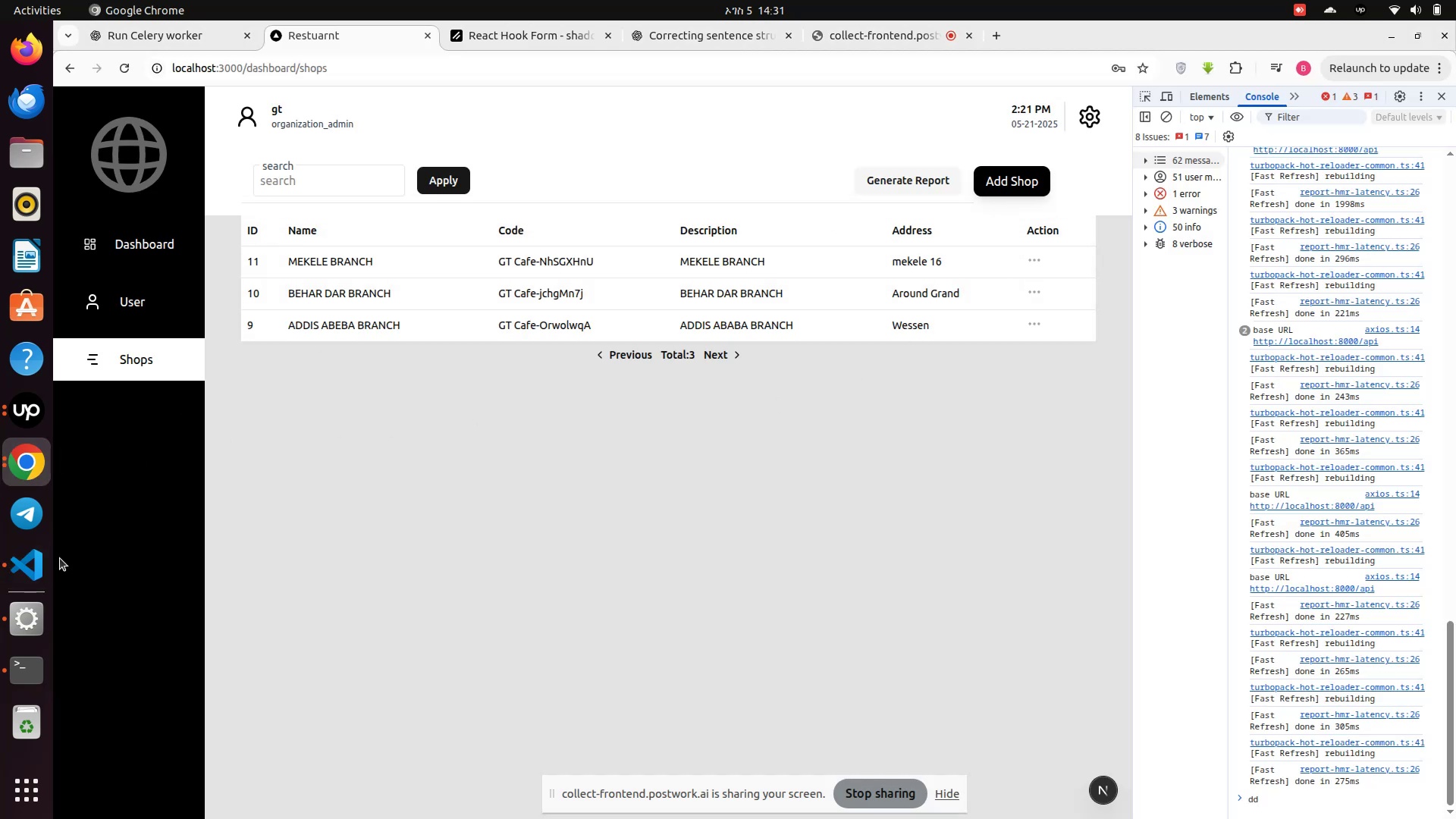 
left_click([38, 567])
 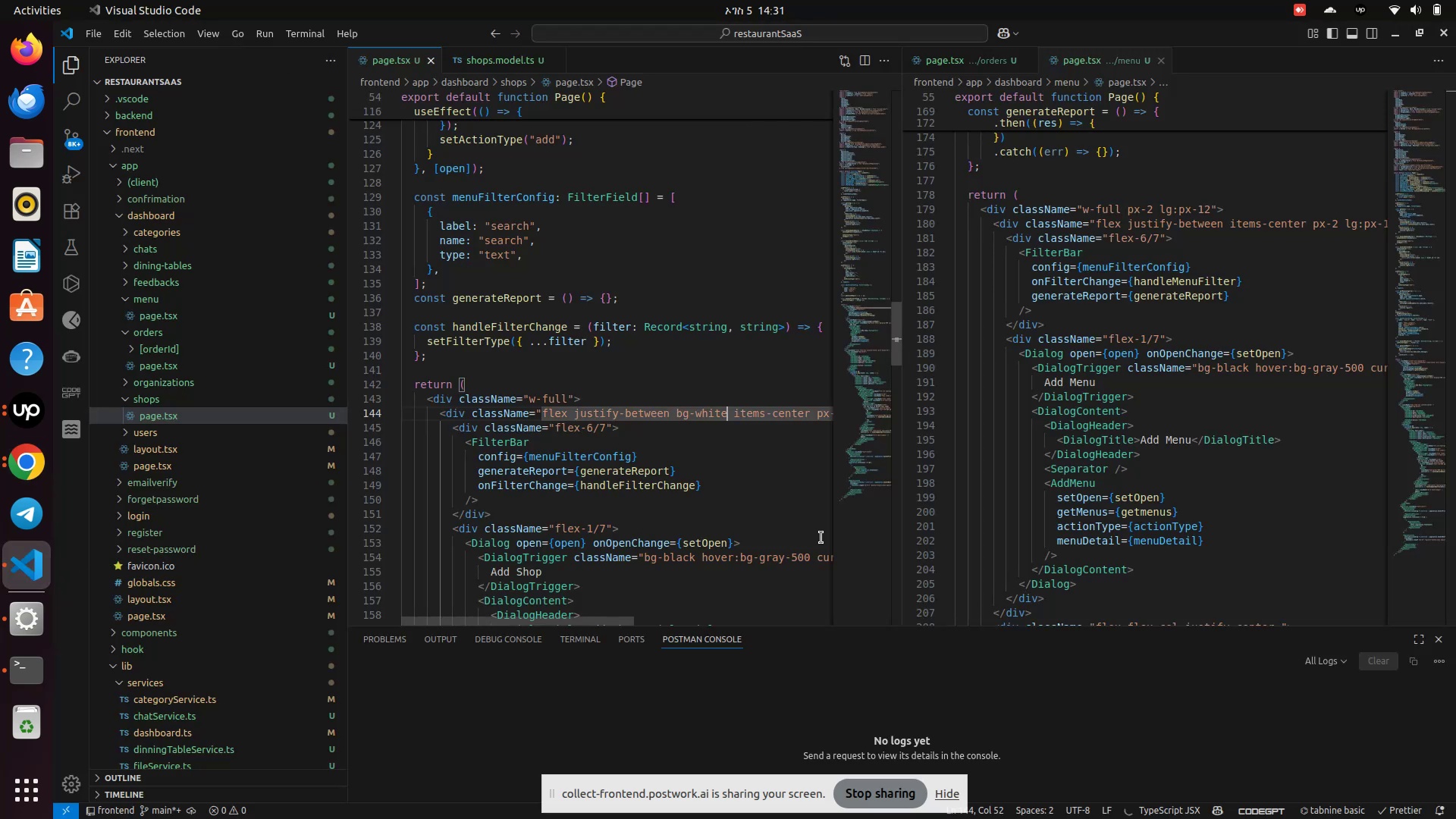 
hold_key(key=ArrowRight, duration=1.35)
 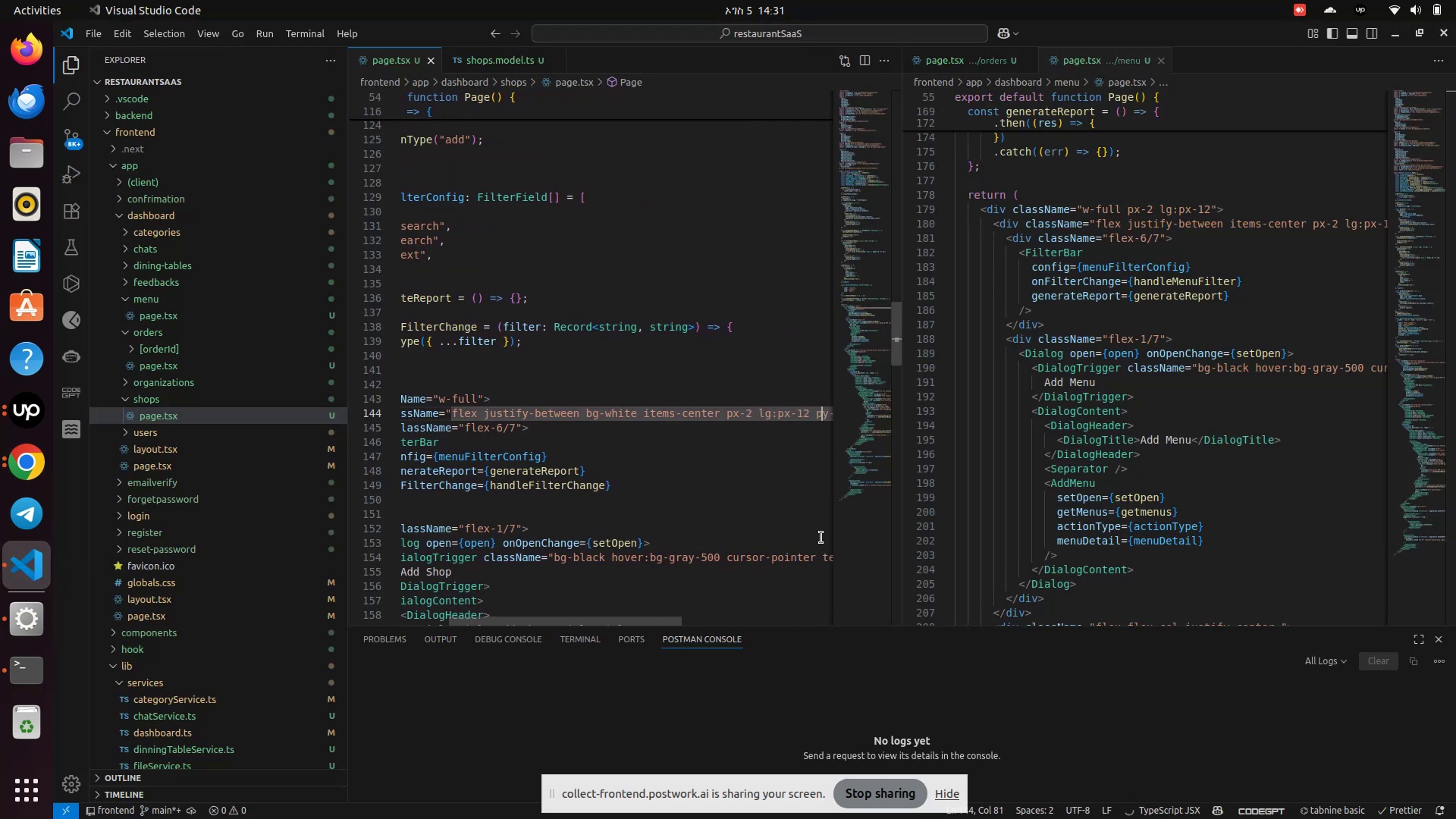 
key(ArrowRight)
 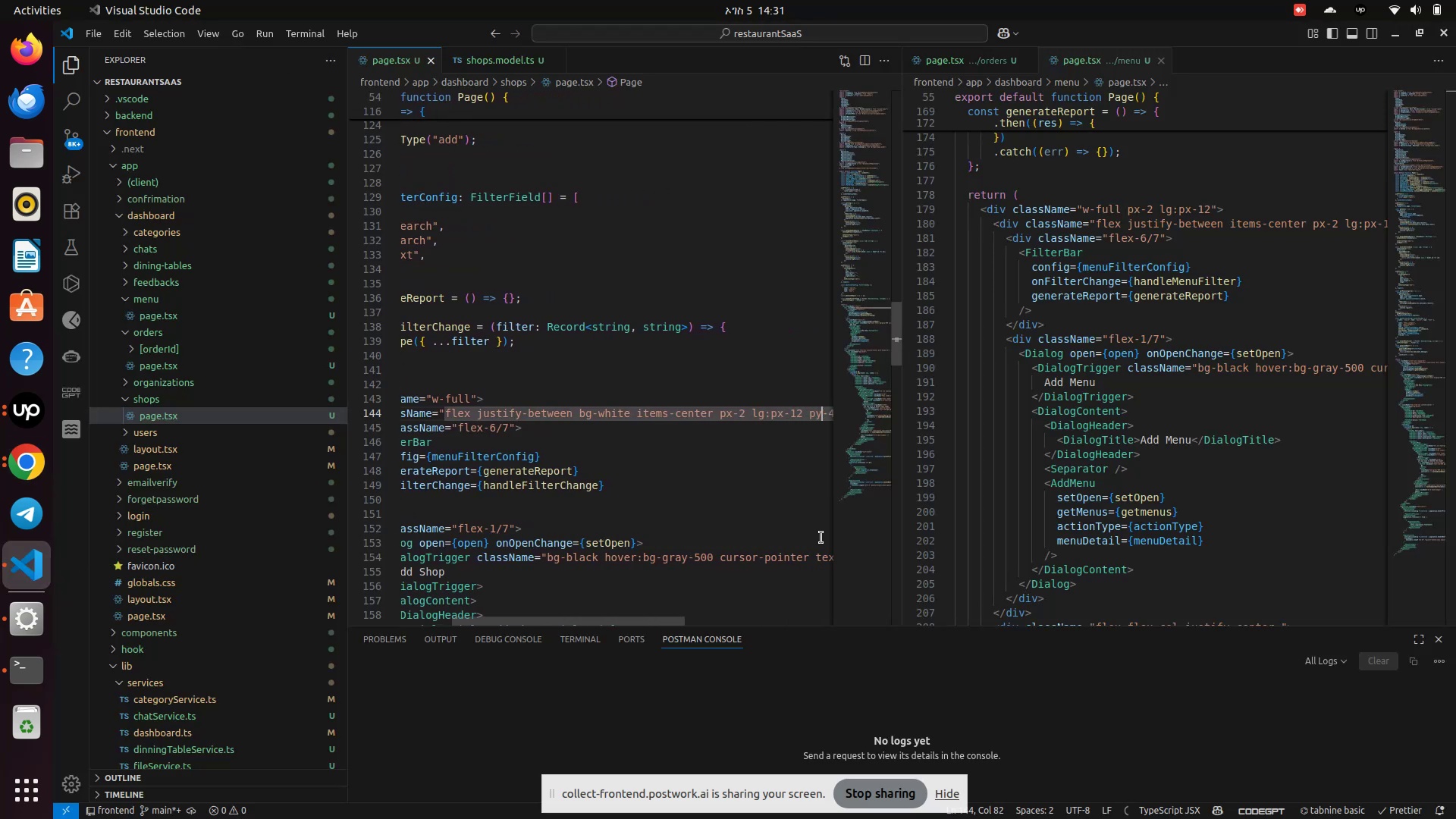 
key(ArrowRight)
 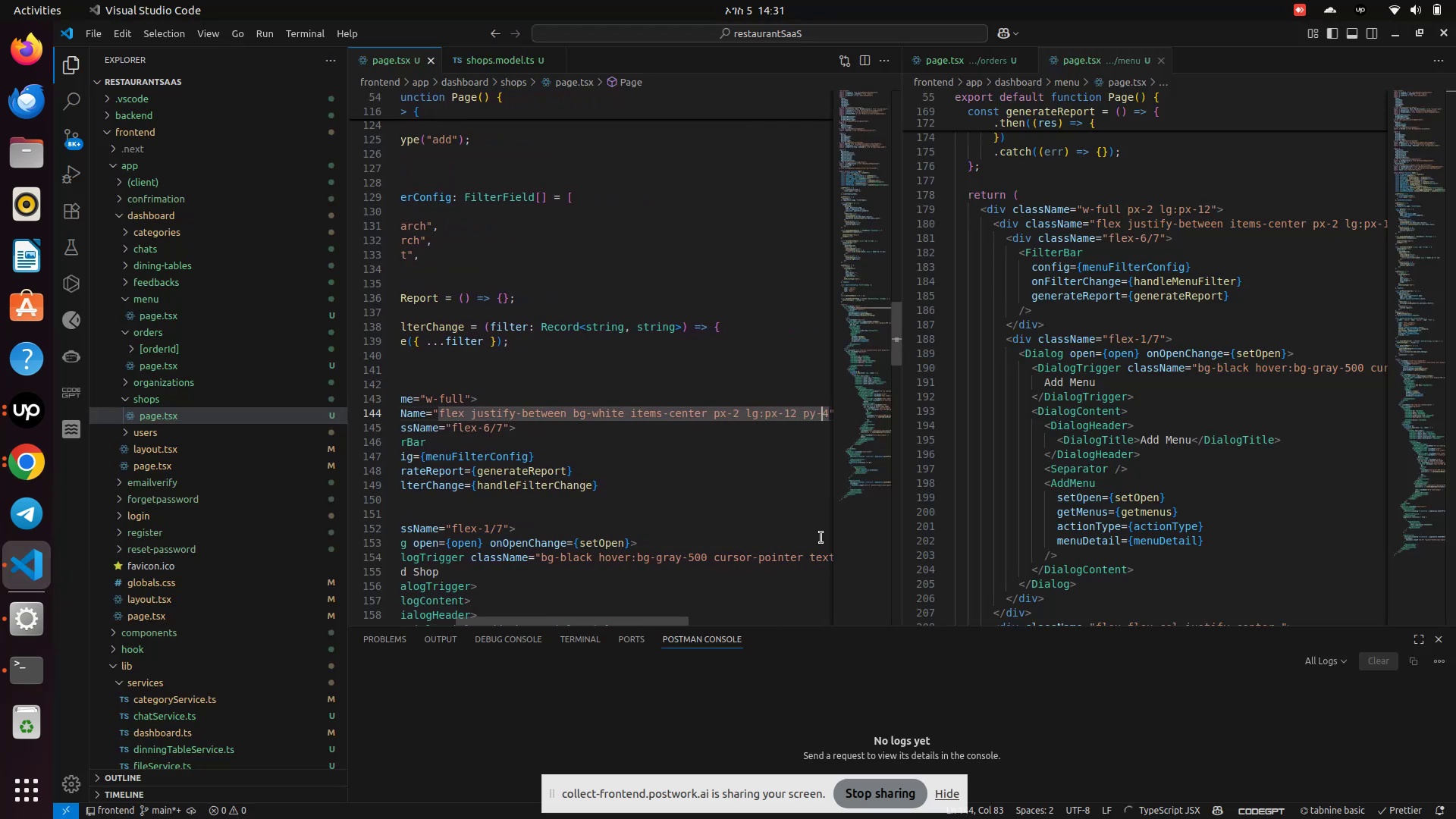 
key(ArrowRight)
 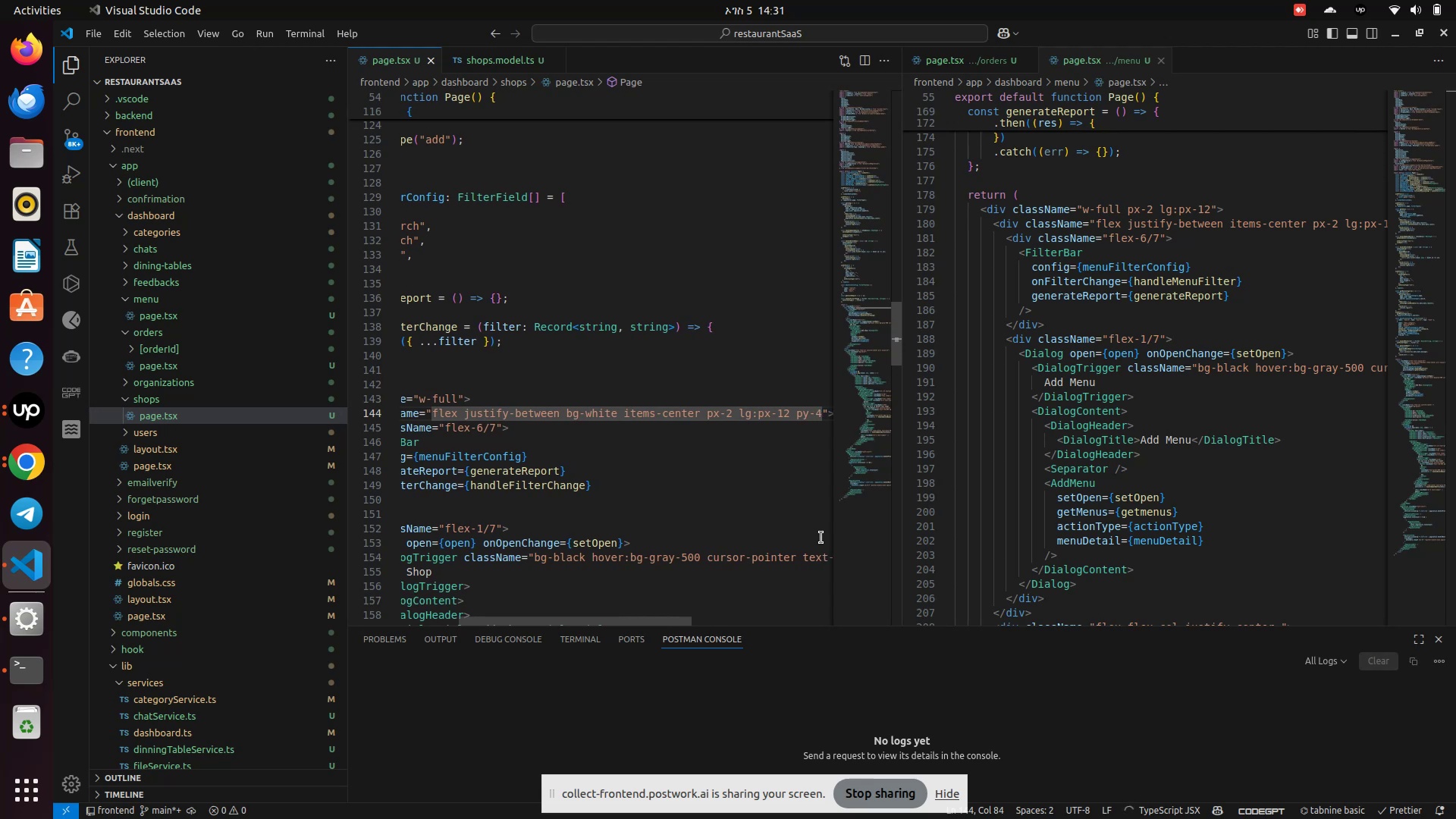 
type( py)
key(Backspace)
key(Backspace)
type(my-5)
 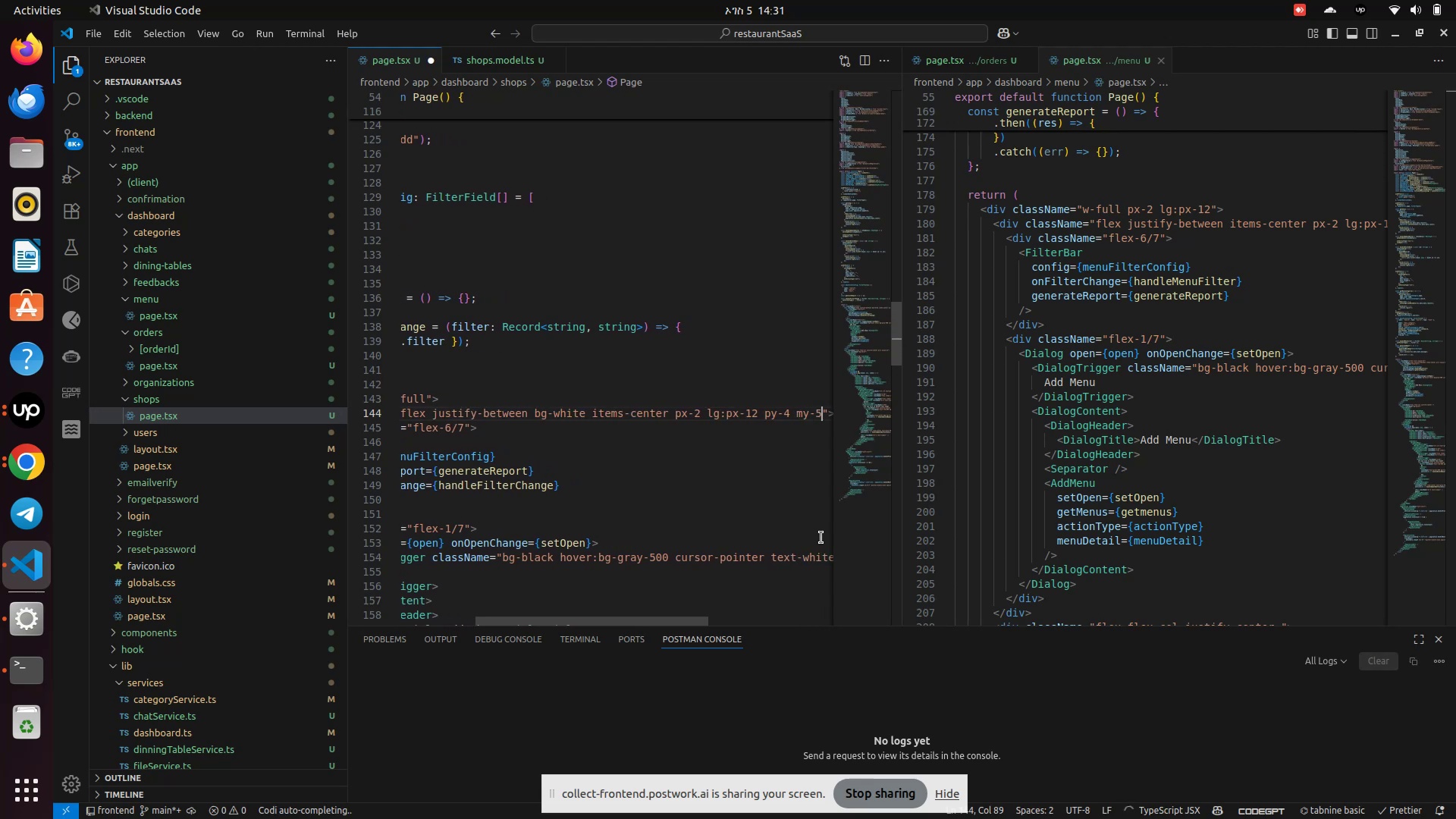 
key(Control+S)
 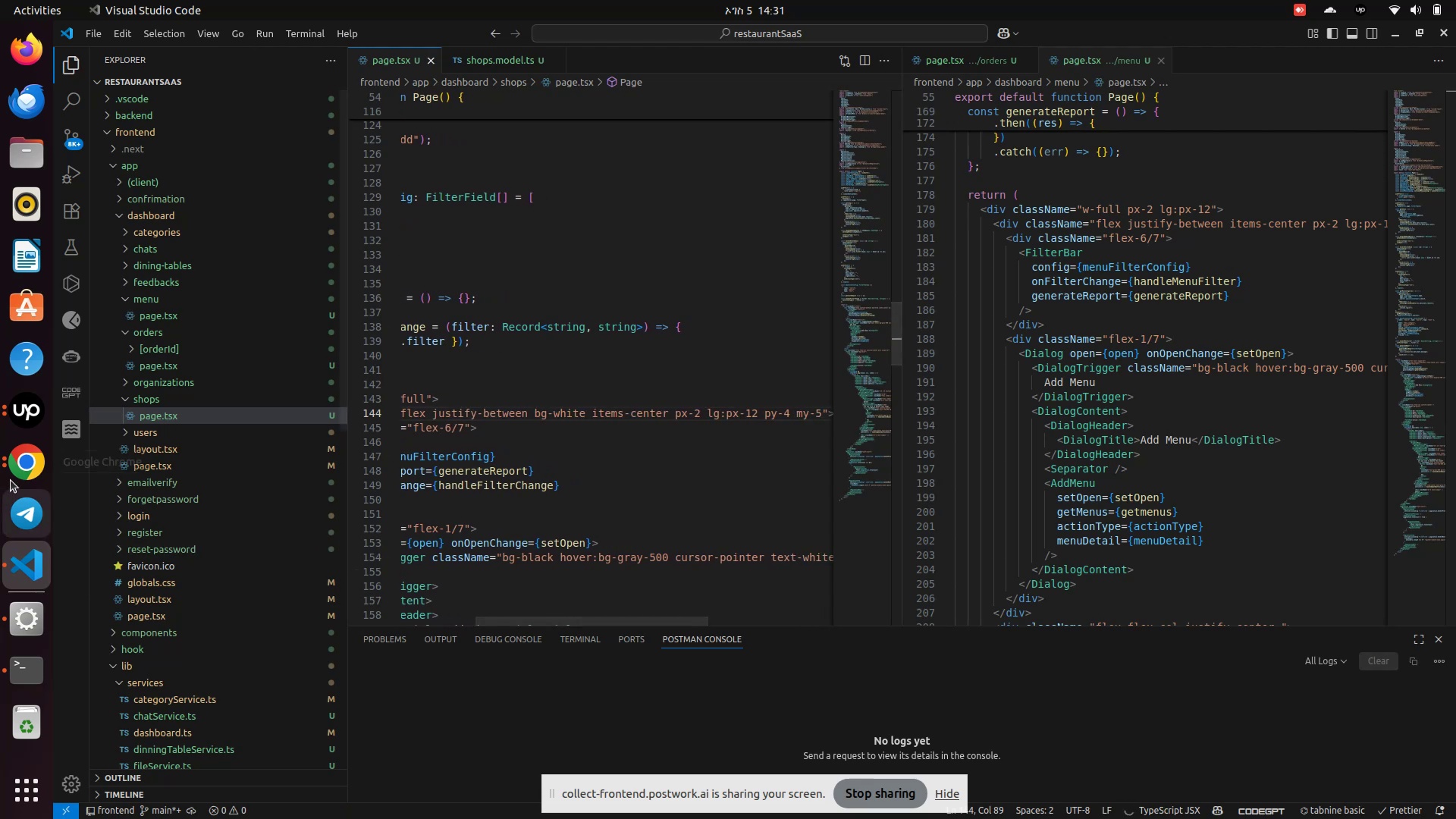 
left_click([16, 471])
 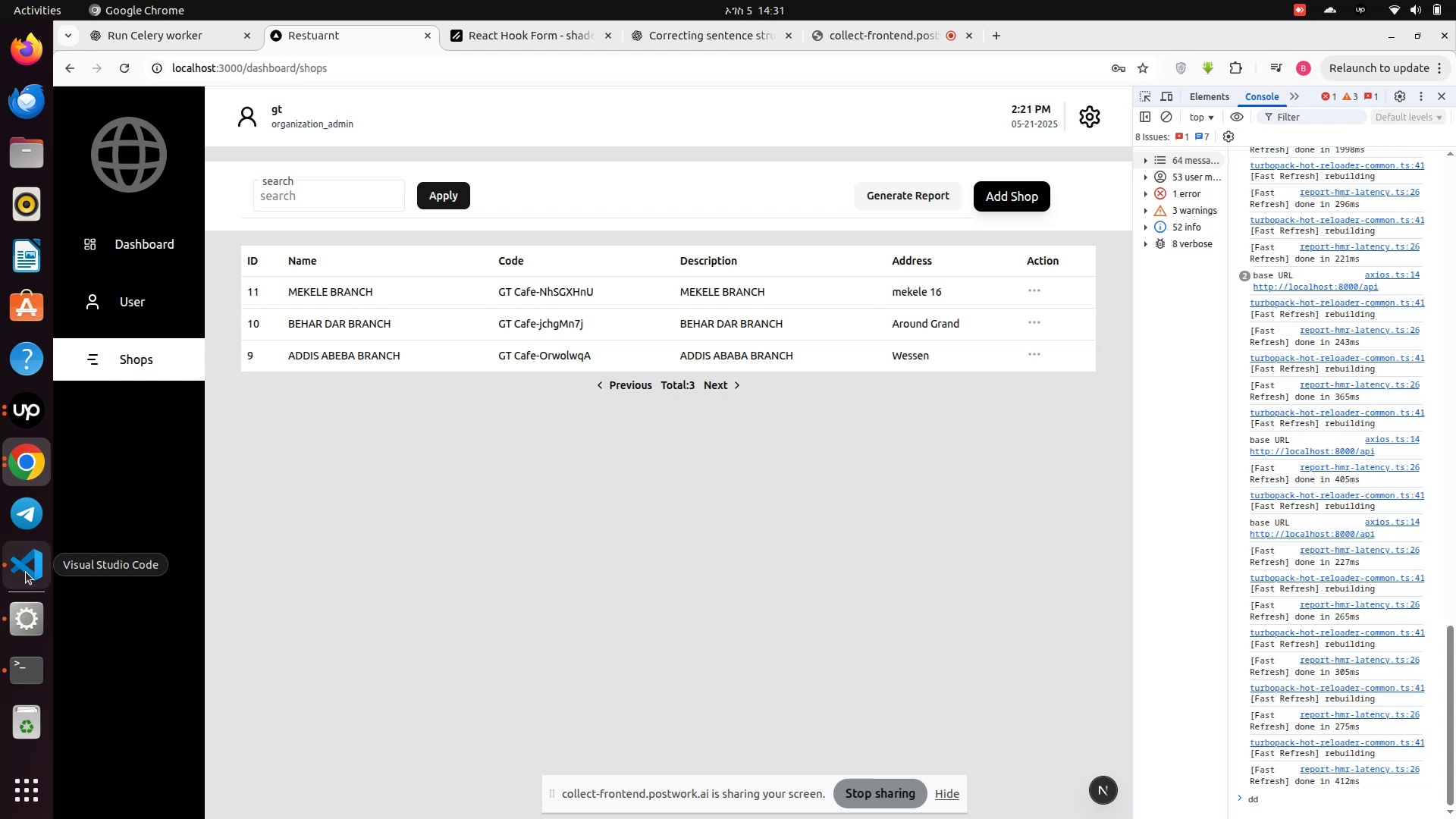 
left_click([26, 572])
 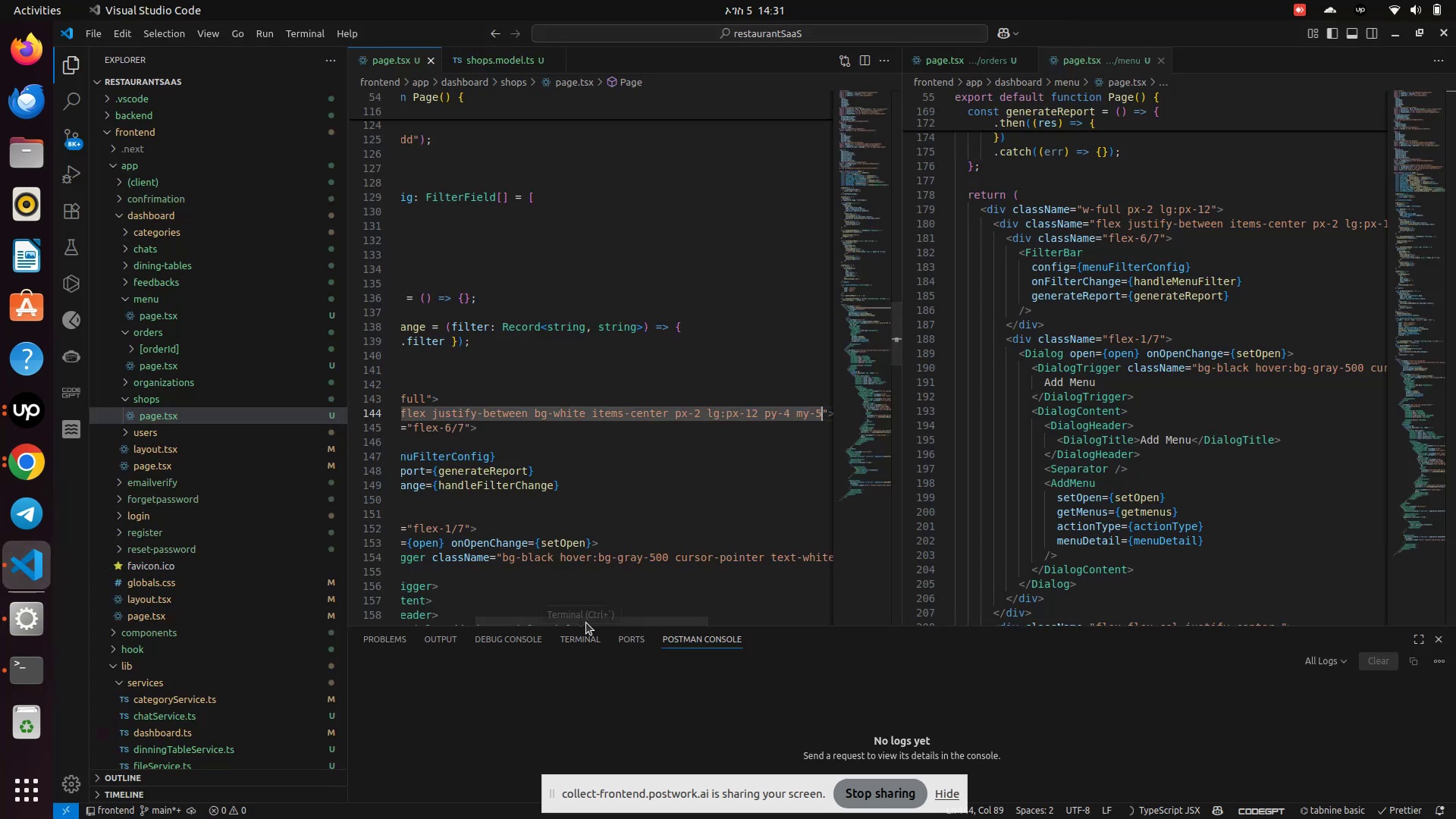 
left_click_drag(start_coordinate=[592, 622], to_coordinate=[649, 616])
 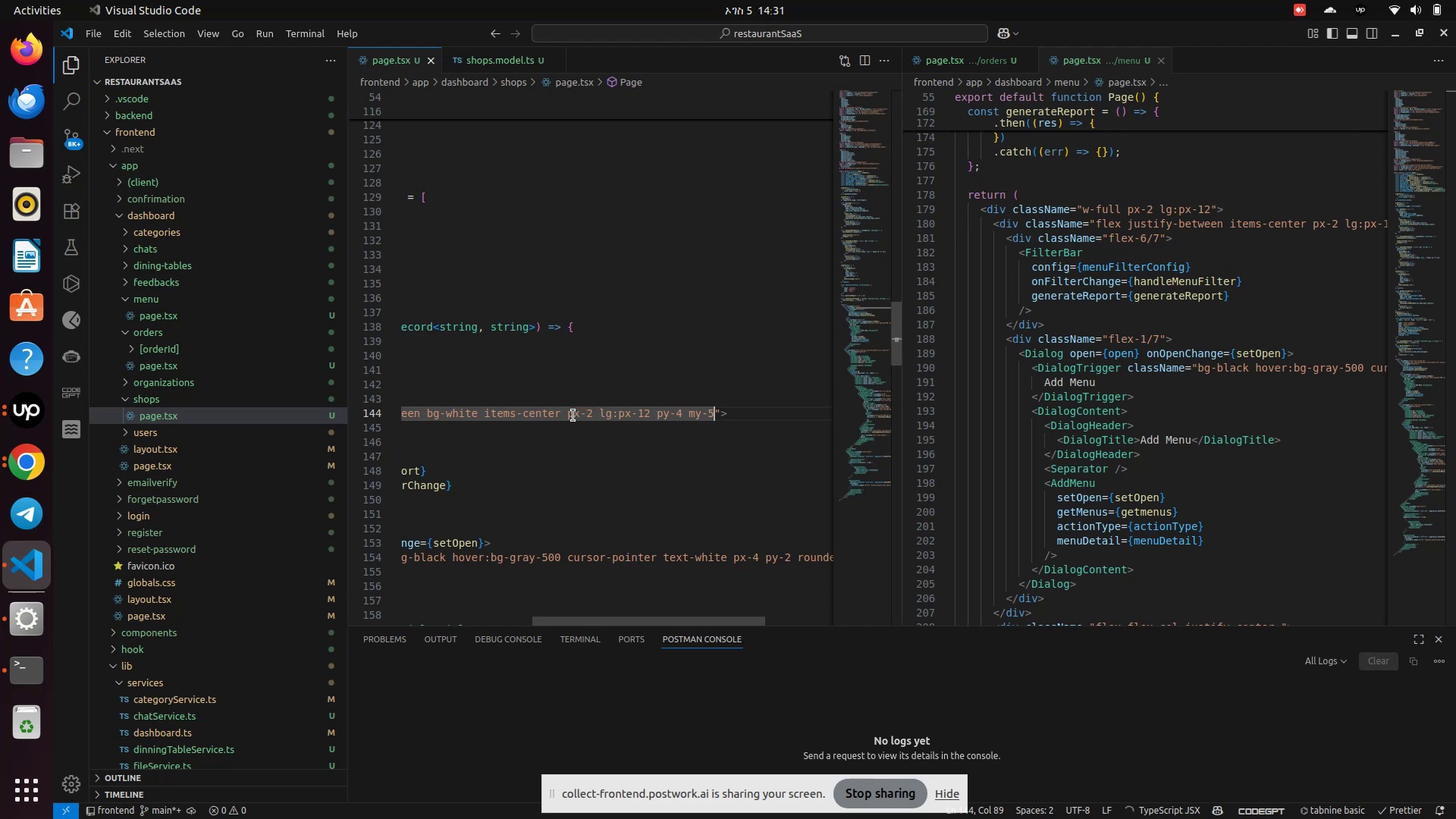 
left_click_drag(start_coordinate=[566, 417], to_coordinate=[651, 414])
 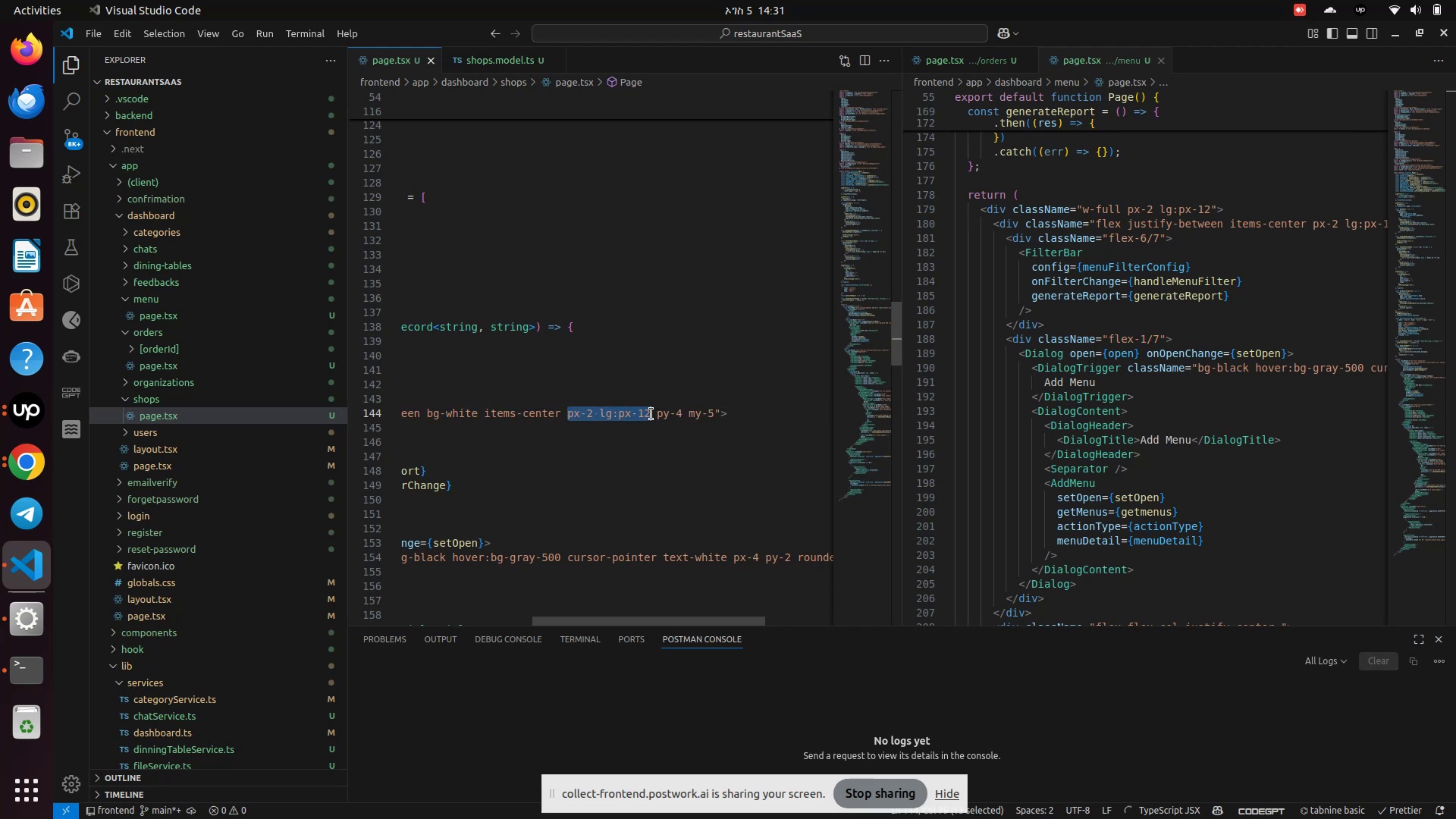 
key(Control+X)
 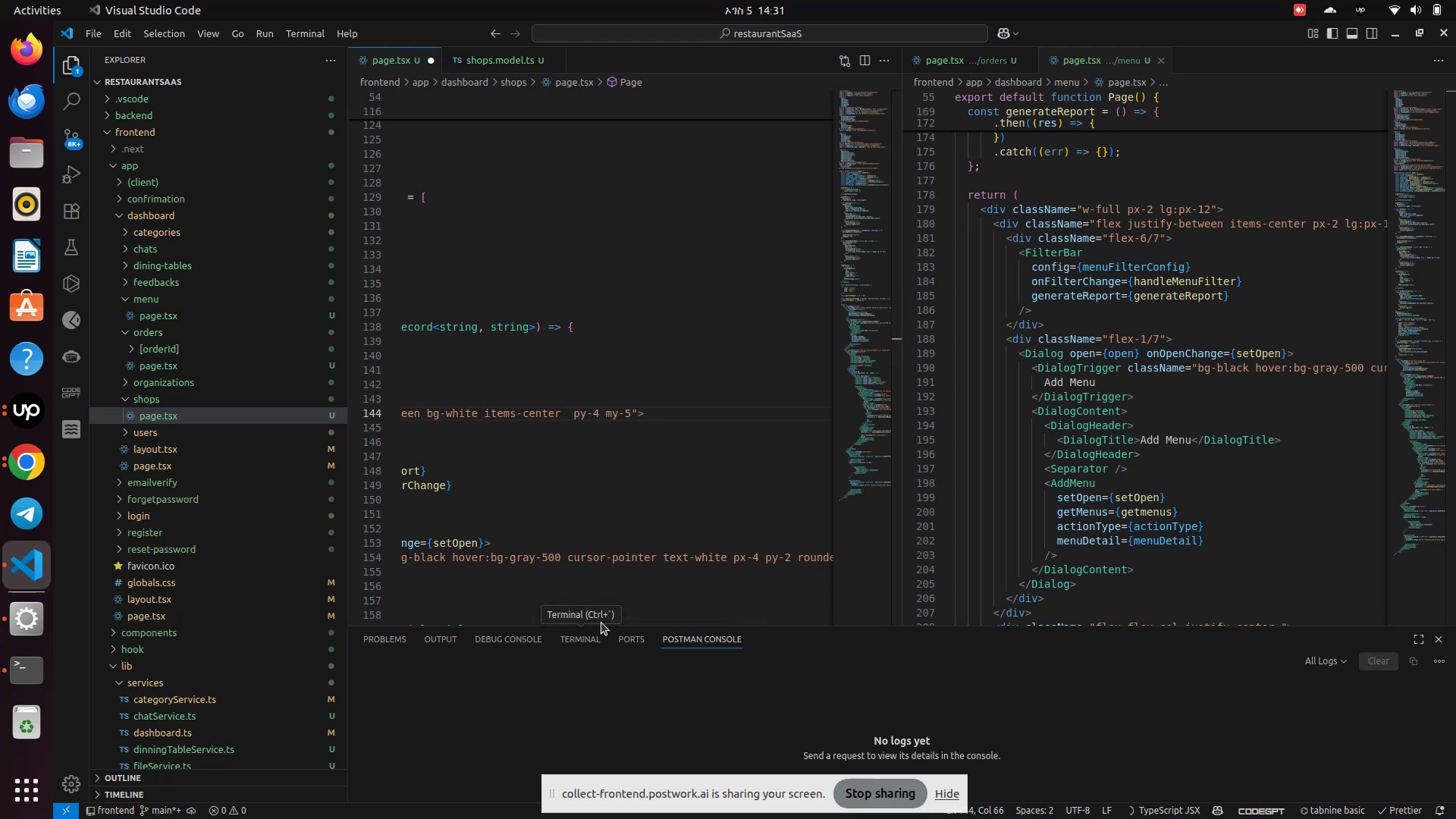 
left_click_drag(start_coordinate=[626, 620], to_coordinate=[450, 605])
 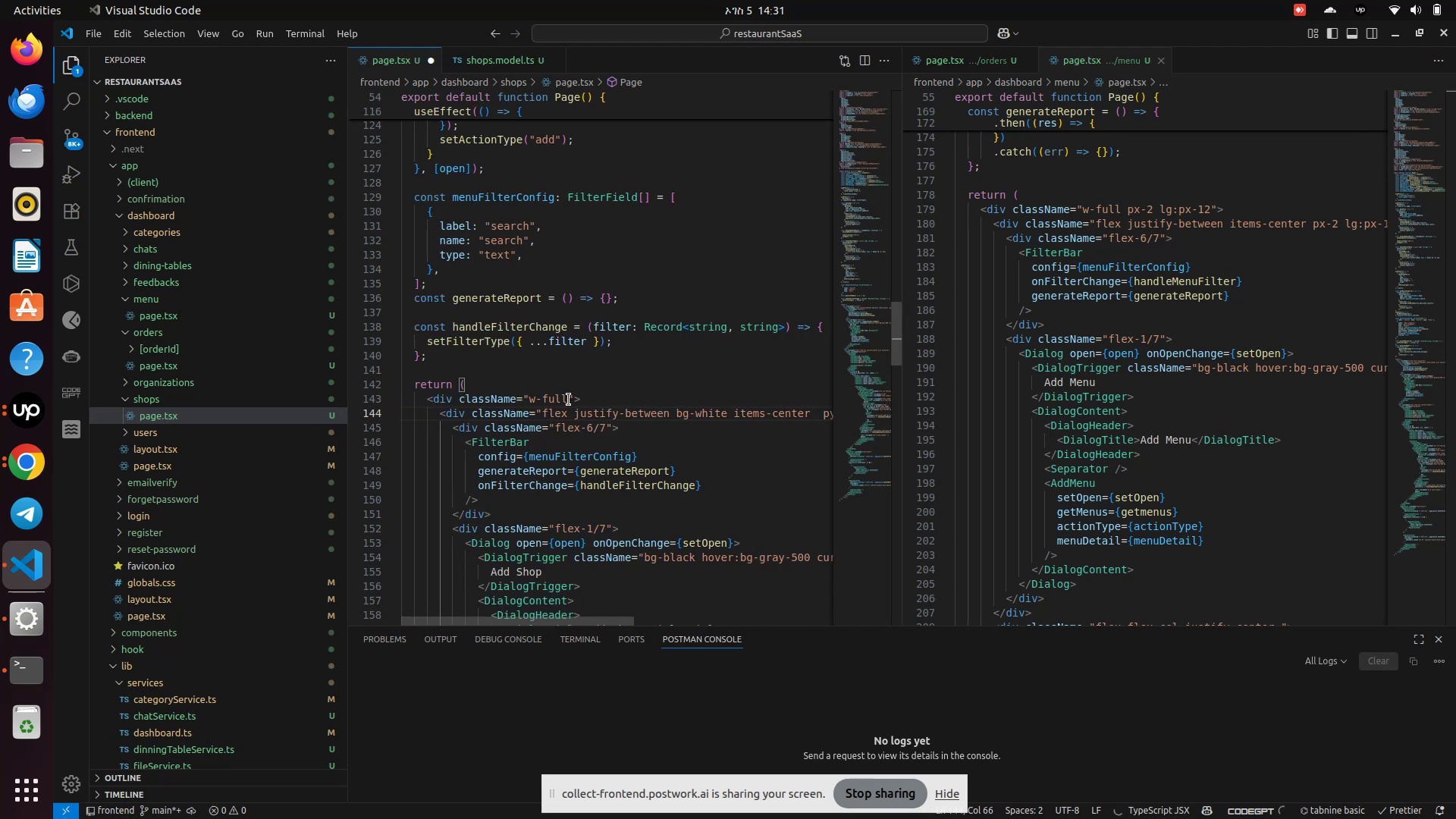 
left_click([570, 397])
 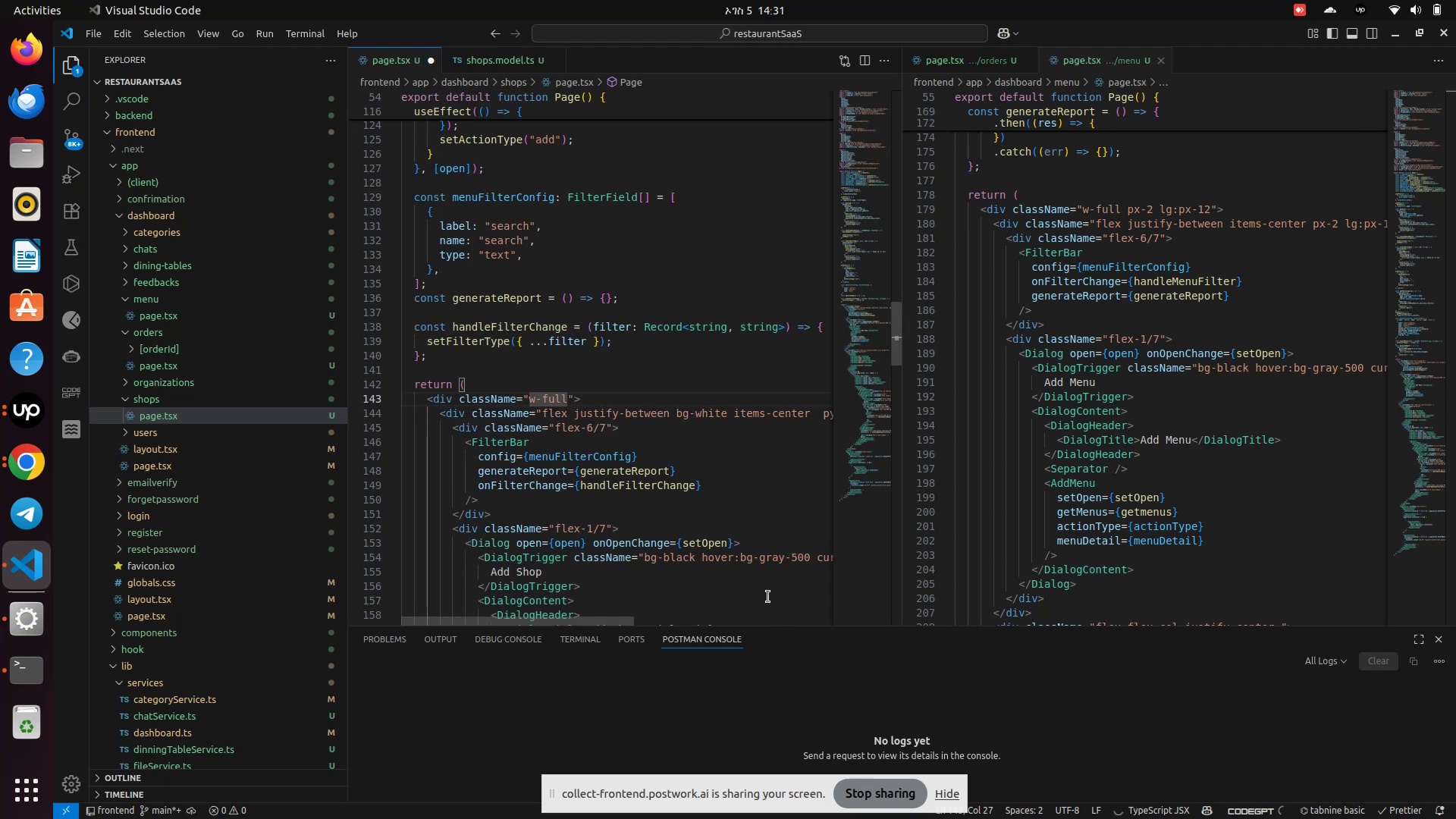 
key(Space)
 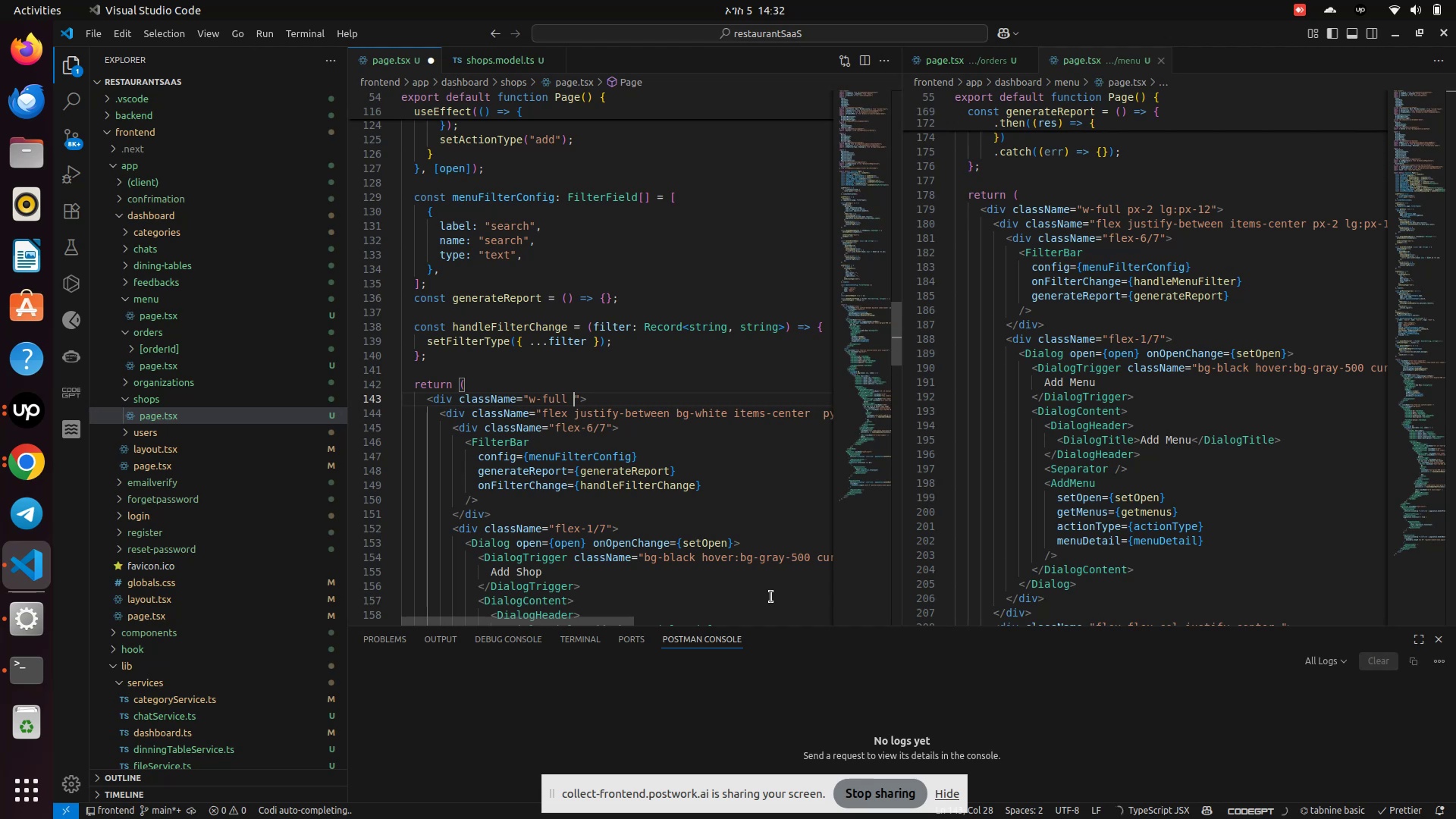 
key(Control+V)
 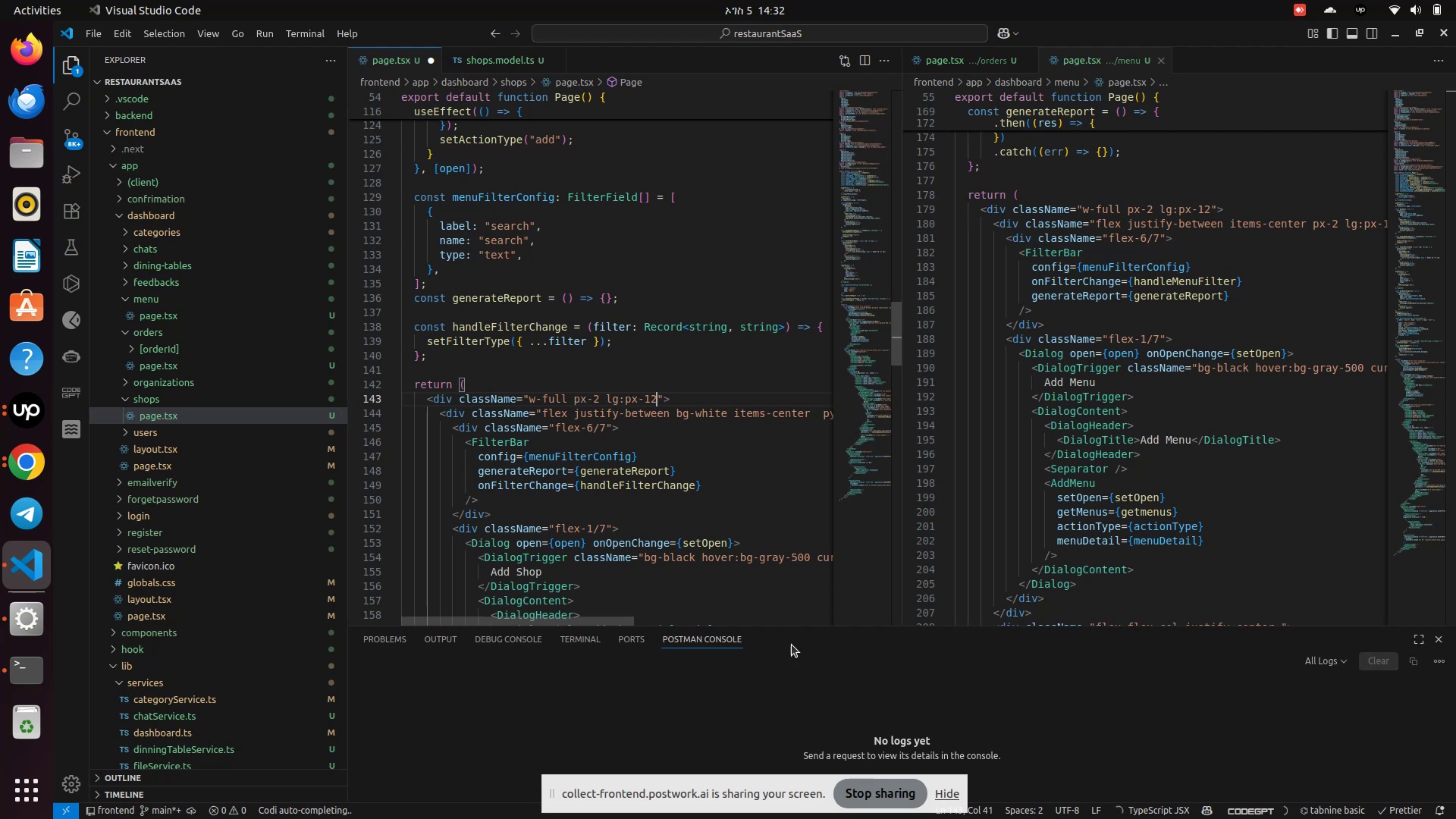 
key(Control+S)
 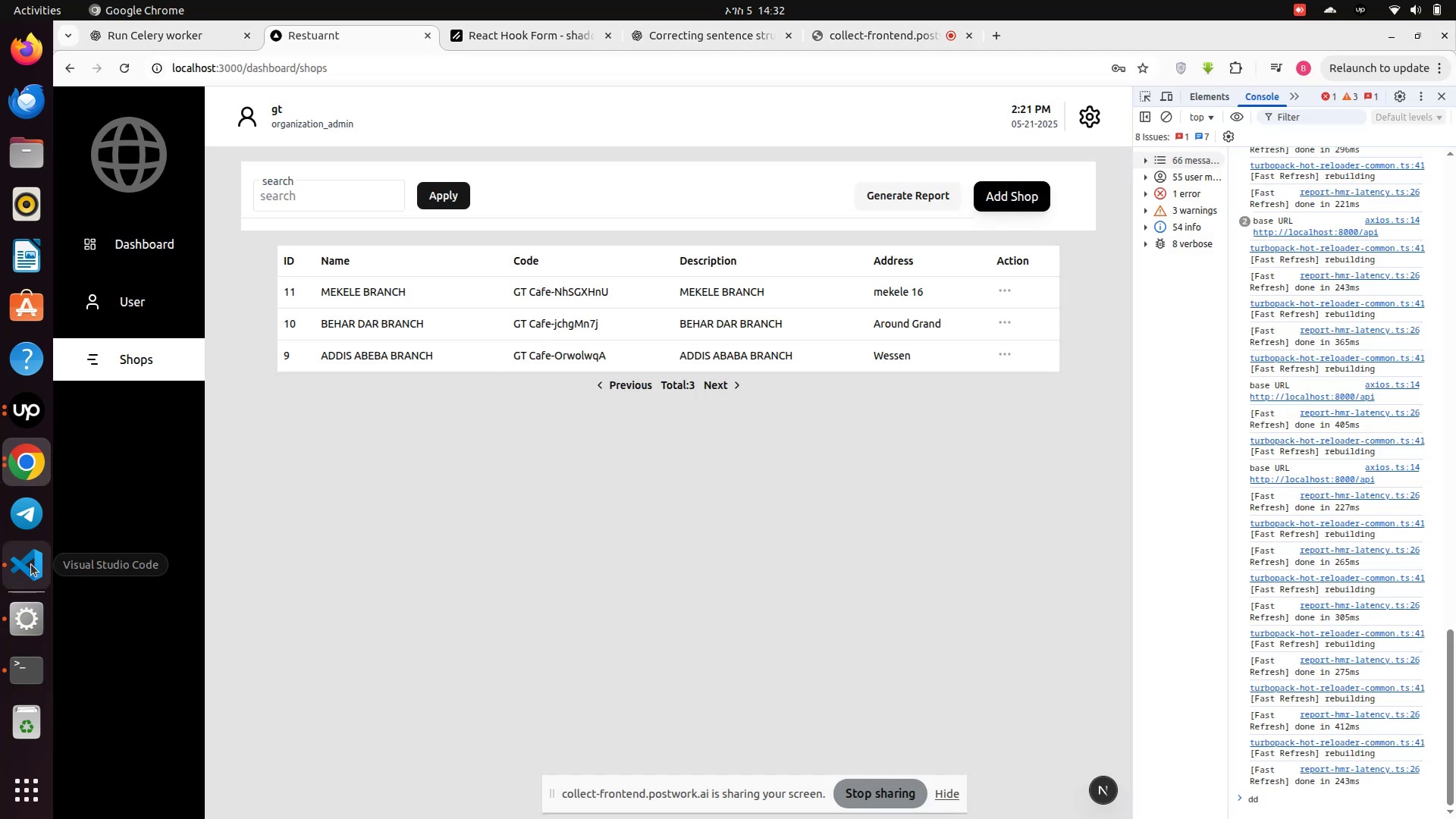 
wait(6.94)
 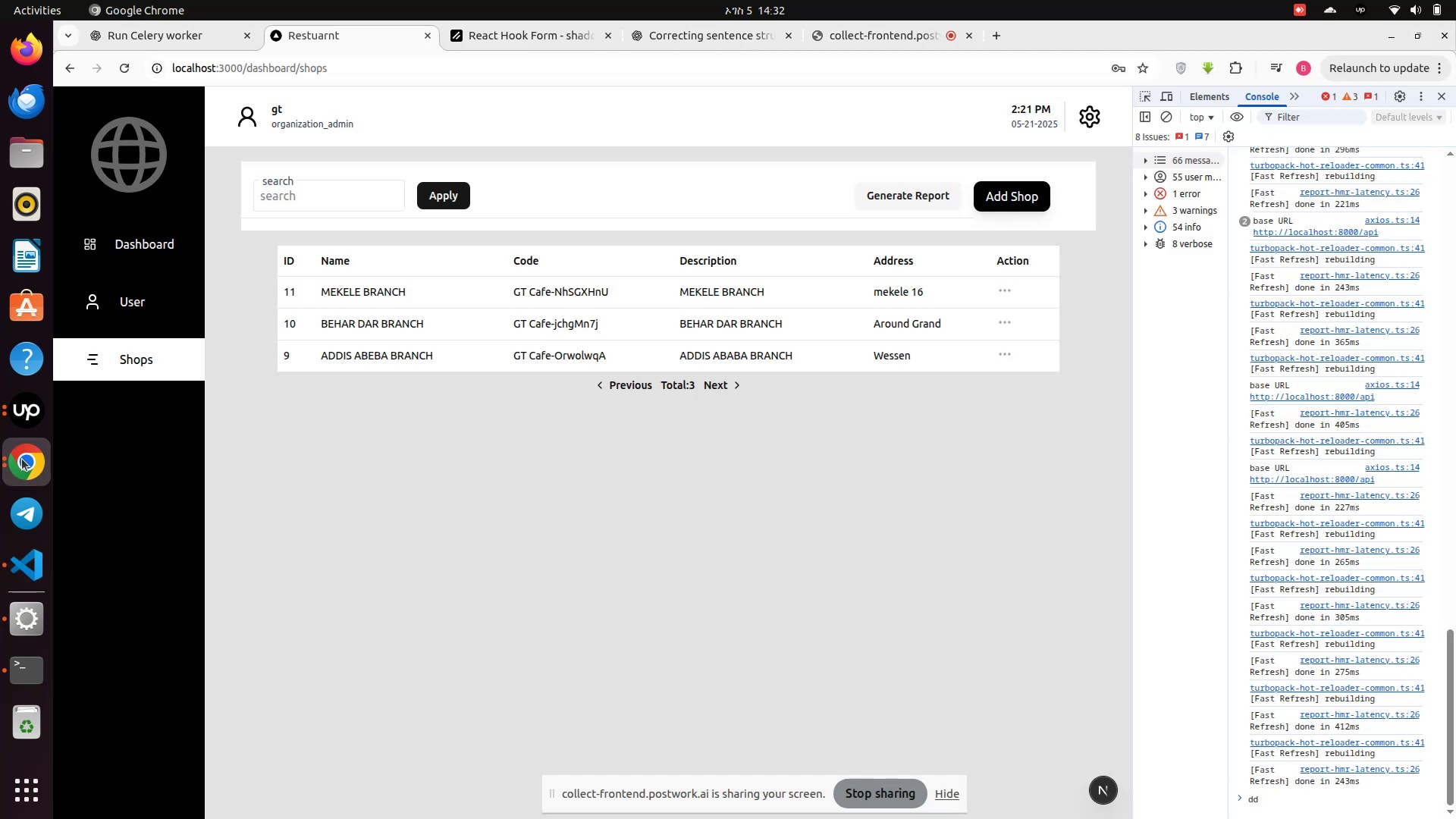 
scroll: coordinate [557, 562], scroll_direction: down, amount: 9.0
 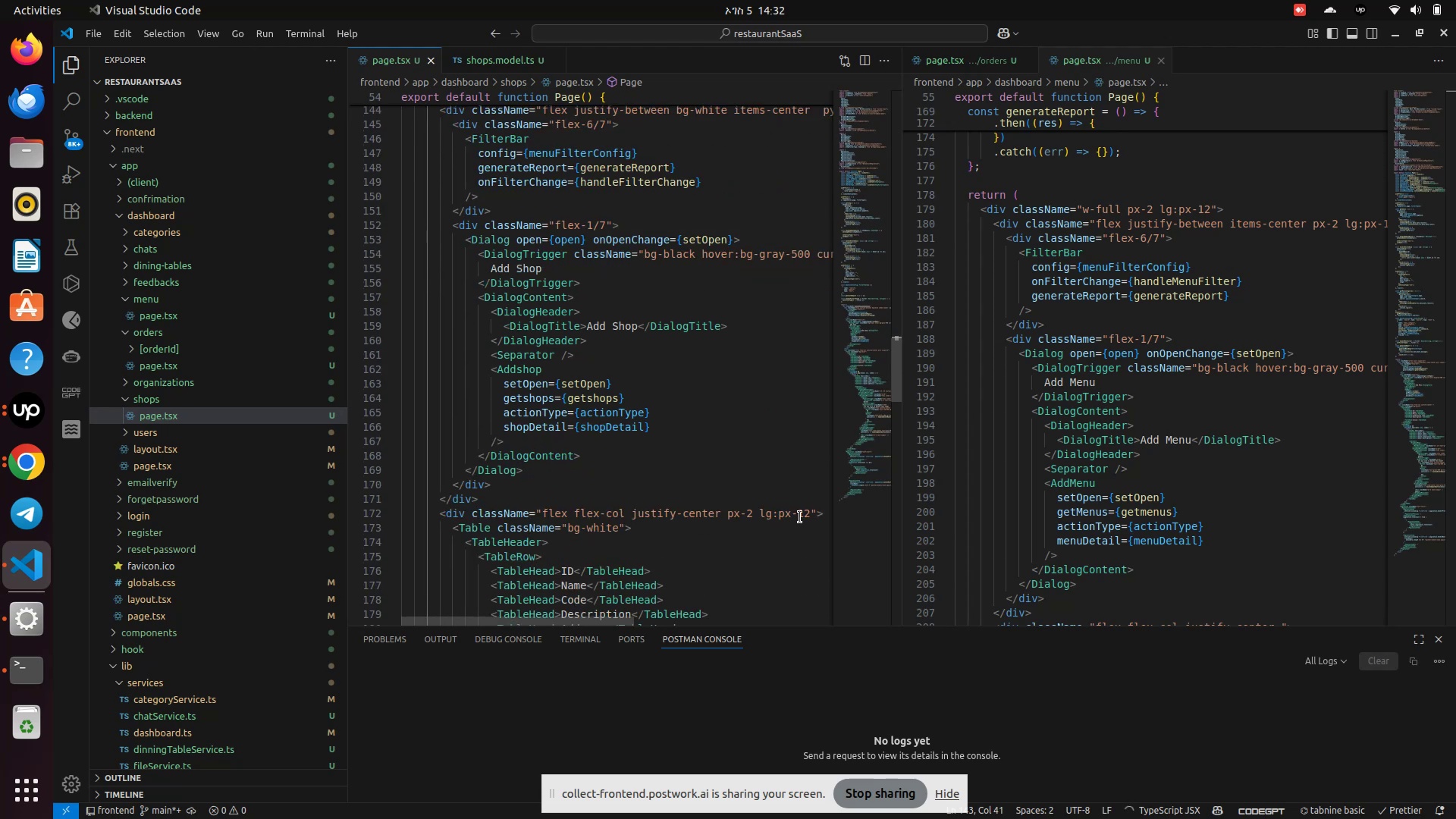 
left_click([808, 516])
 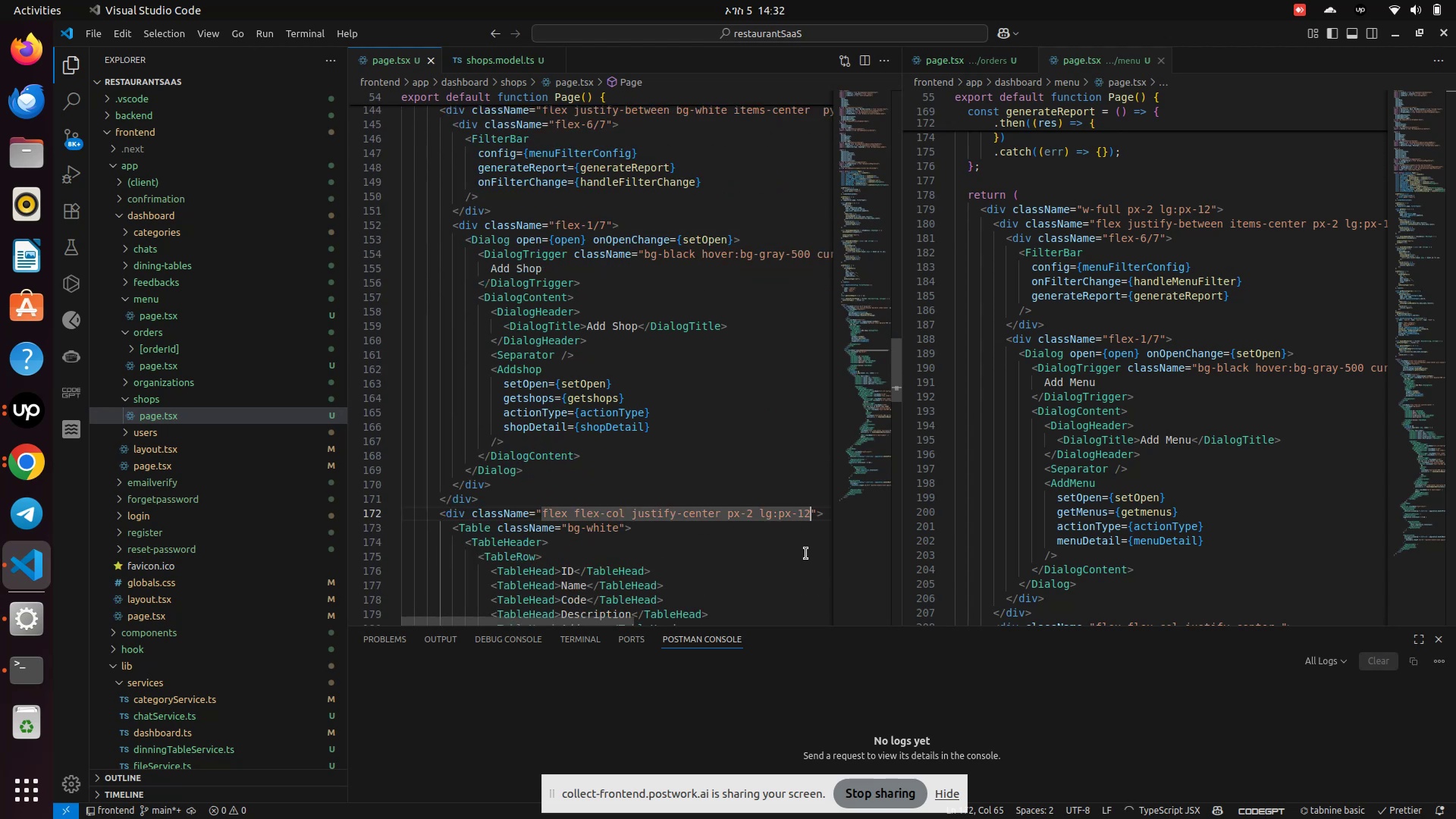 
hold_key(key=Backspace, duration=0.77)
 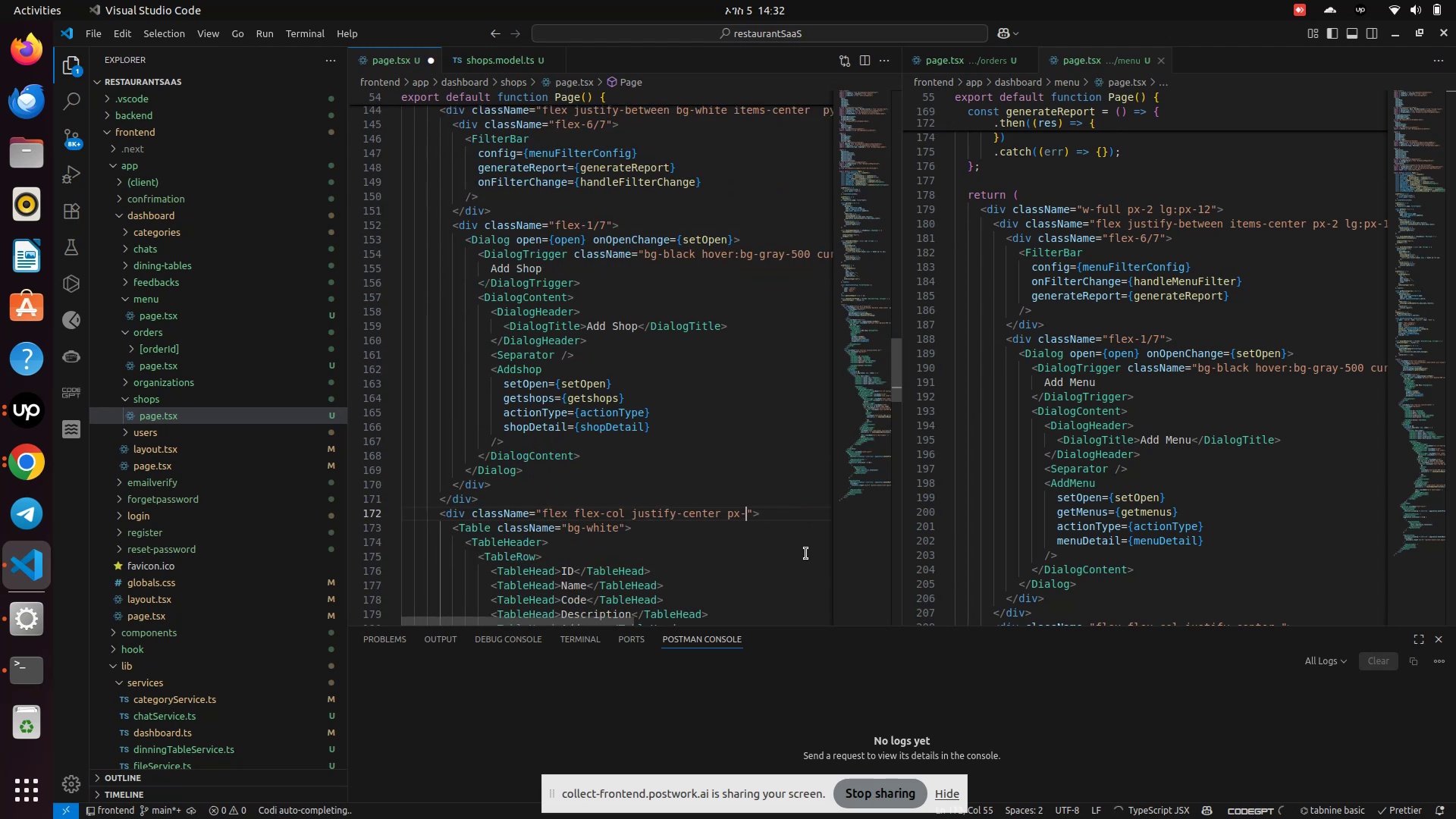 
key(Backspace)
 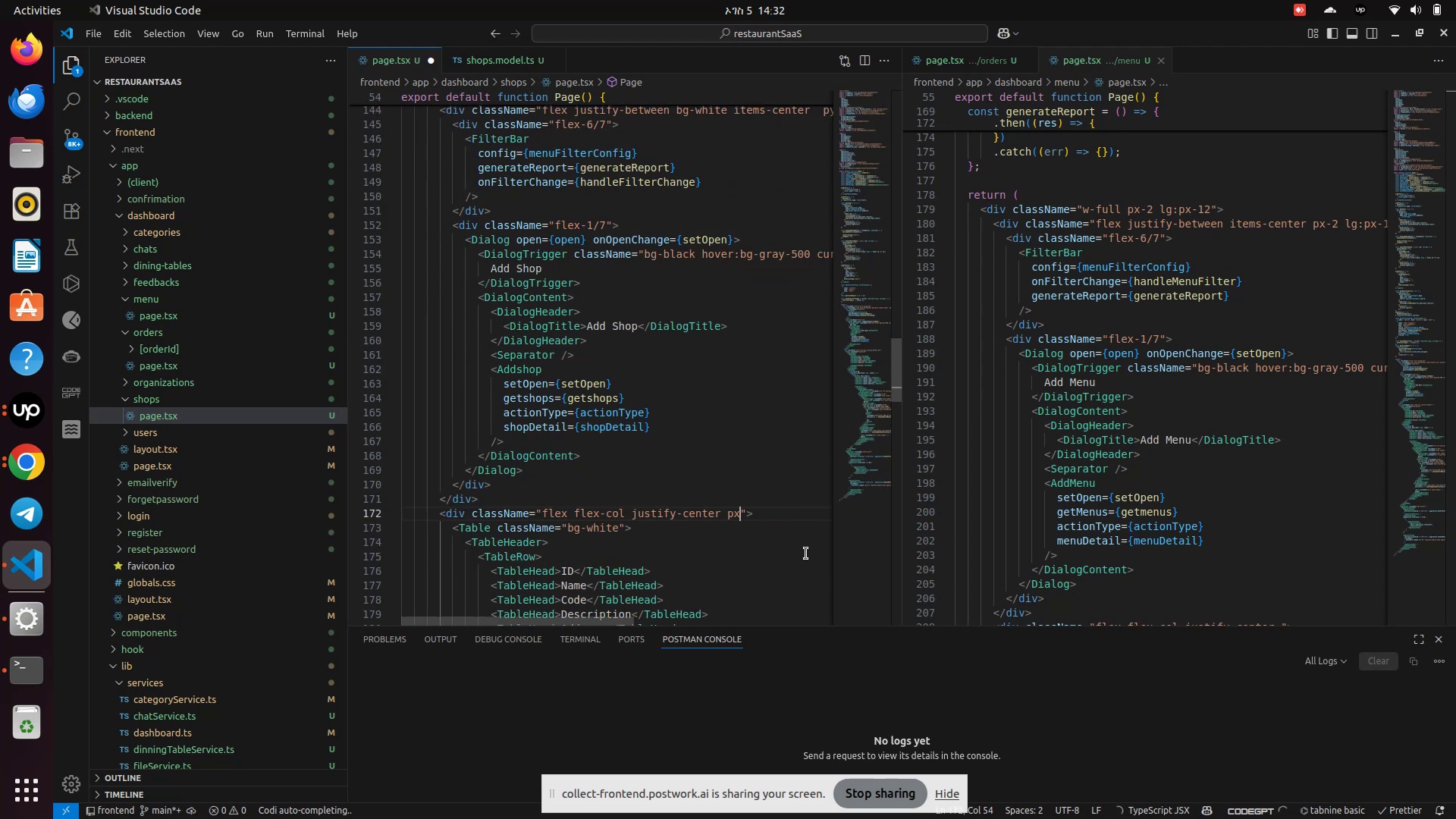 
key(Backspace)
 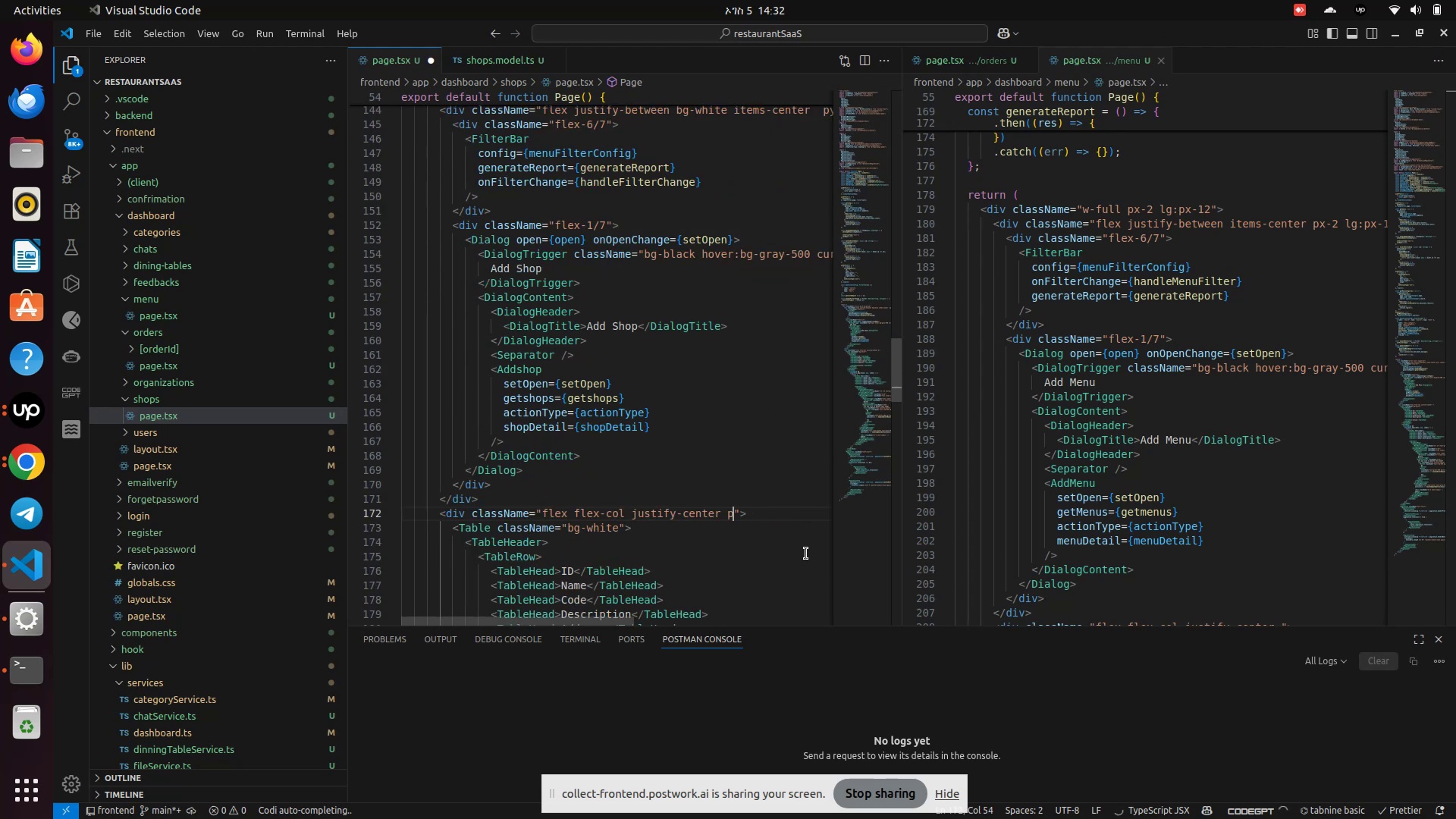 
key(Backspace)
 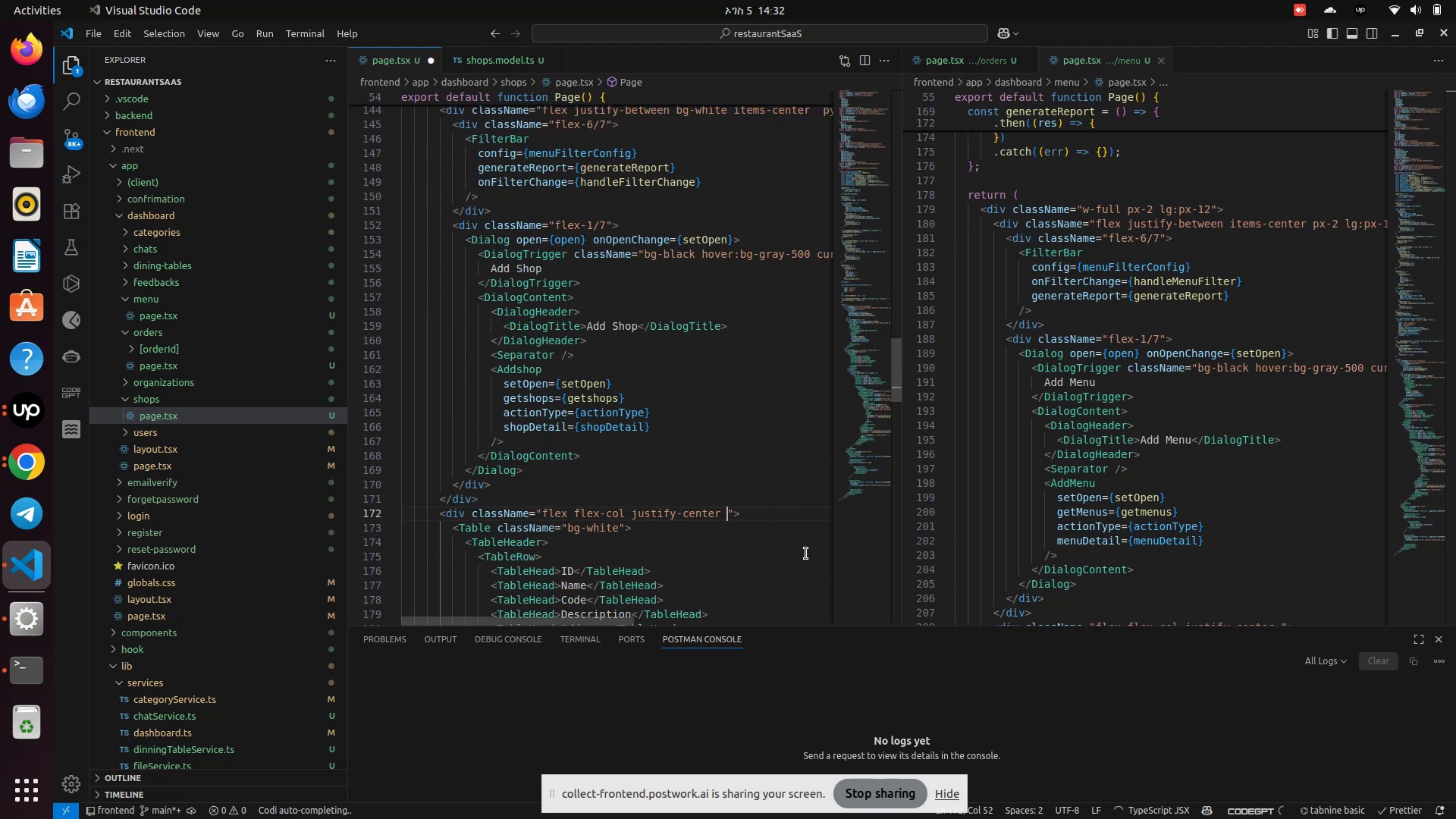 
key(Control+S)
 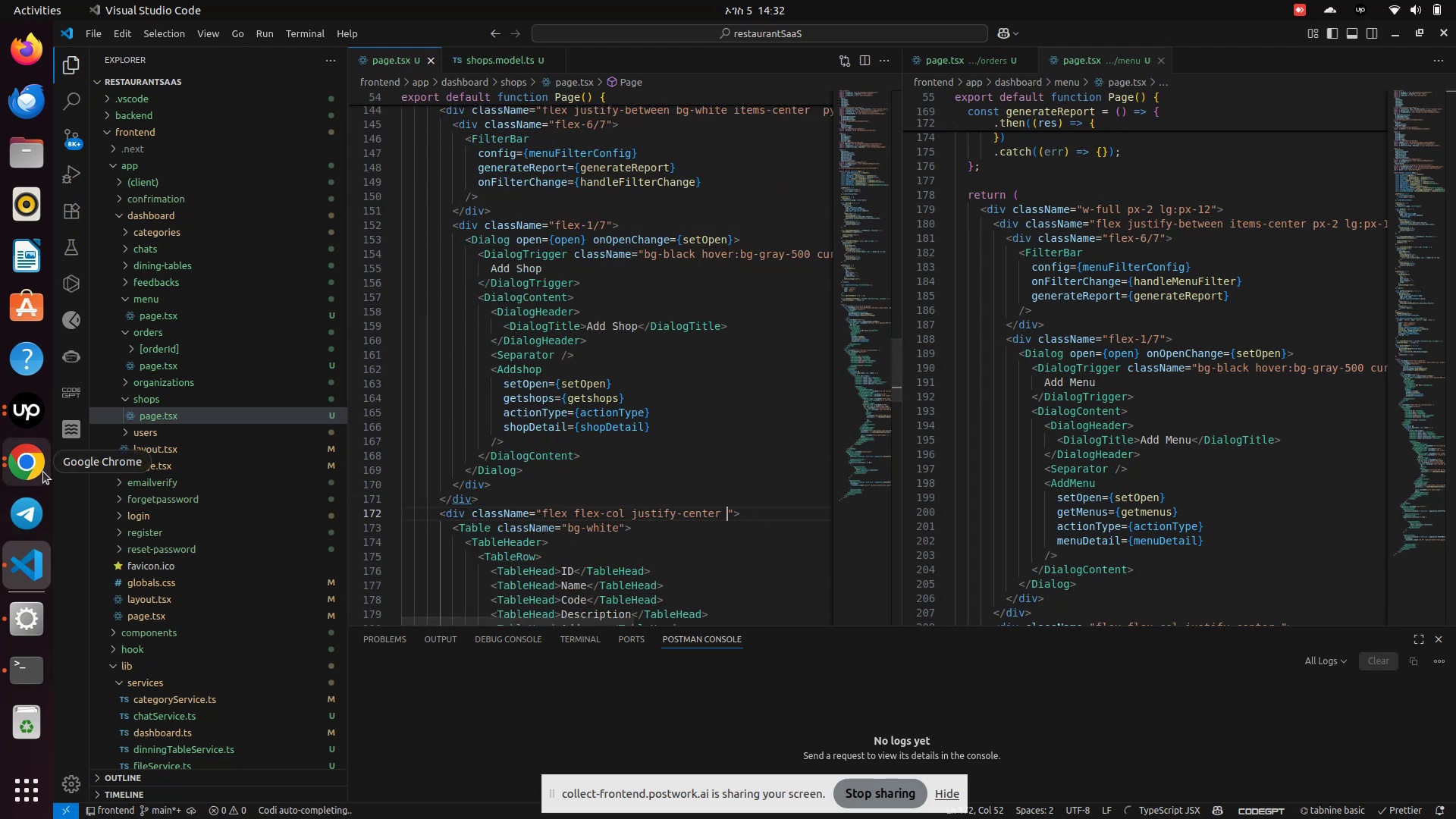 
left_click([33, 472])
 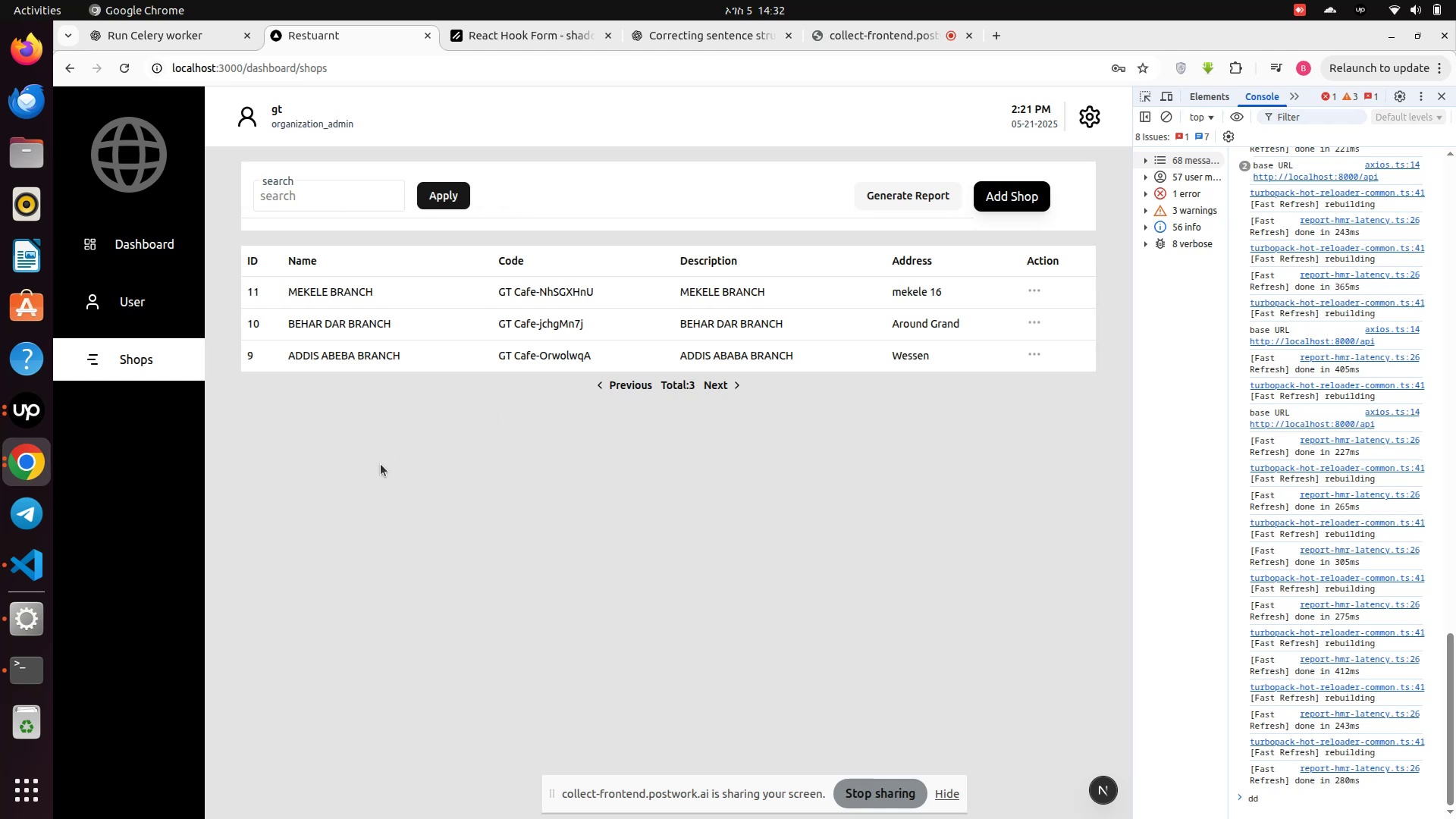 
wait(5.79)
 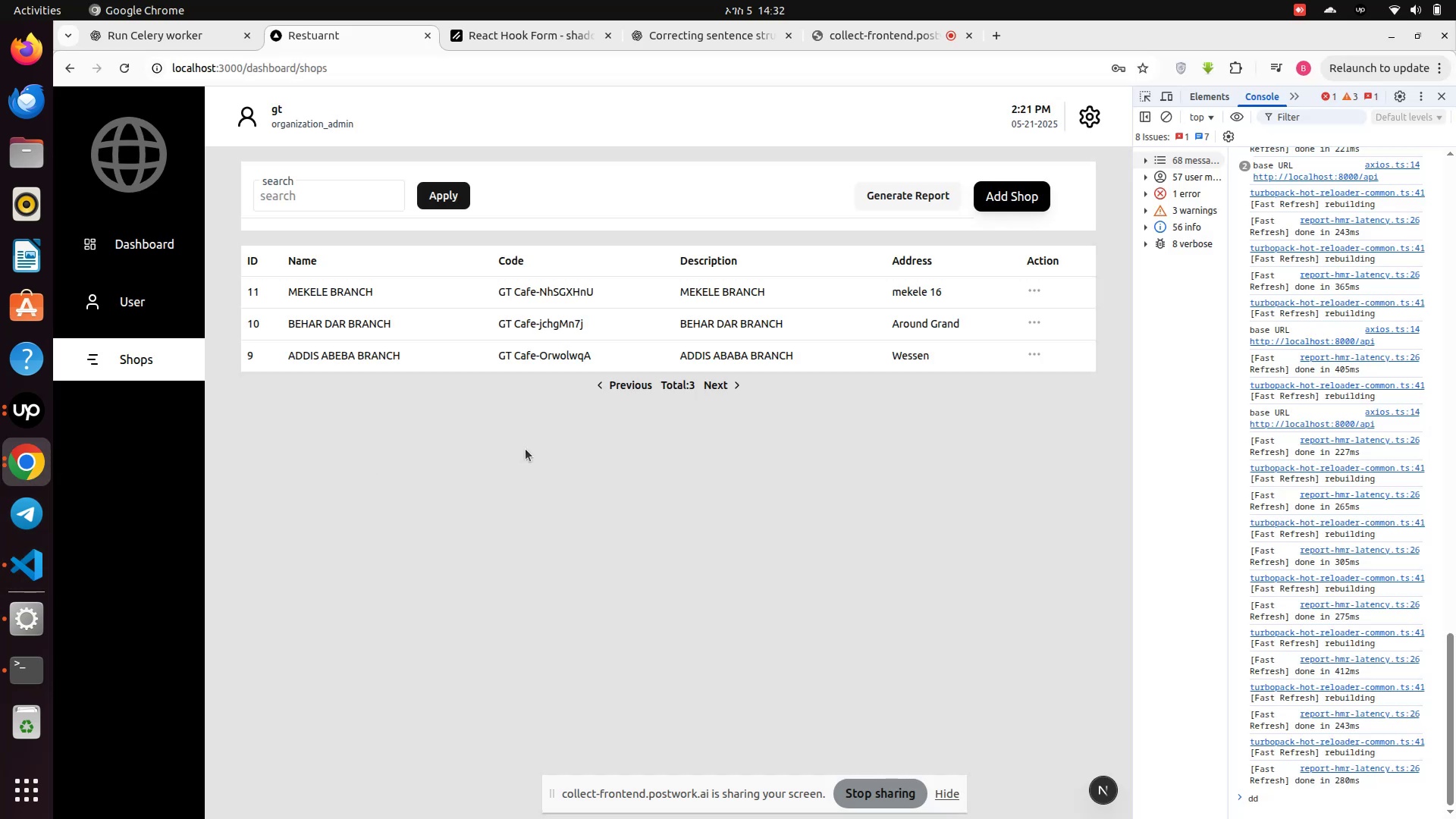 
left_click([21, 562])
 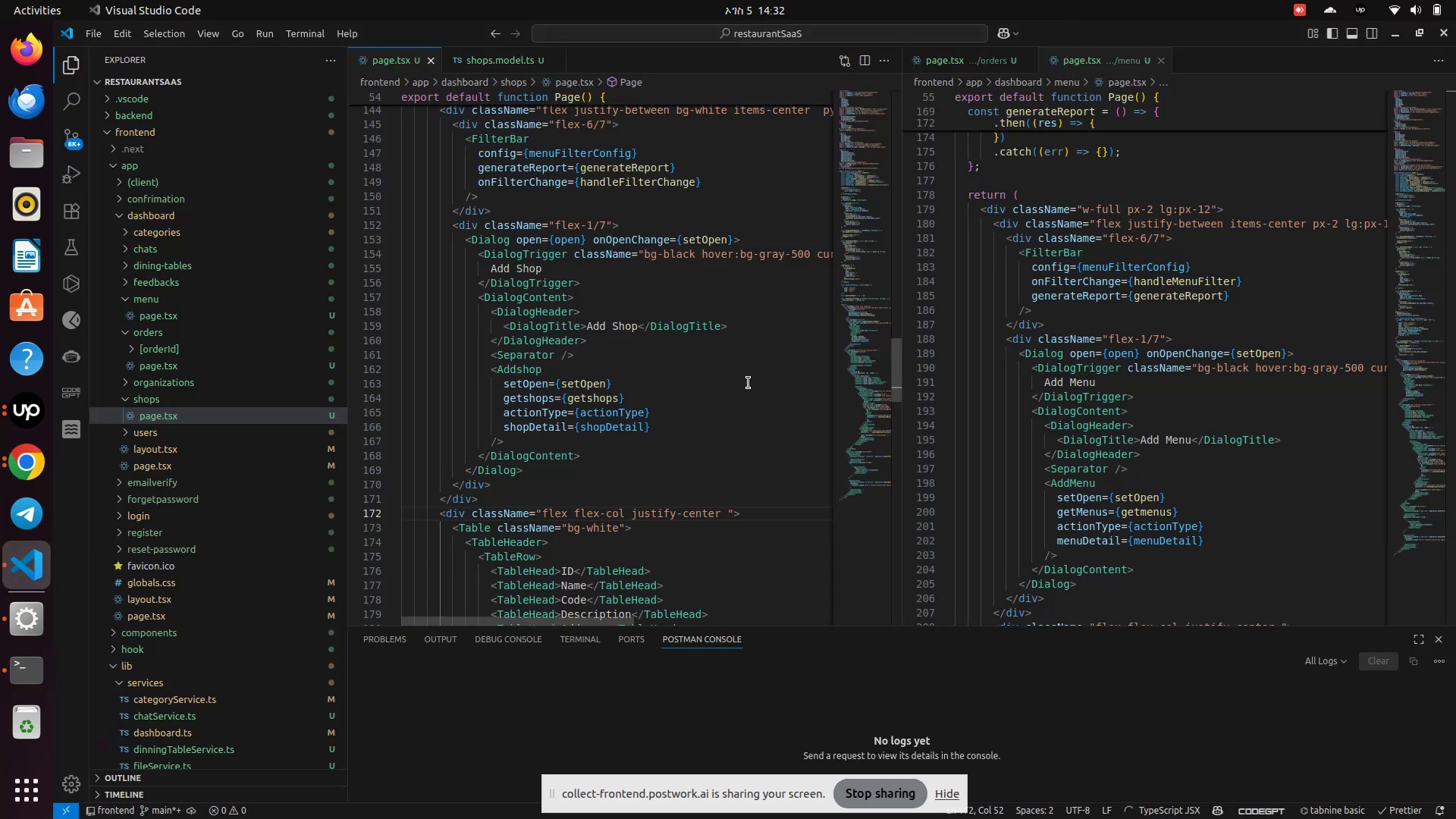 
scroll: coordinate [744, 383], scroll_direction: up, amount: 4.0
 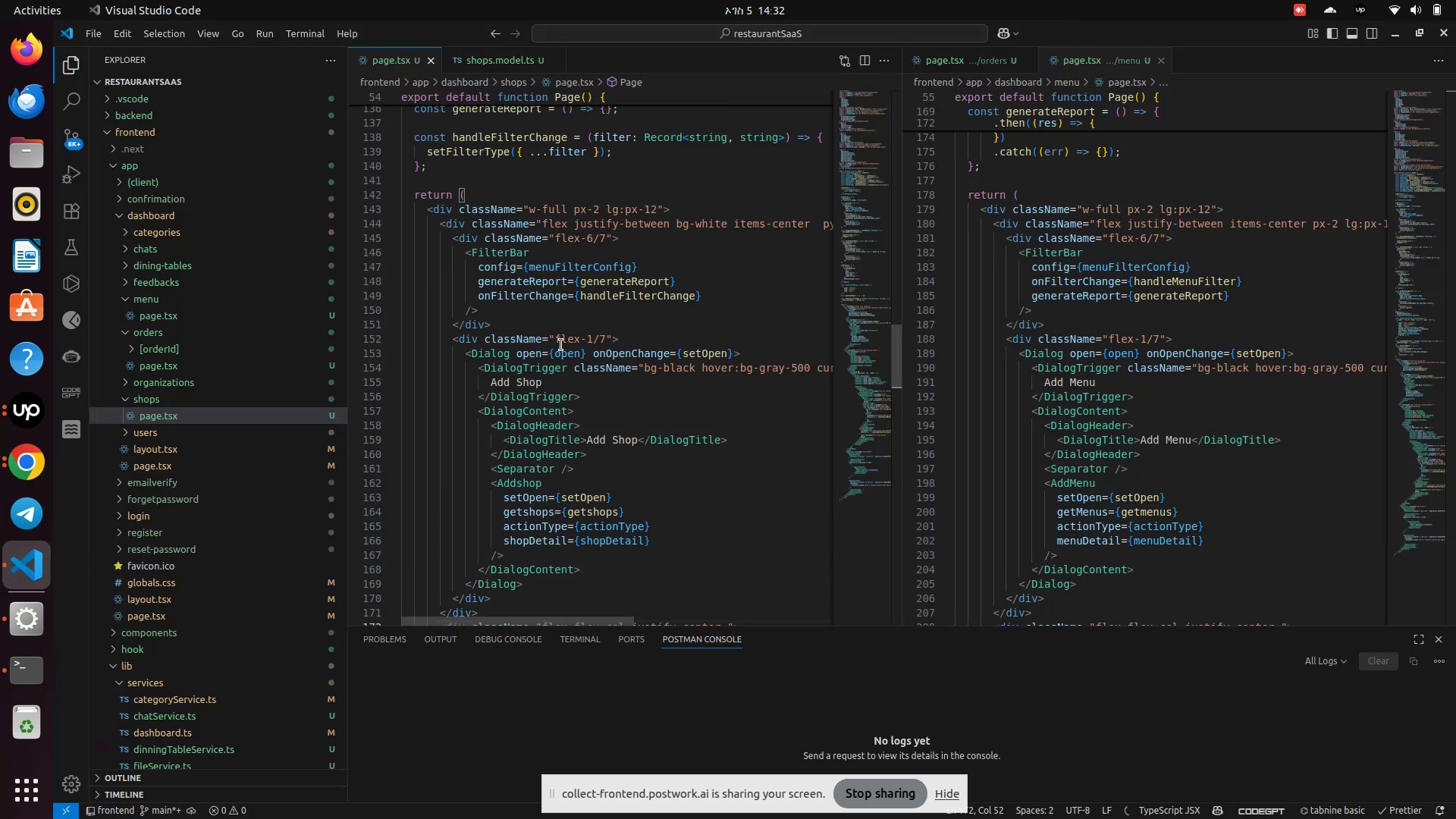 
hold_key(key=ControlLeft, duration=0.85)
left_click([507, 249])
 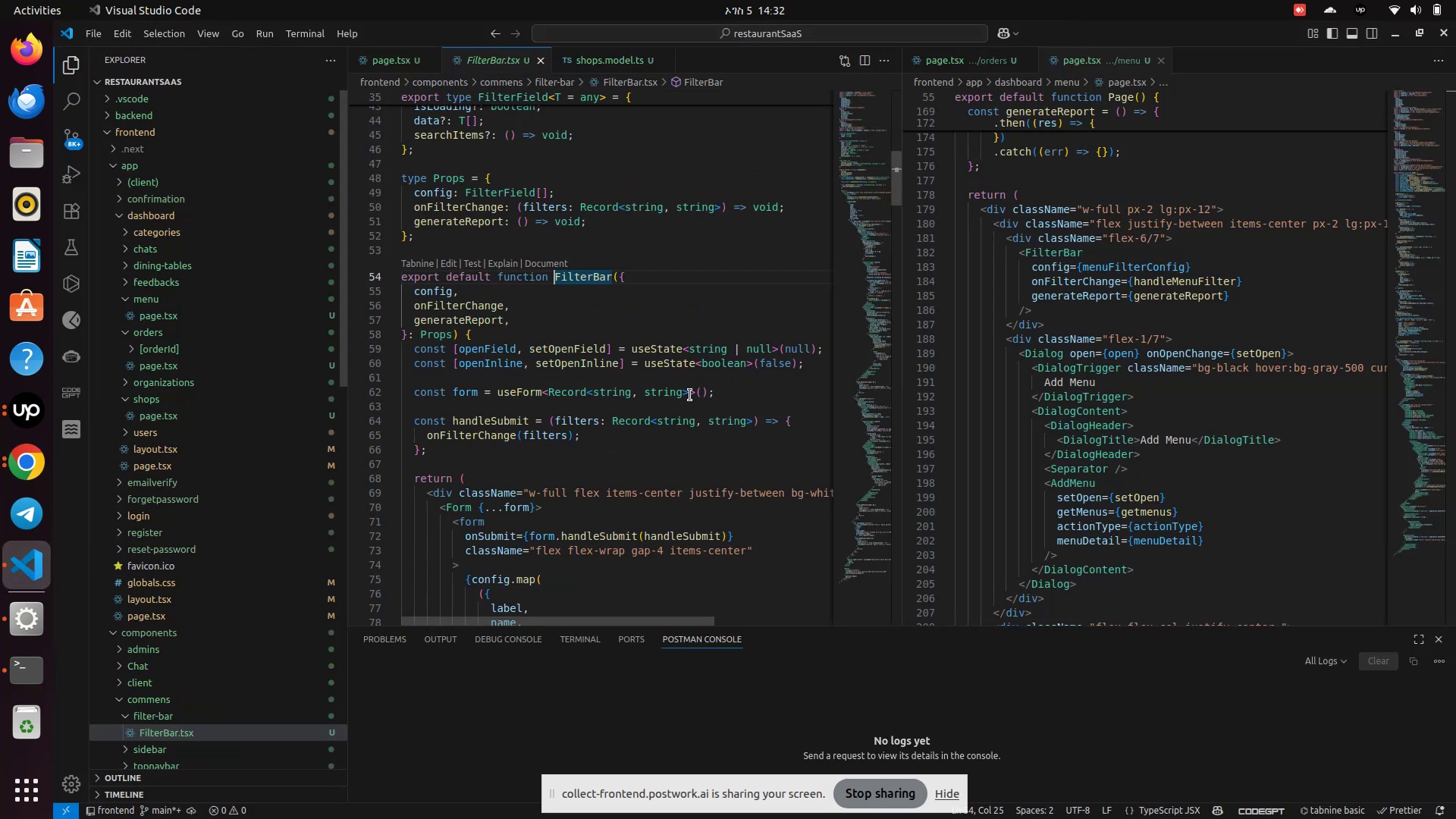 
scroll: coordinate [676, 398], scroll_direction: down, amount: 2.0
 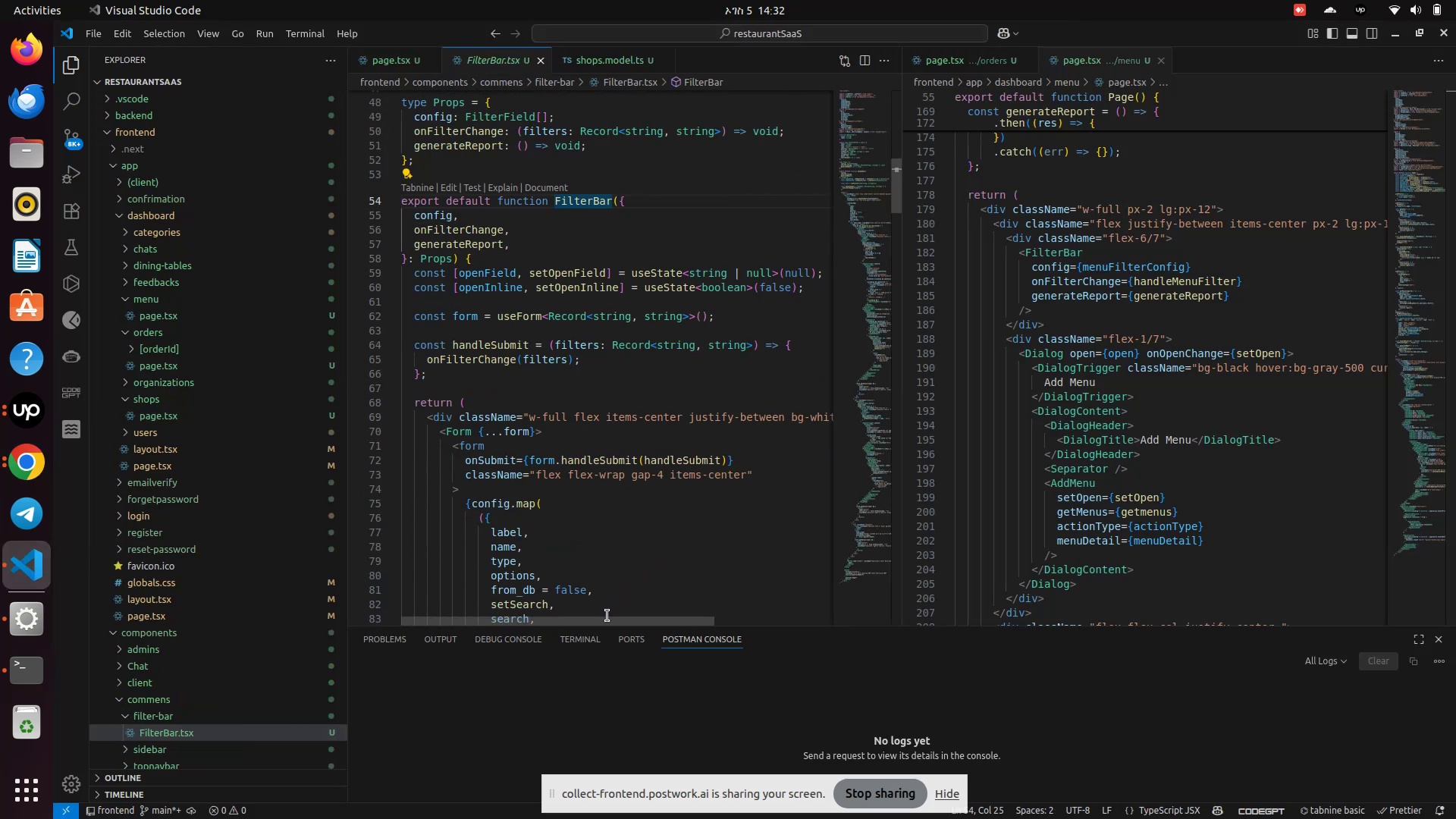 
left_click_drag(start_coordinate=[601, 624], to_coordinate=[699, 624])
 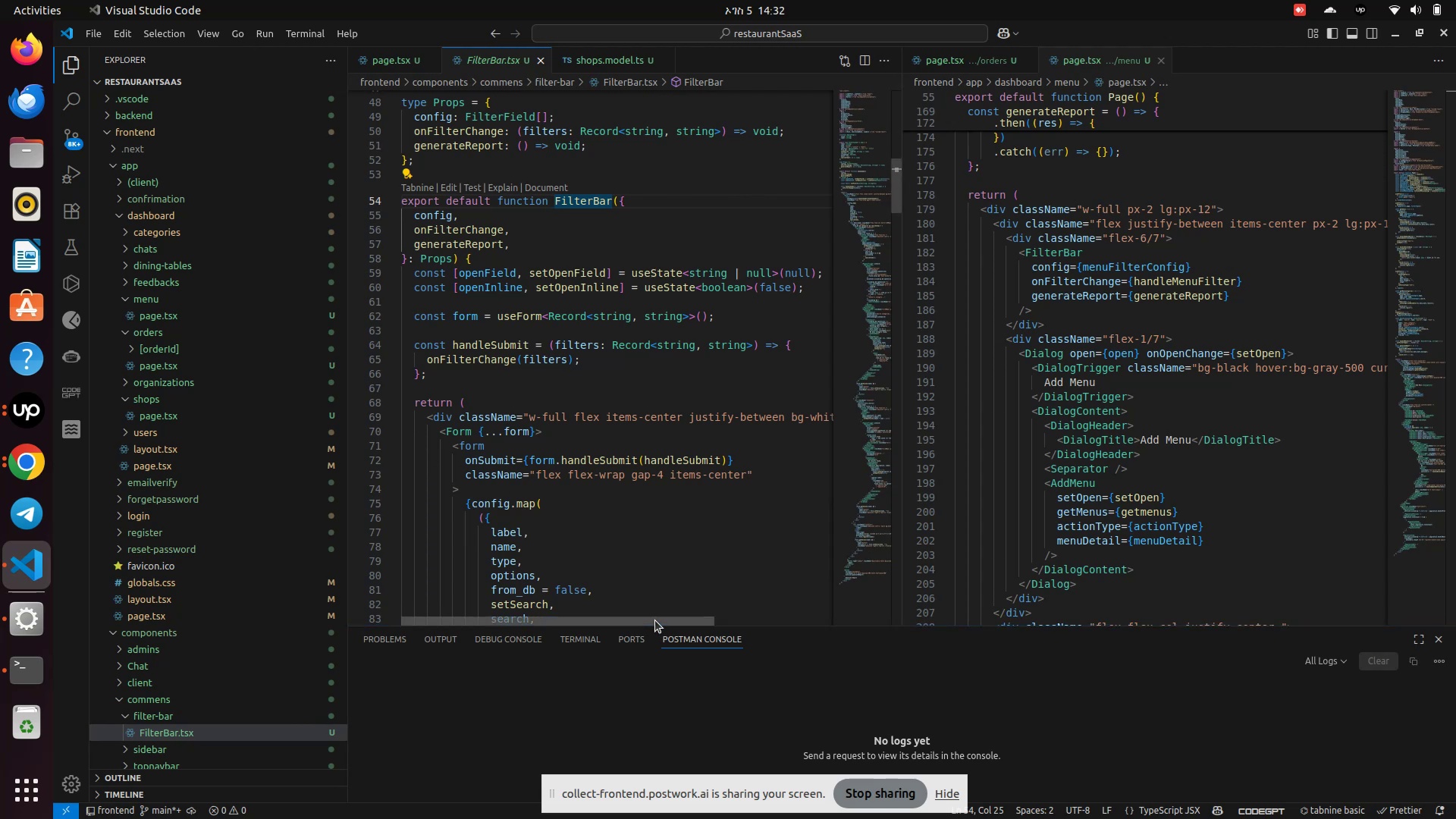 
left_click_drag(start_coordinate=[655, 620], to_coordinate=[834, 637])
 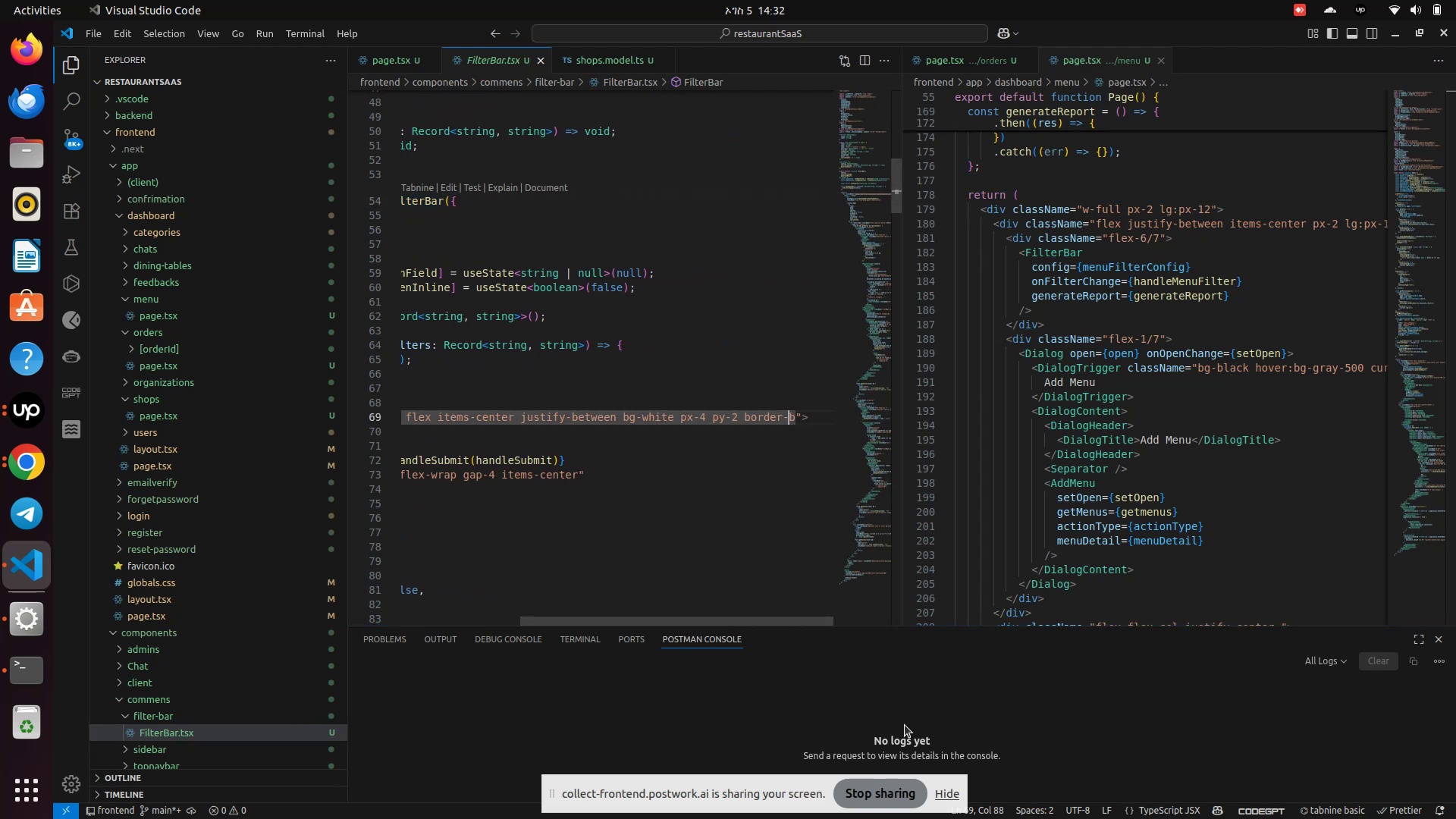 
key(ArrowRight)
 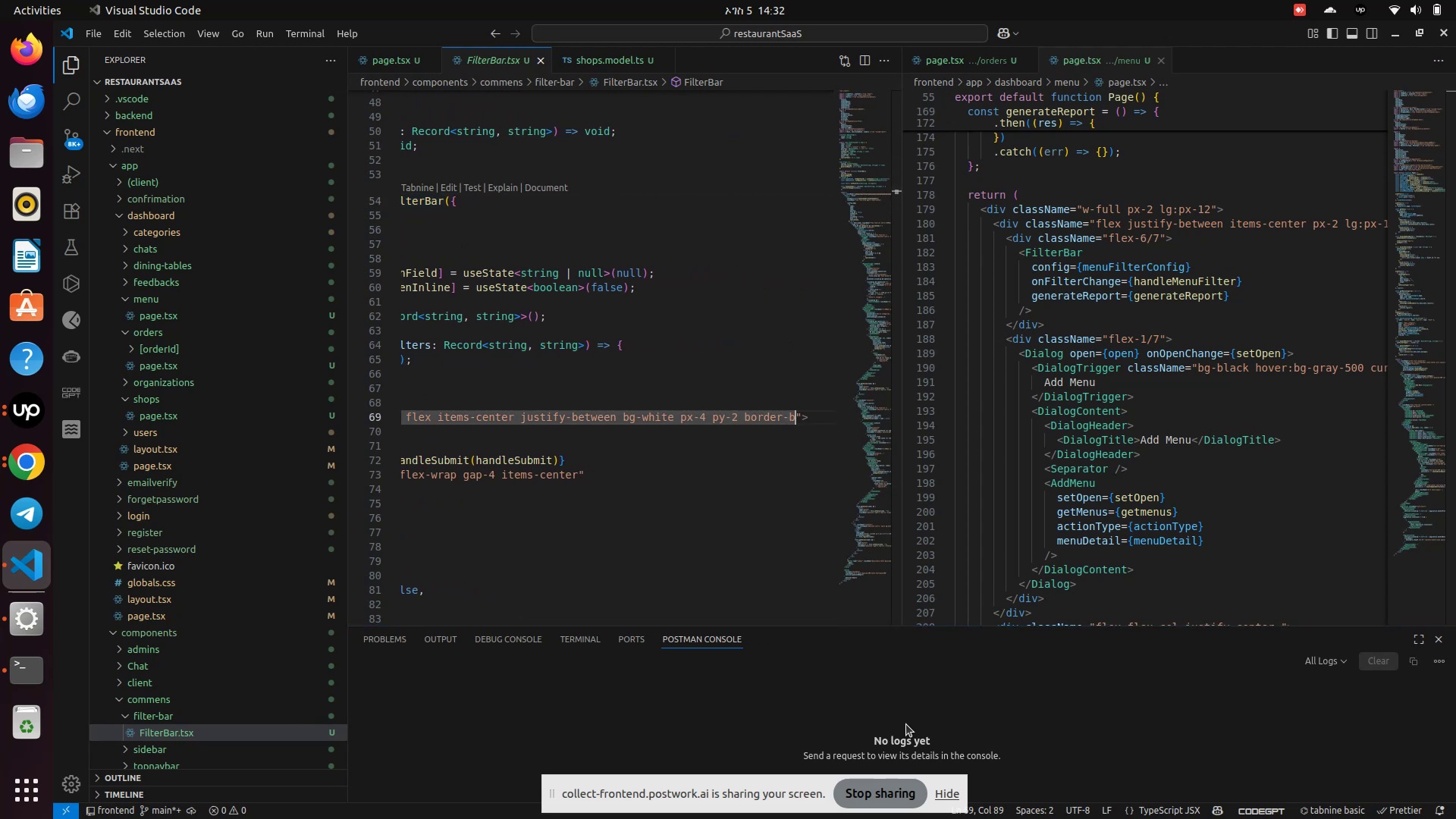 
hold_key(key=Backspace, duration=0.65)
 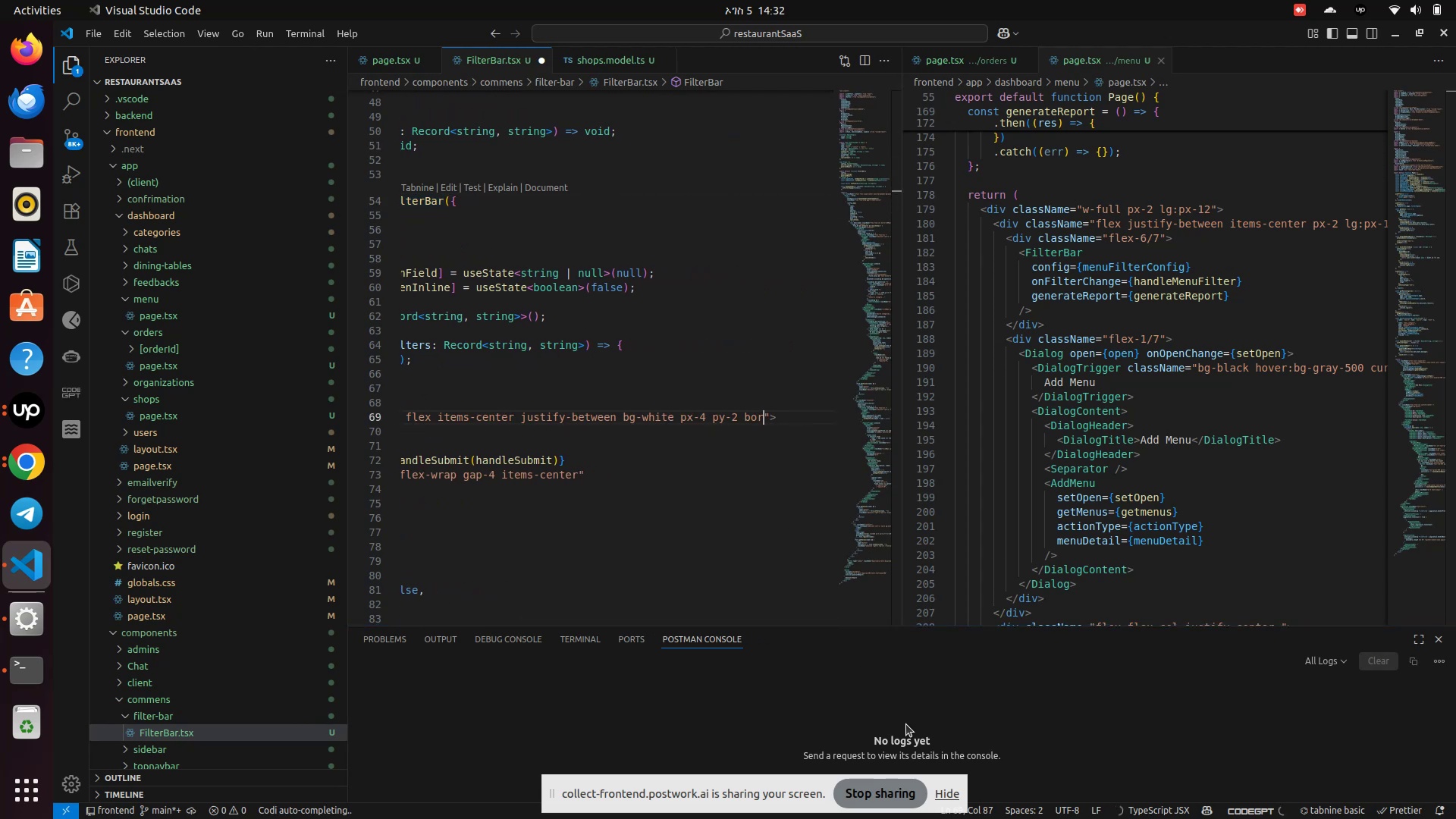 
key(Backspace)
 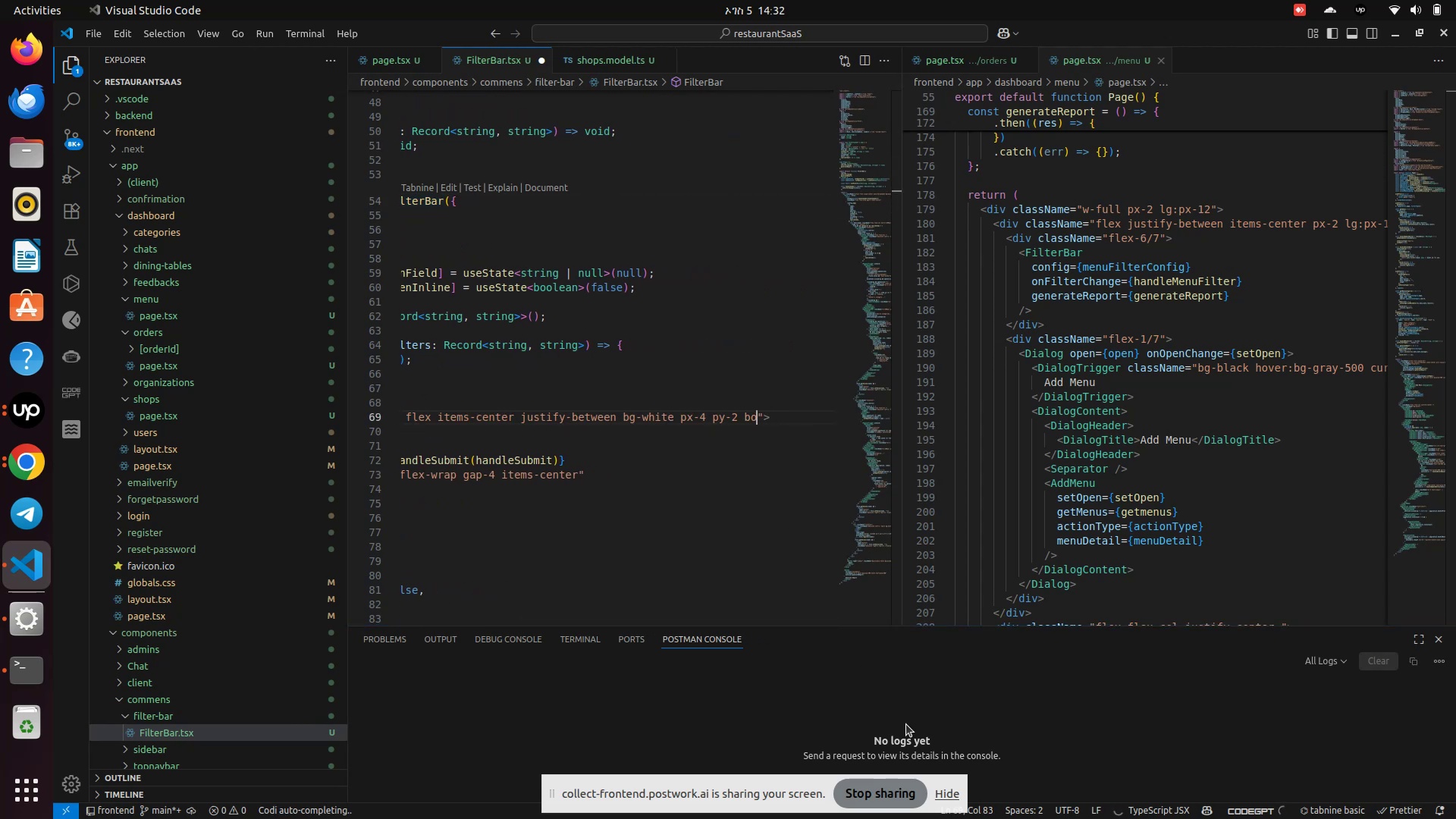 
key(Backspace)
 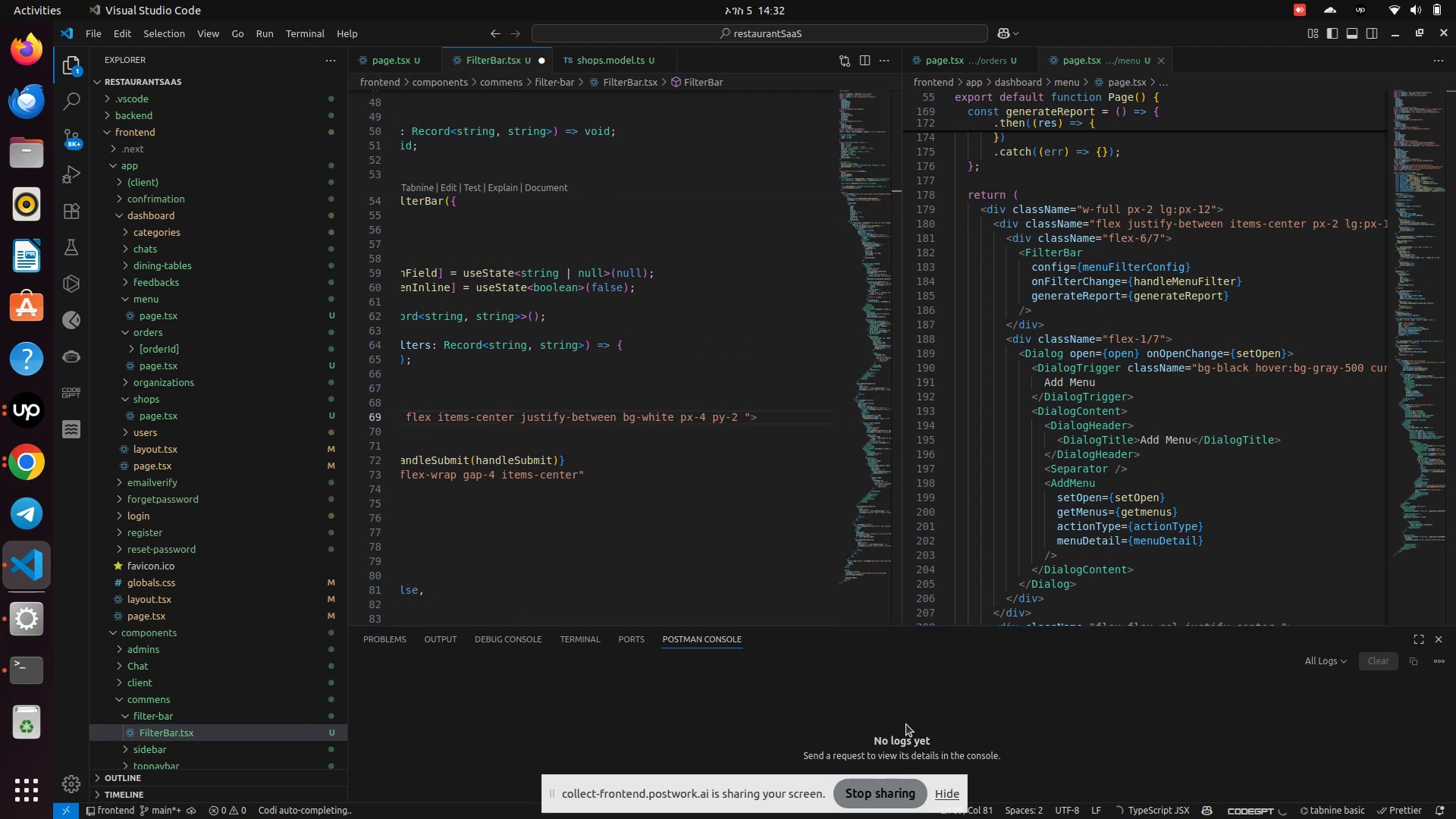 
key(Backspace)
 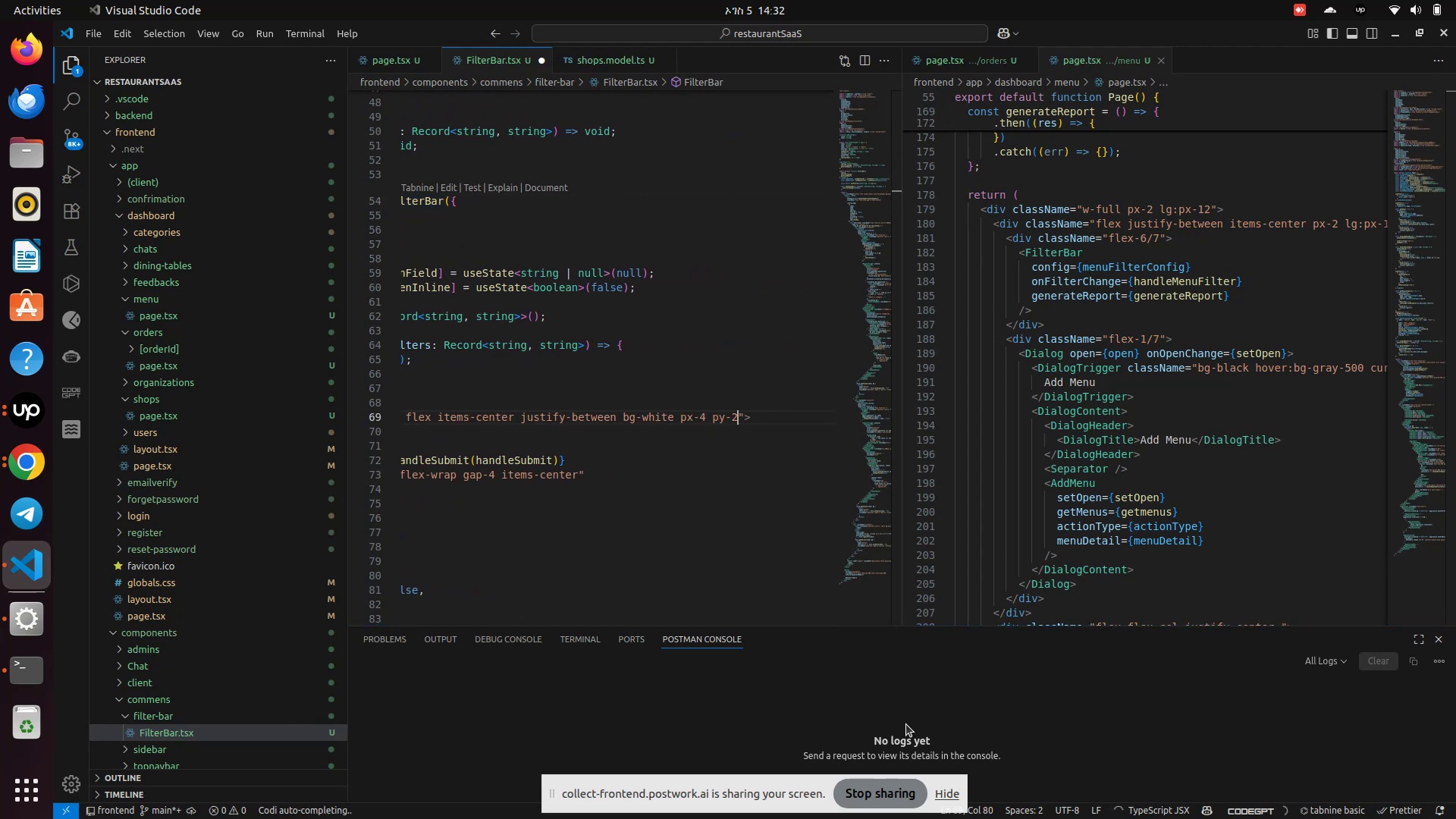 
key(Control+S)
 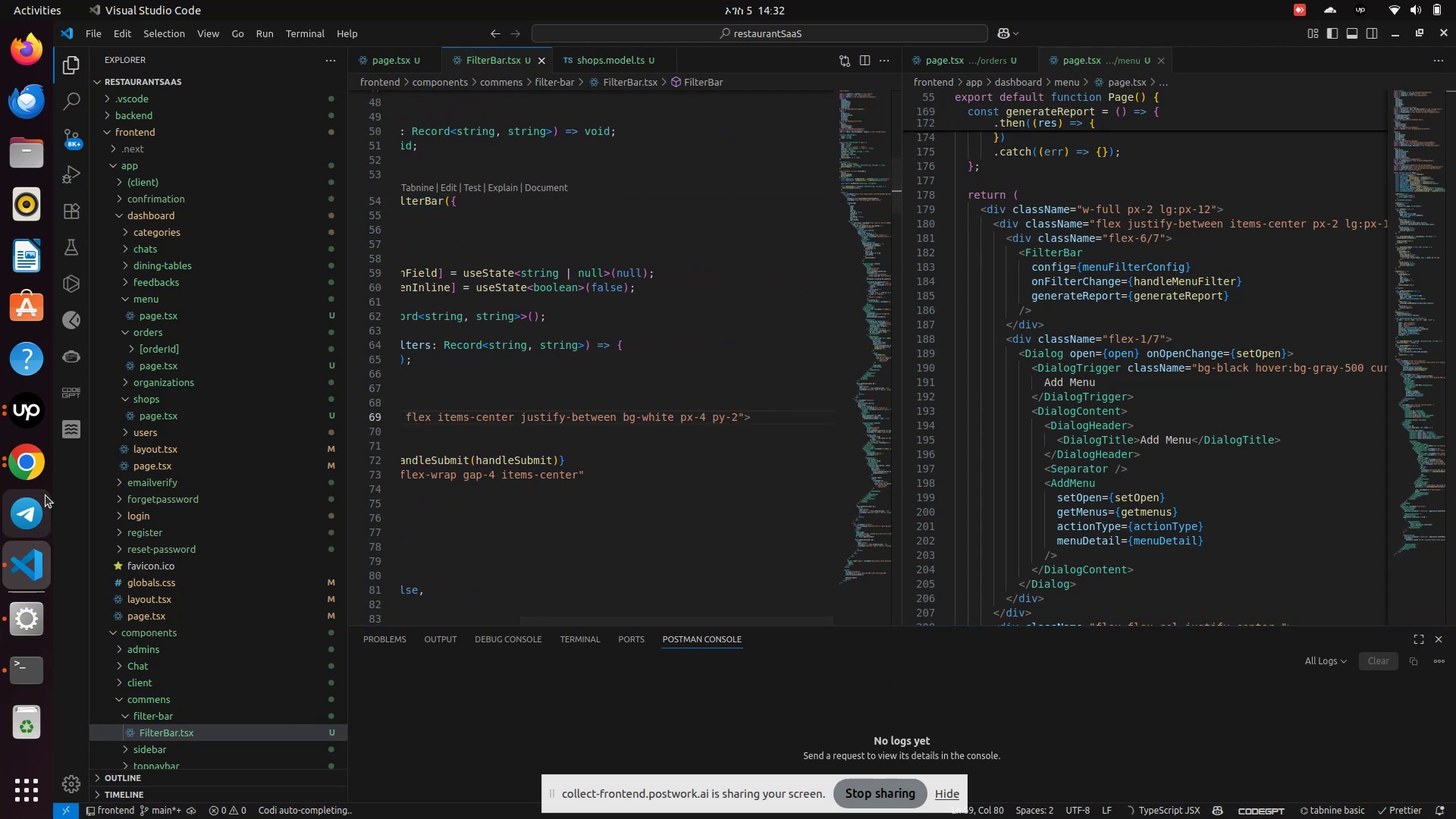 
left_click([20, 463])
 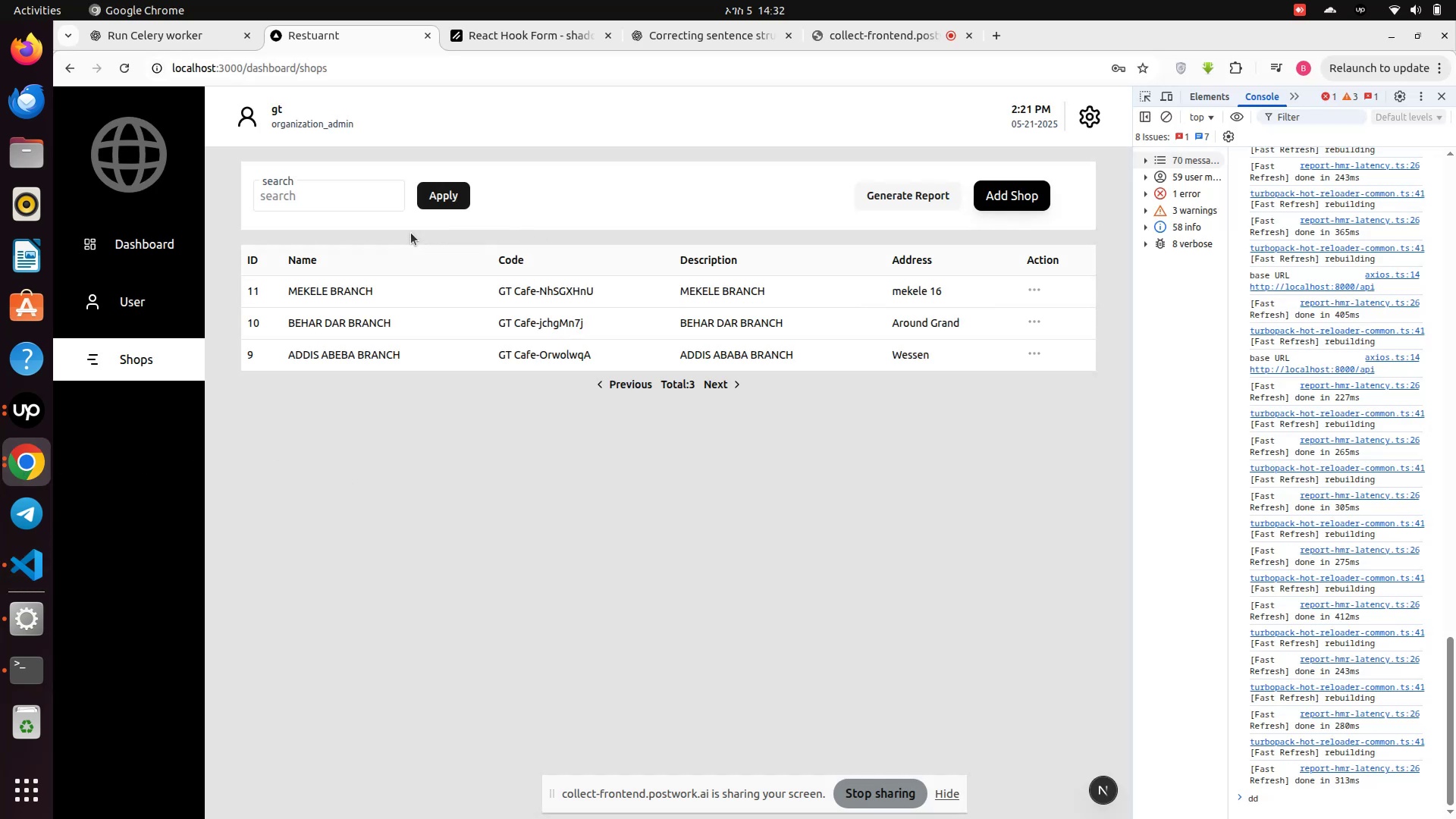 
left_click([344, 199])
 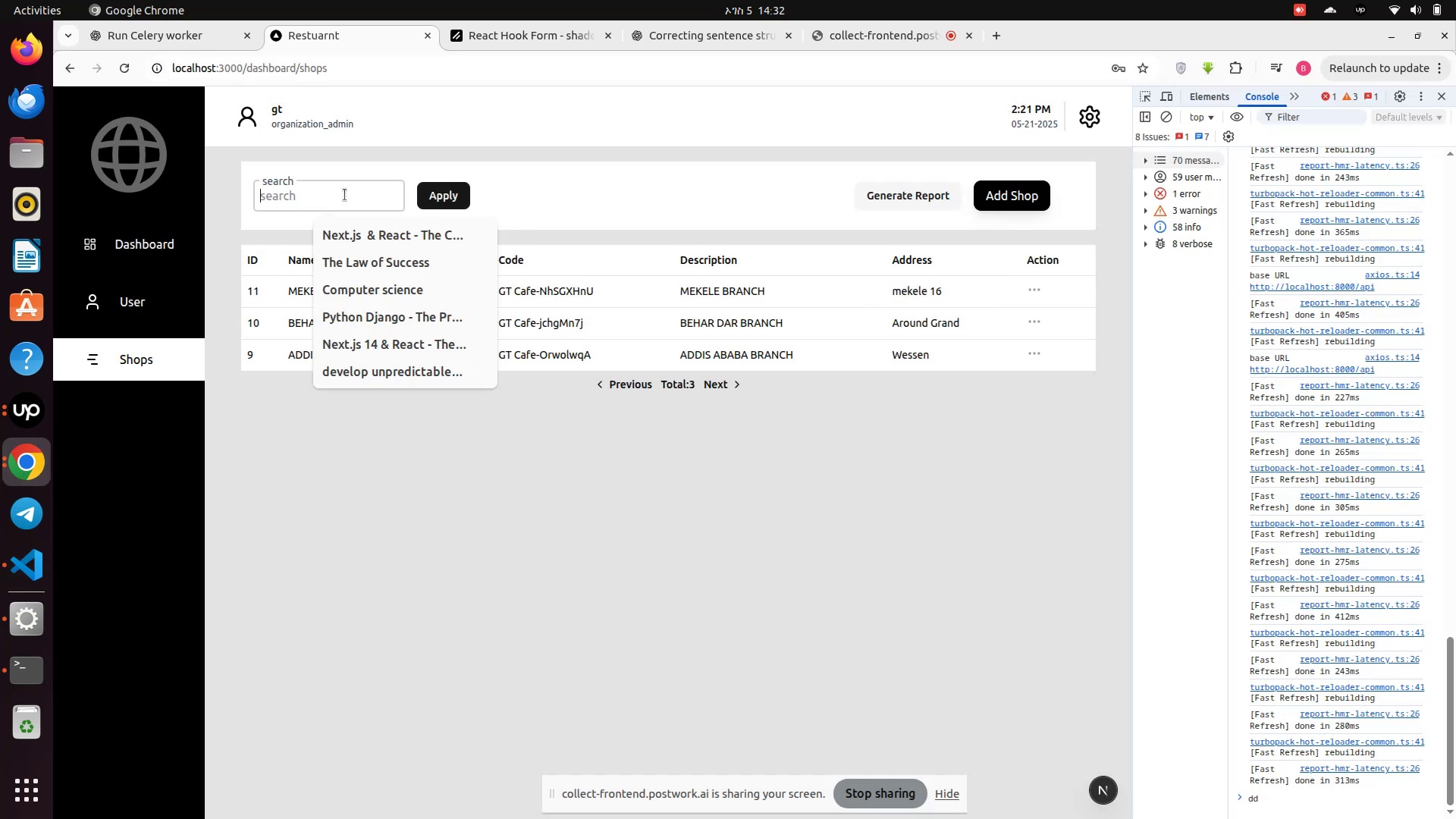 
type(addis )
 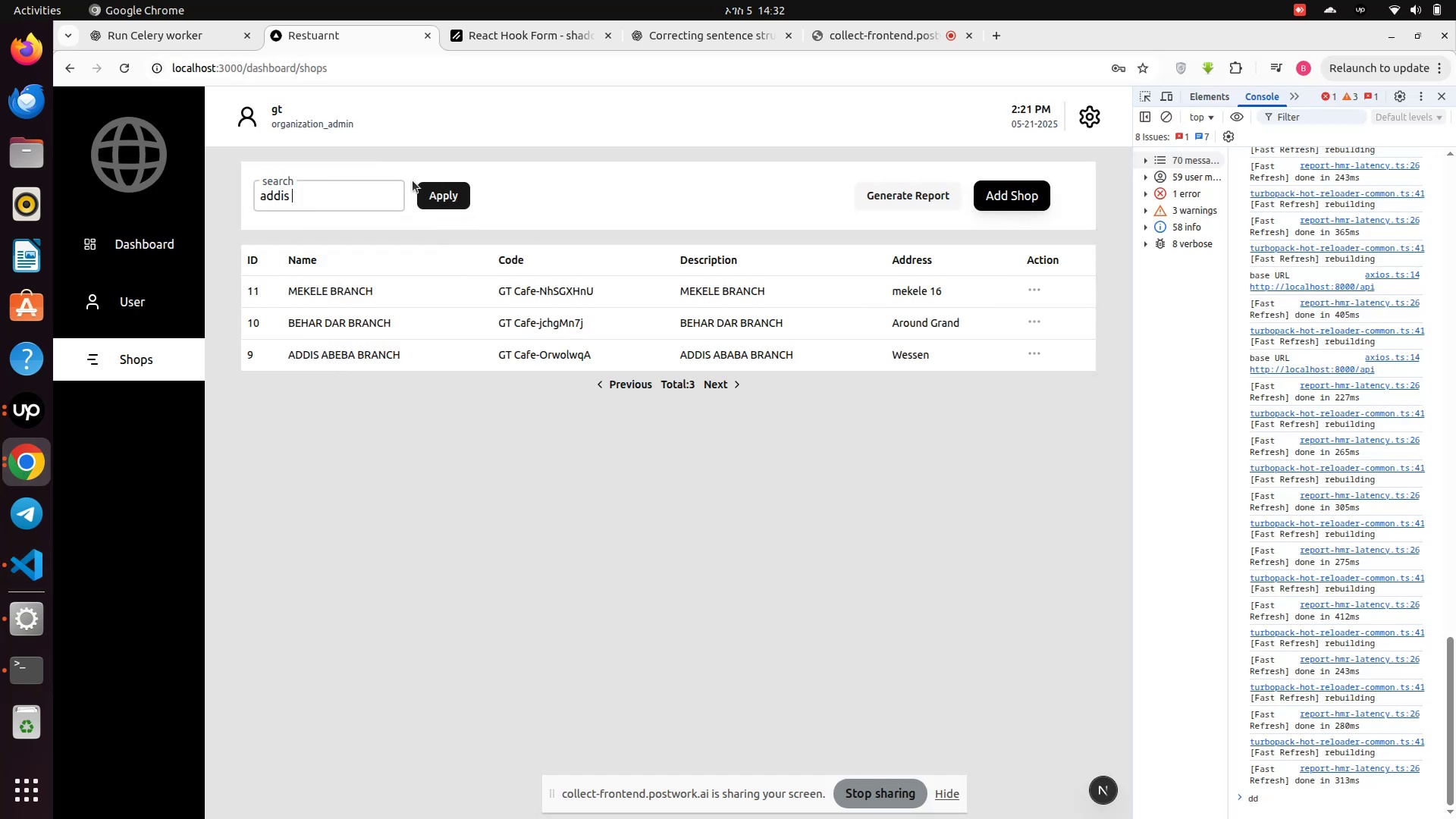 
left_click([438, 194])
 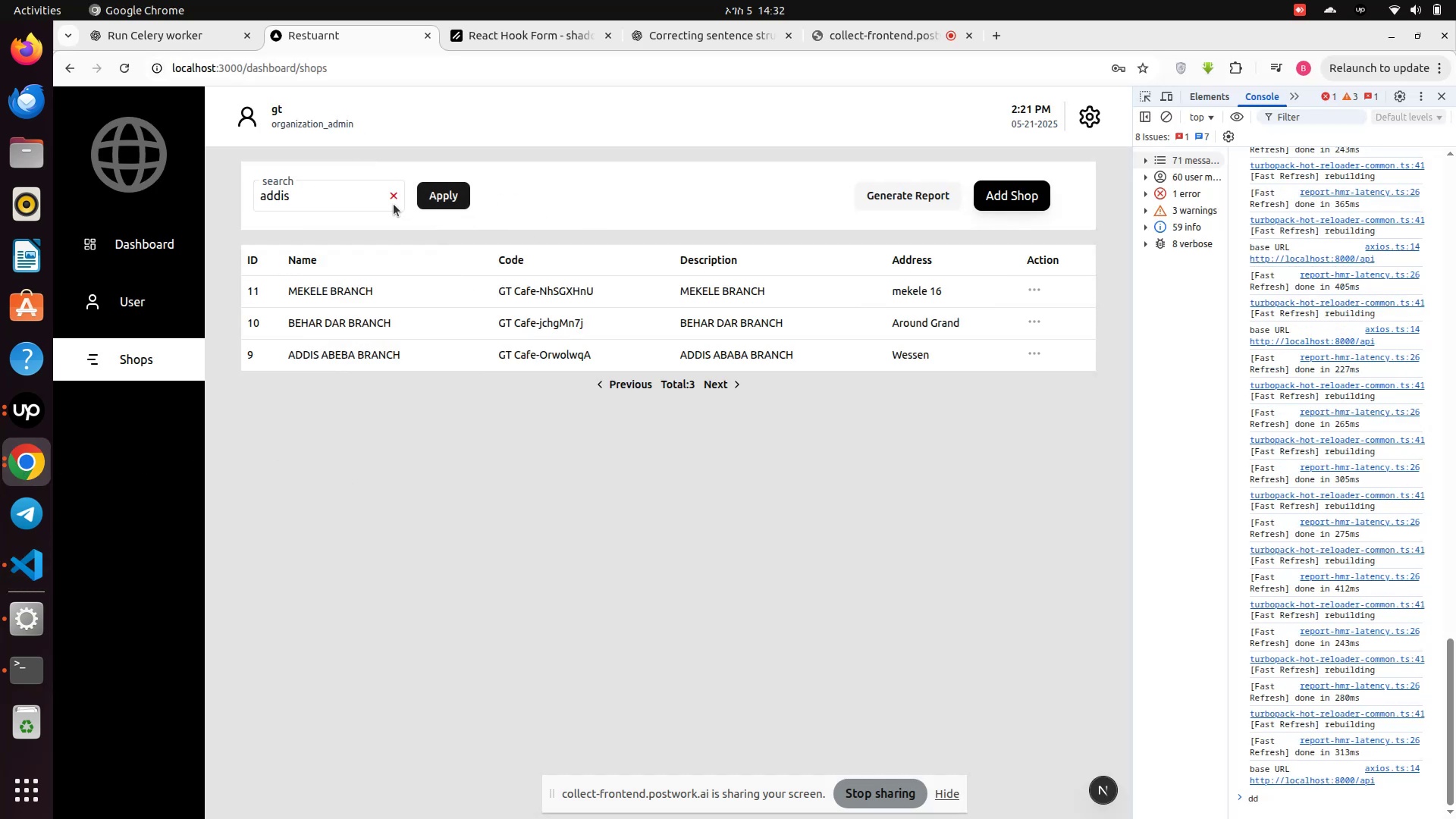 
left_click([453, 215])
 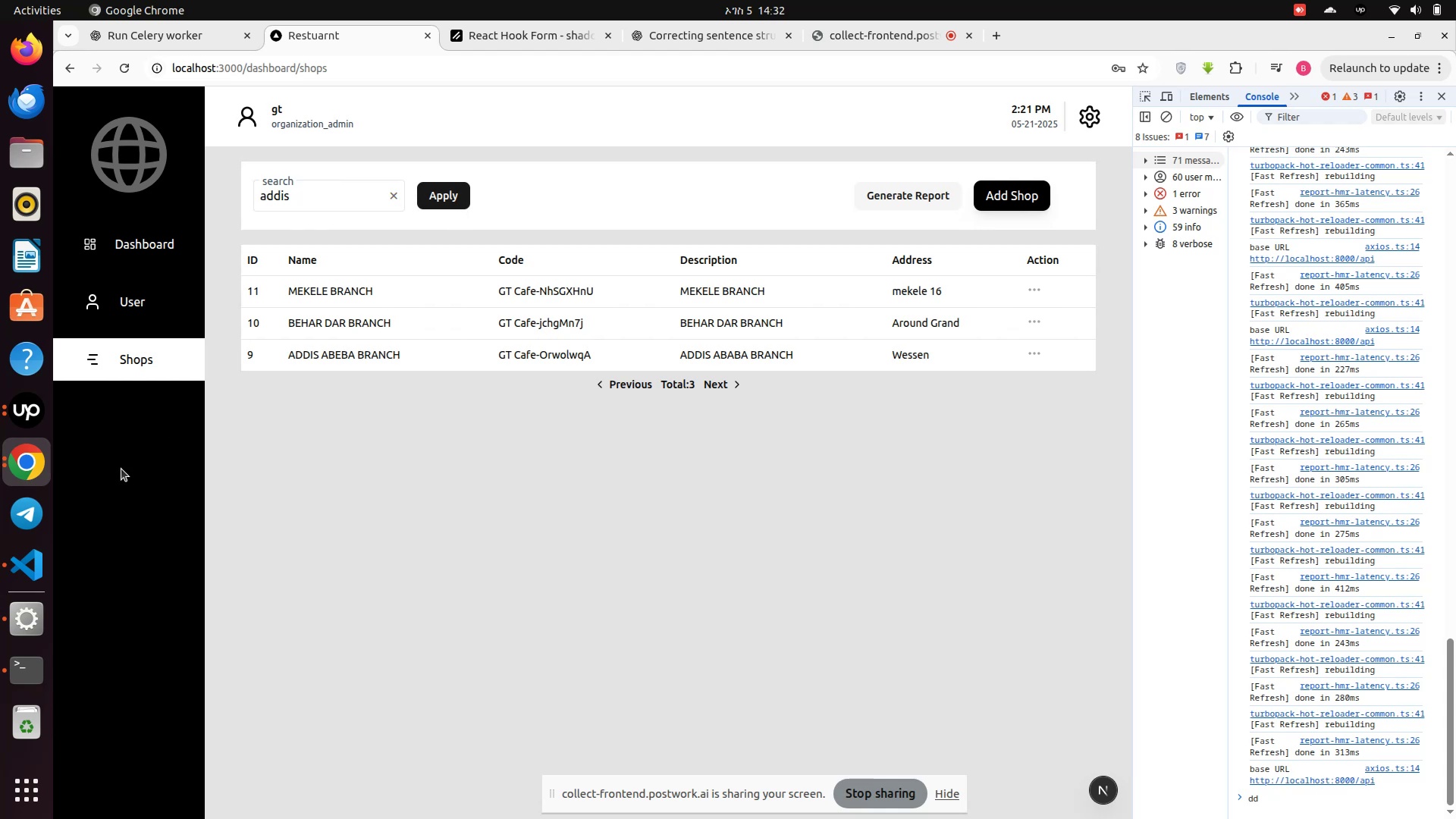 
left_click([21, 572])
 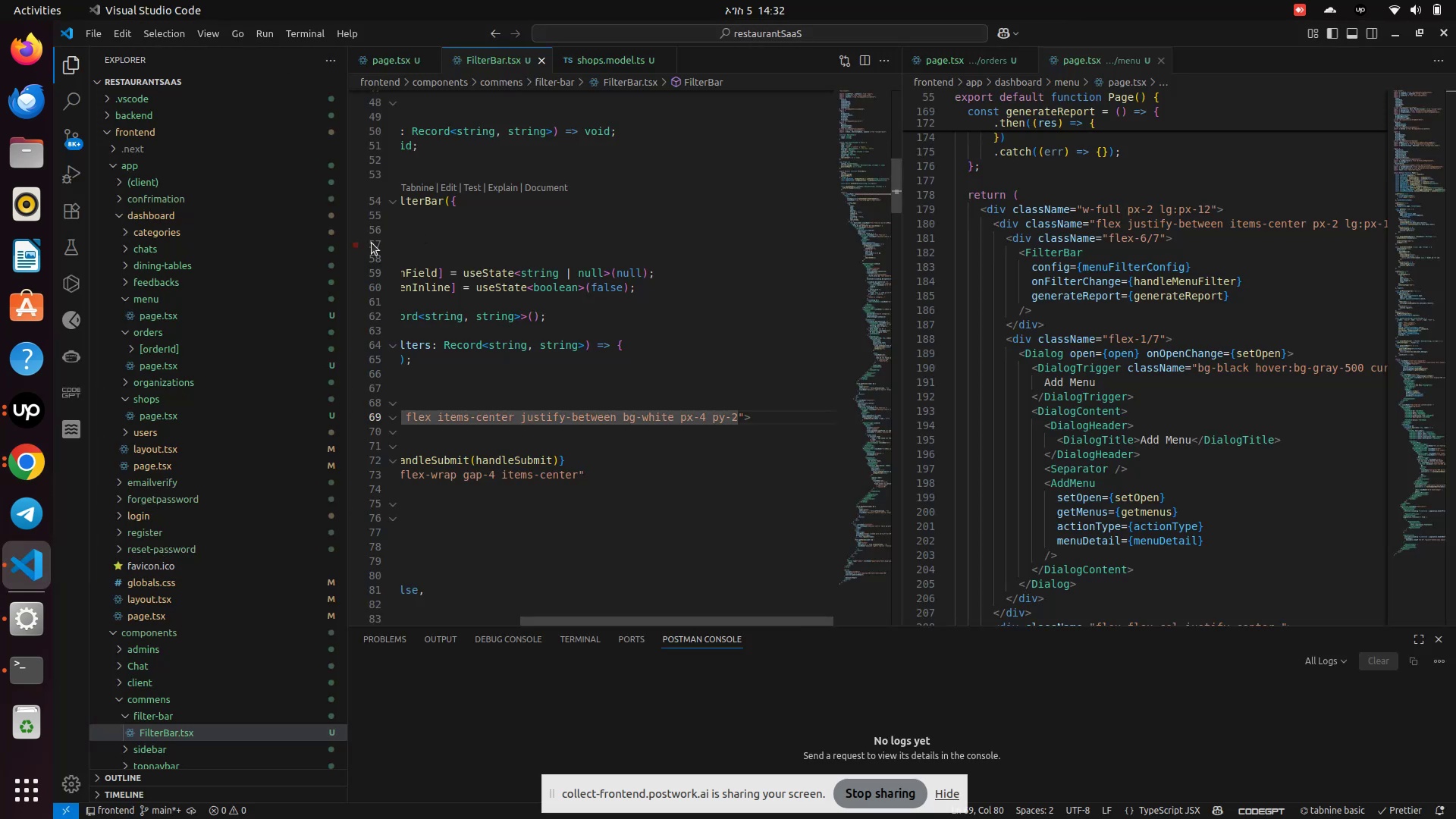 
scroll: coordinate [231, 232], scroll_direction: up, amount: 18.0
 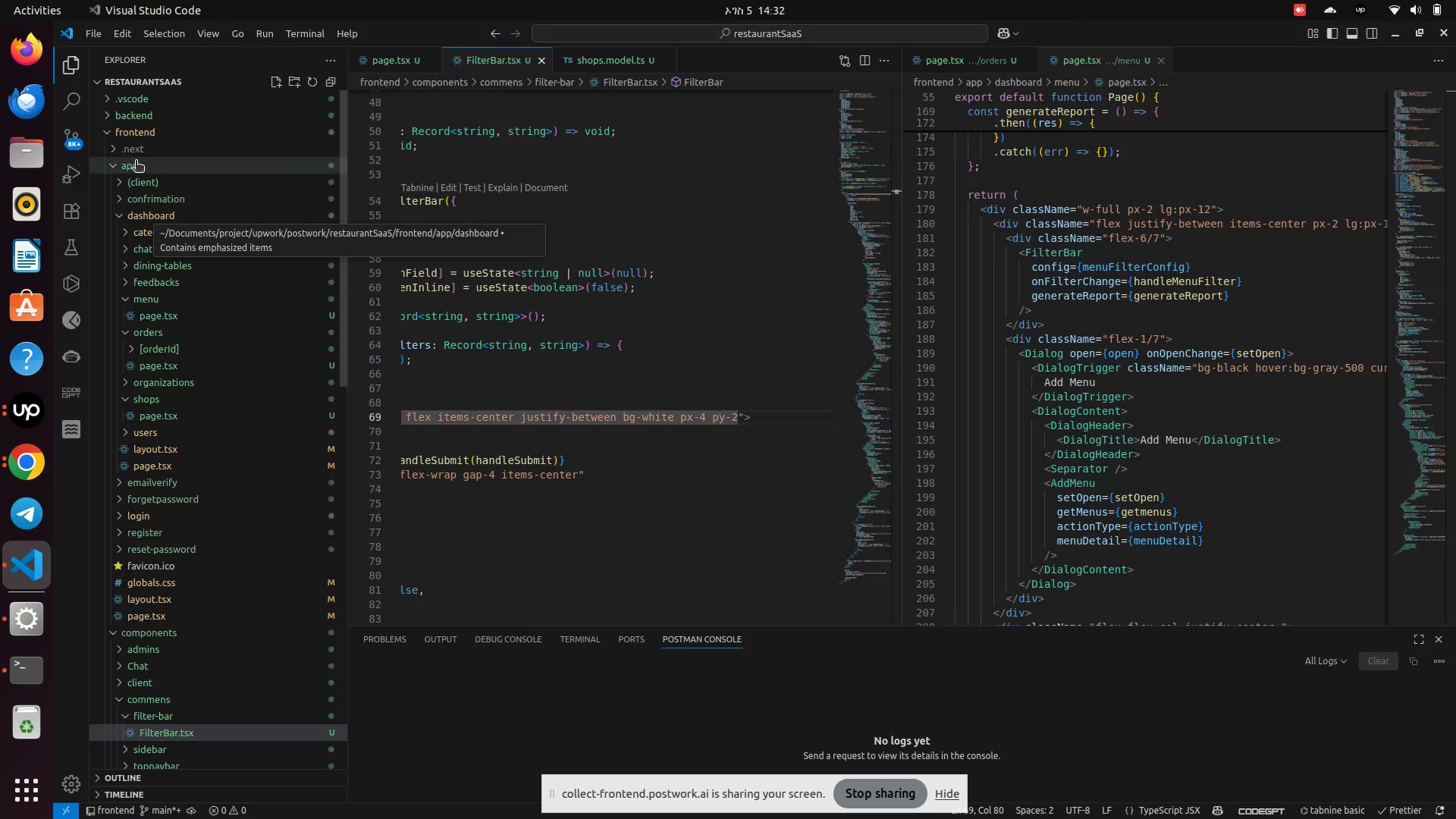 
left_click([141, 114])
 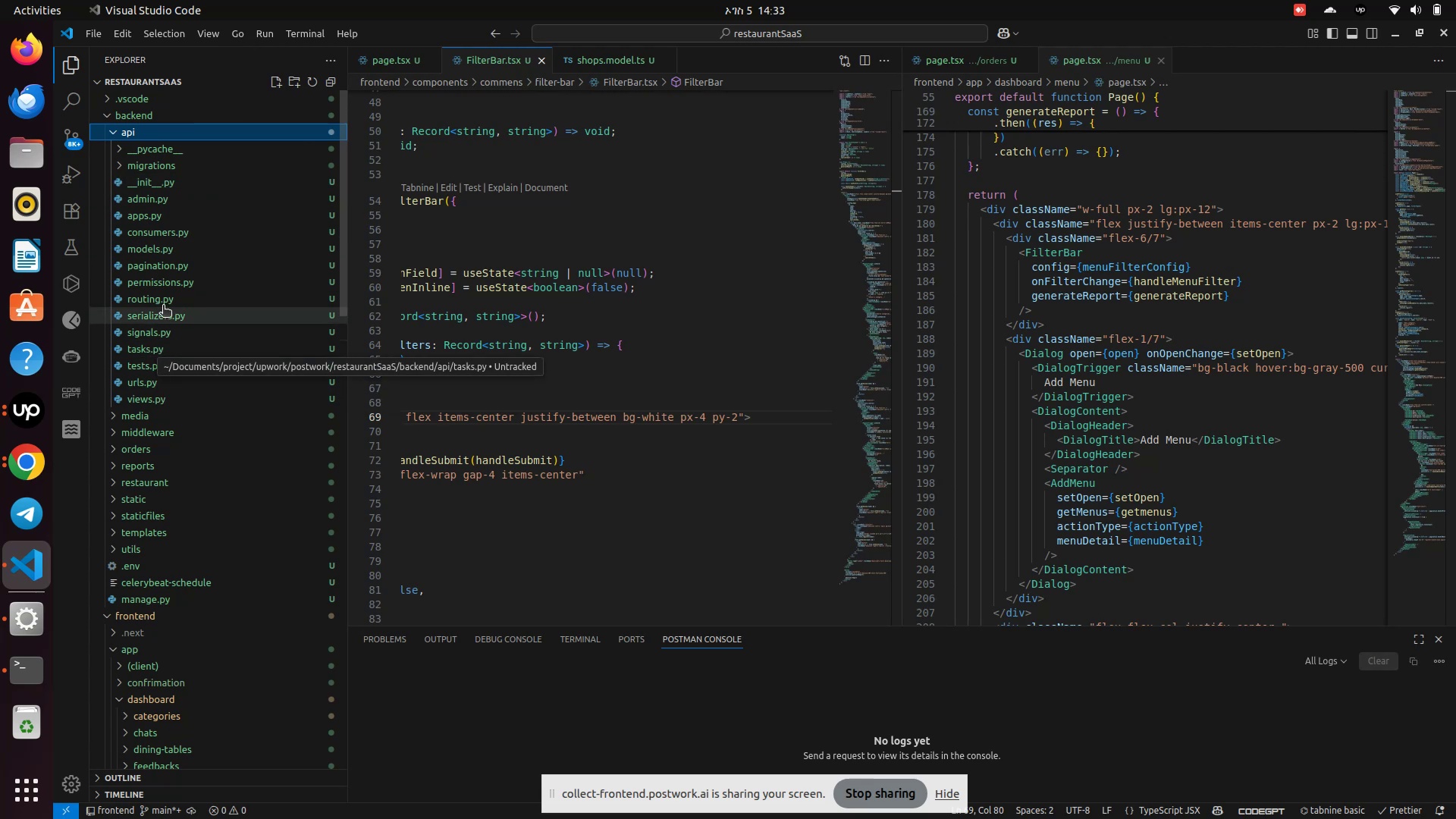 
wait(6.54)
 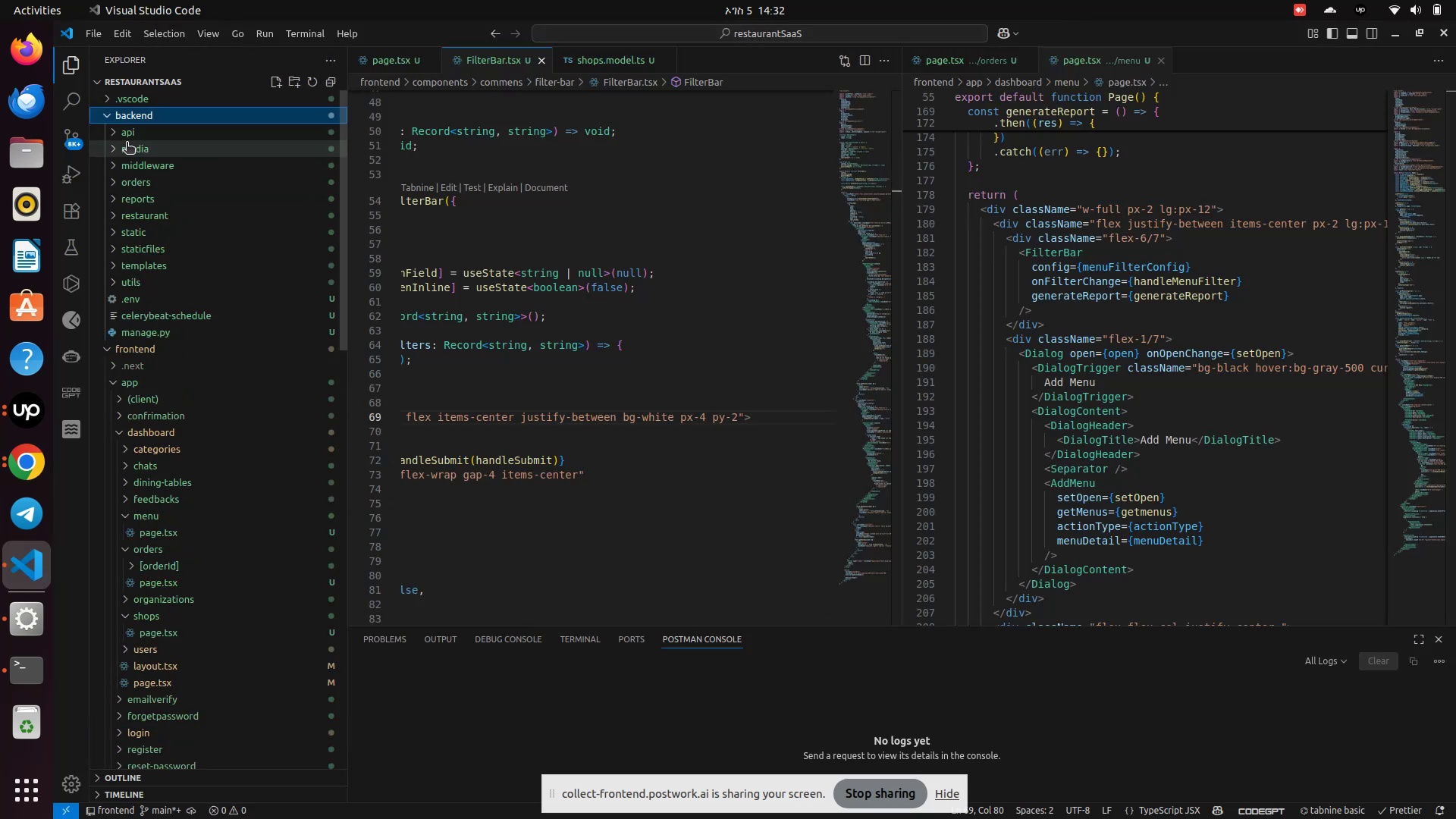 
left_click([140, 398])
 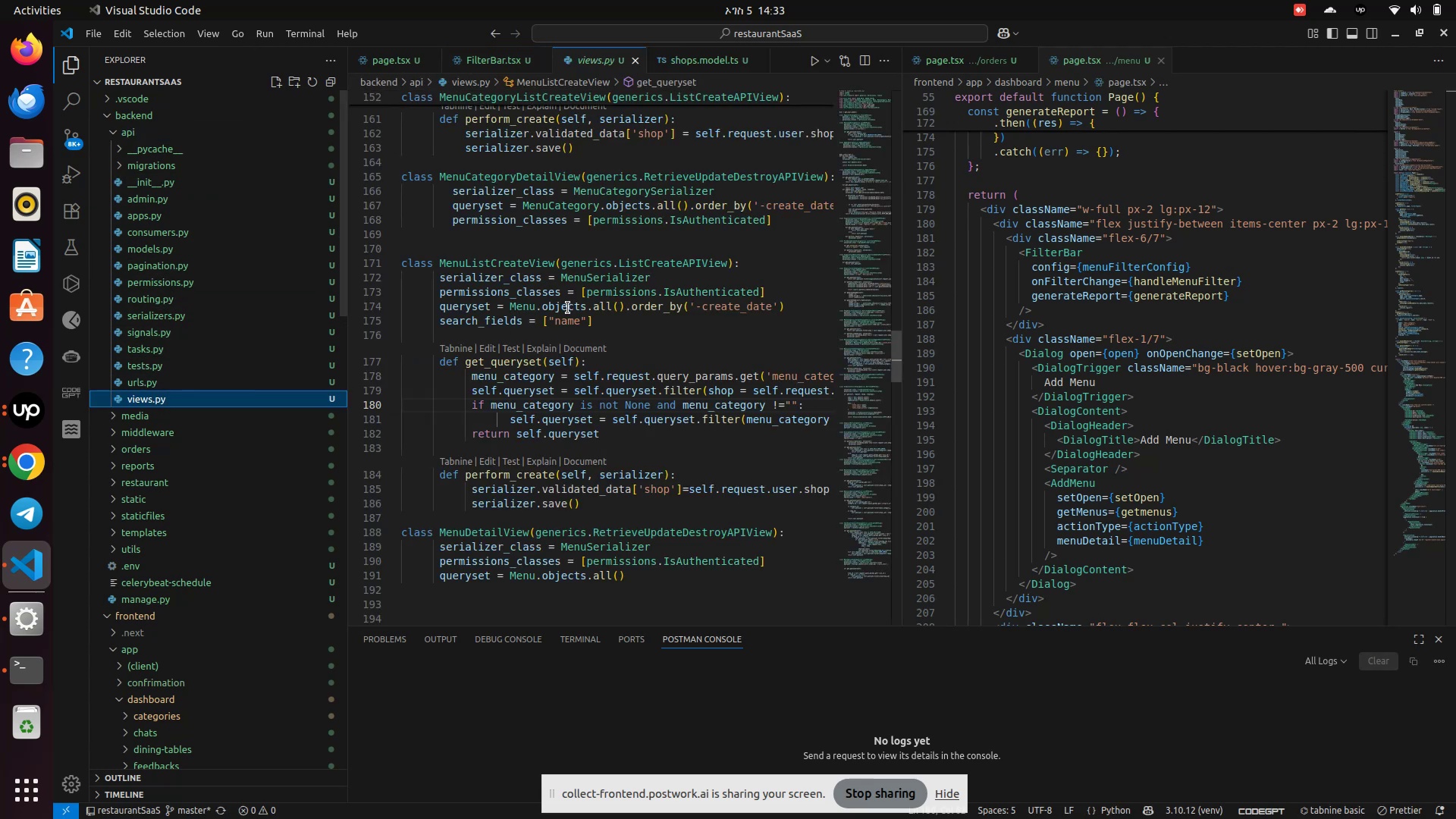 
scroll: coordinate [568, 308], scroll_direction: up, amount: 27.0
 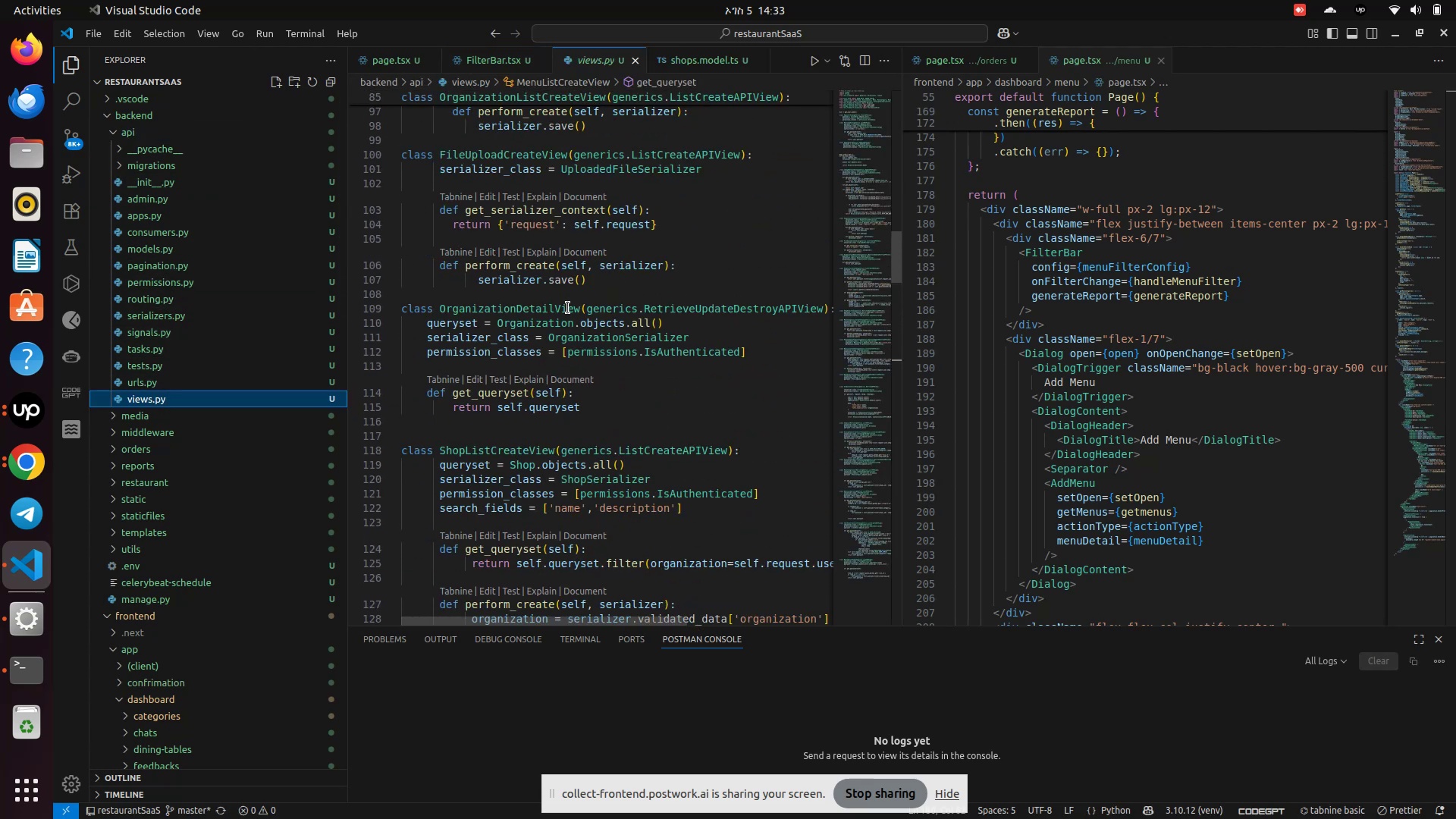 
scroll: coordinate [568, 308], scroll_direction: down, amount: 3.0
 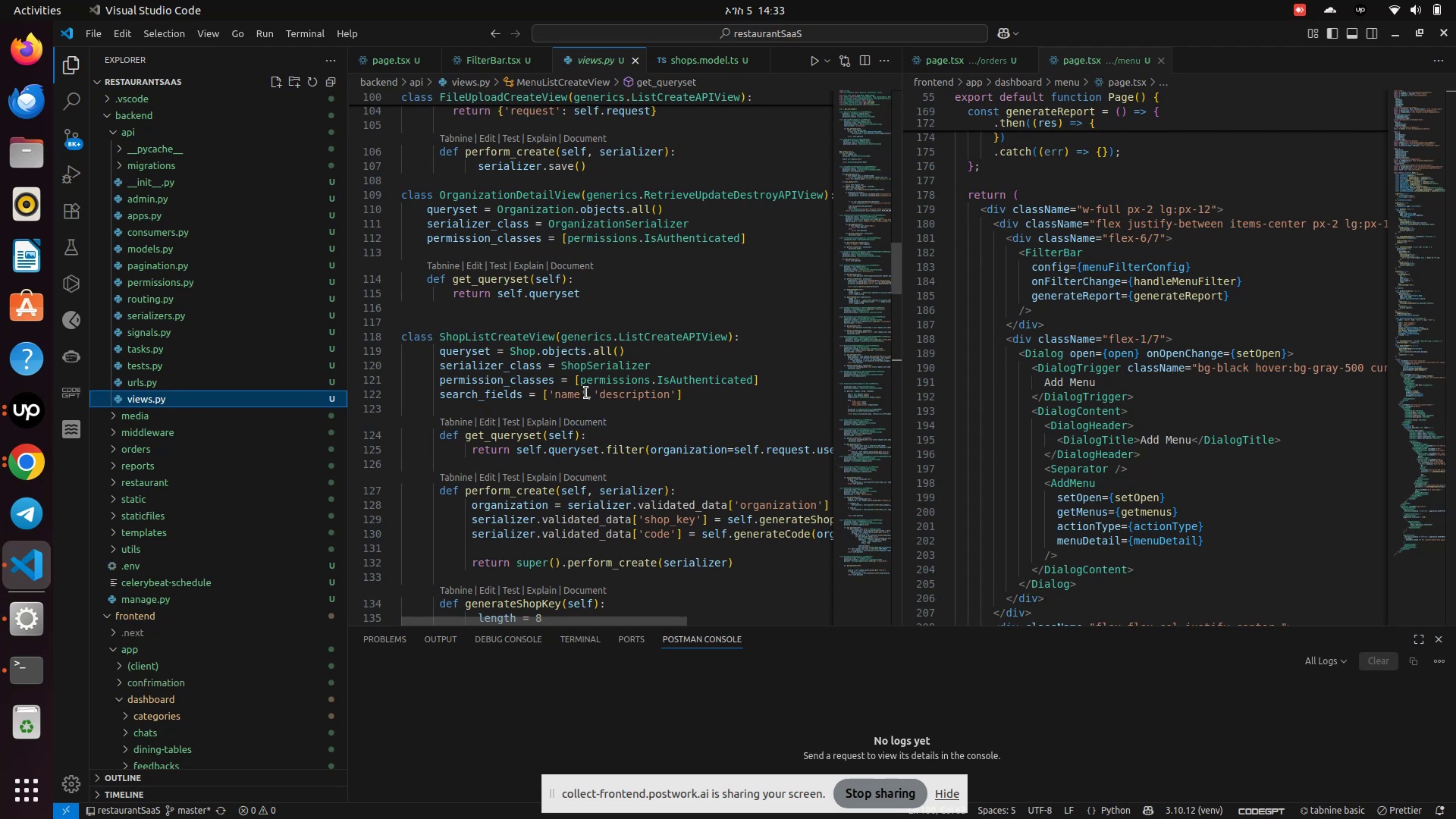 
double_click([561, 399])
 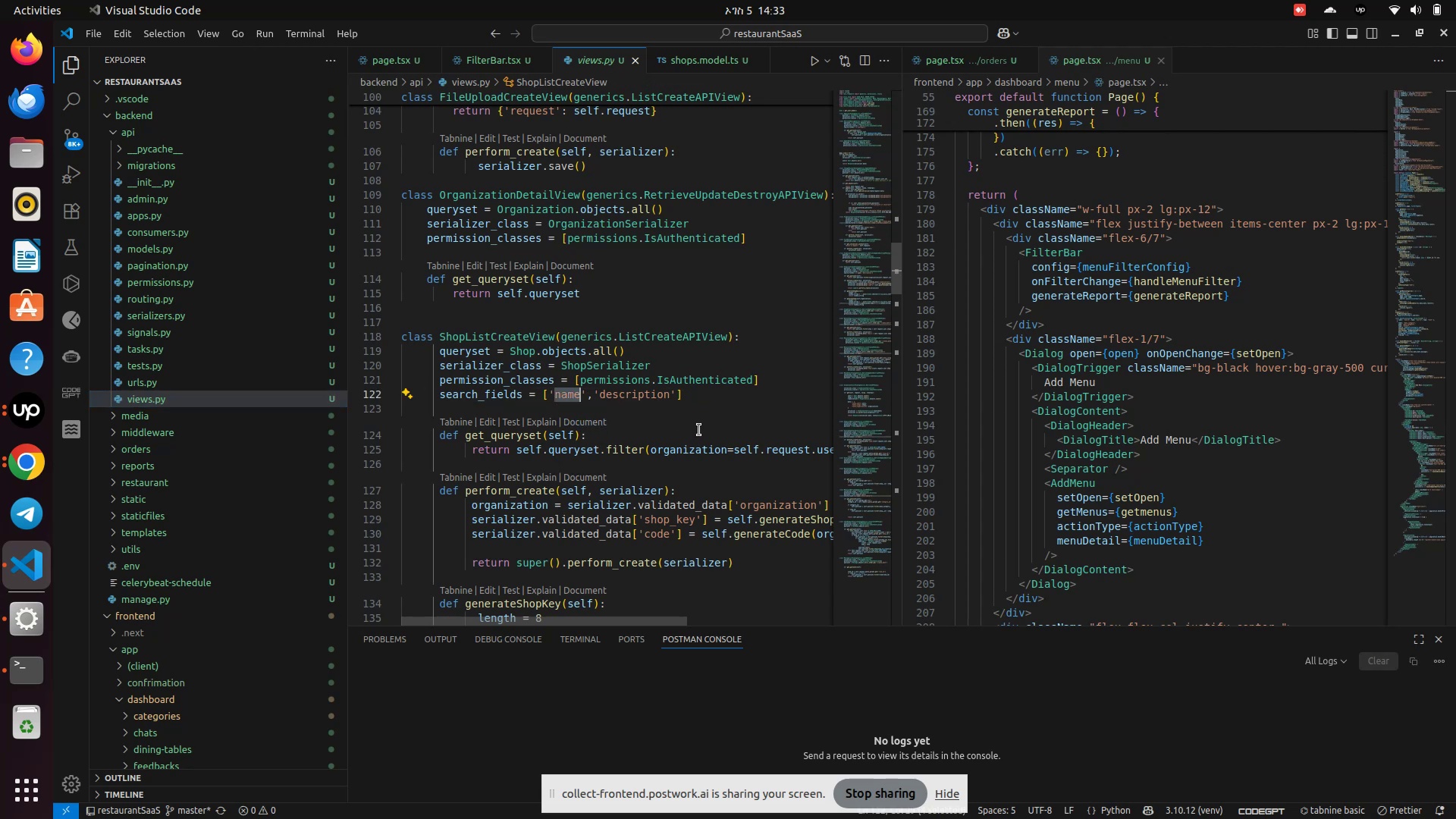 
scroll: coordinate [699, 430], scroll_direction: up, amount: 1.0
 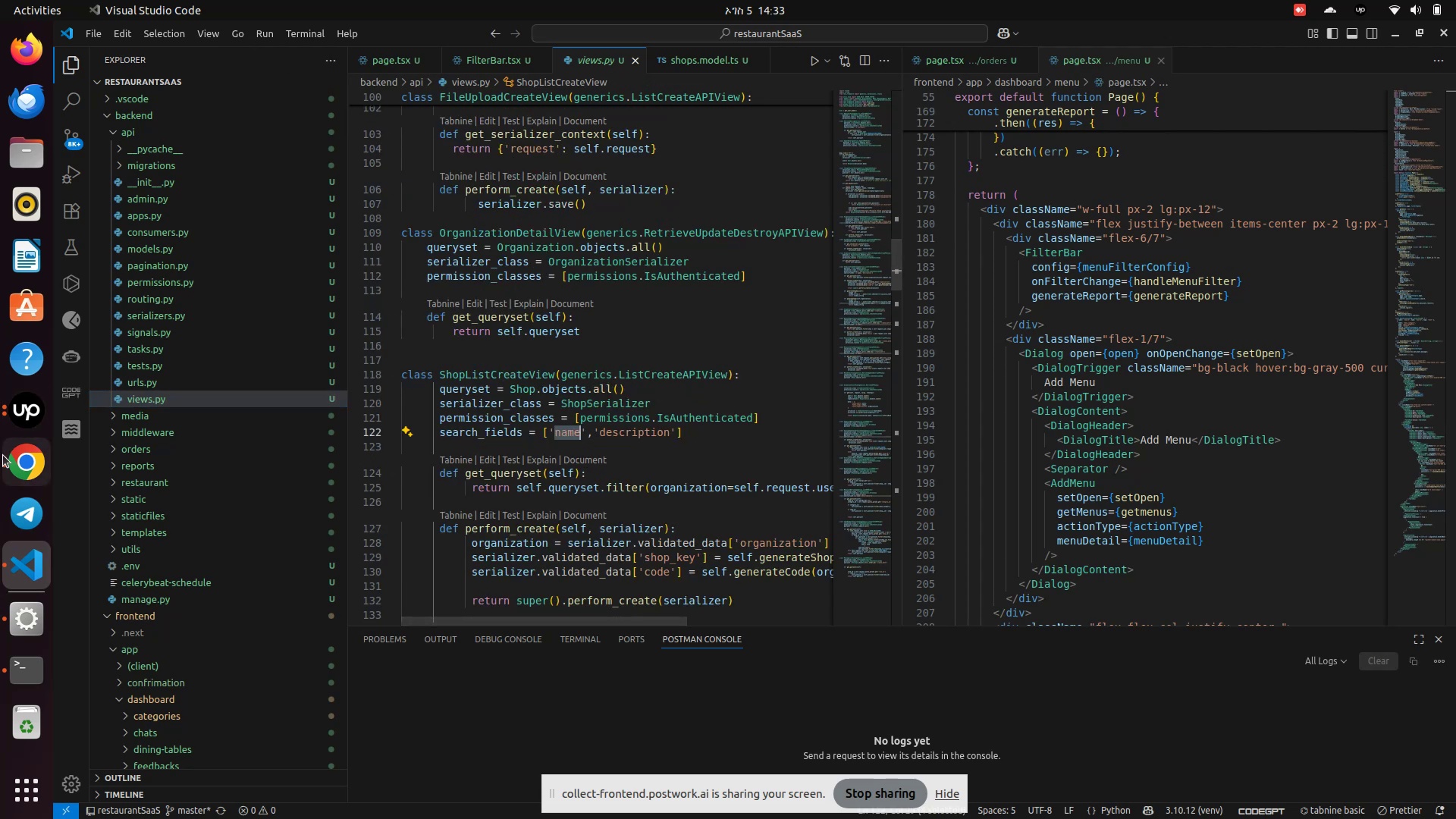 
left_click([33, 463])
 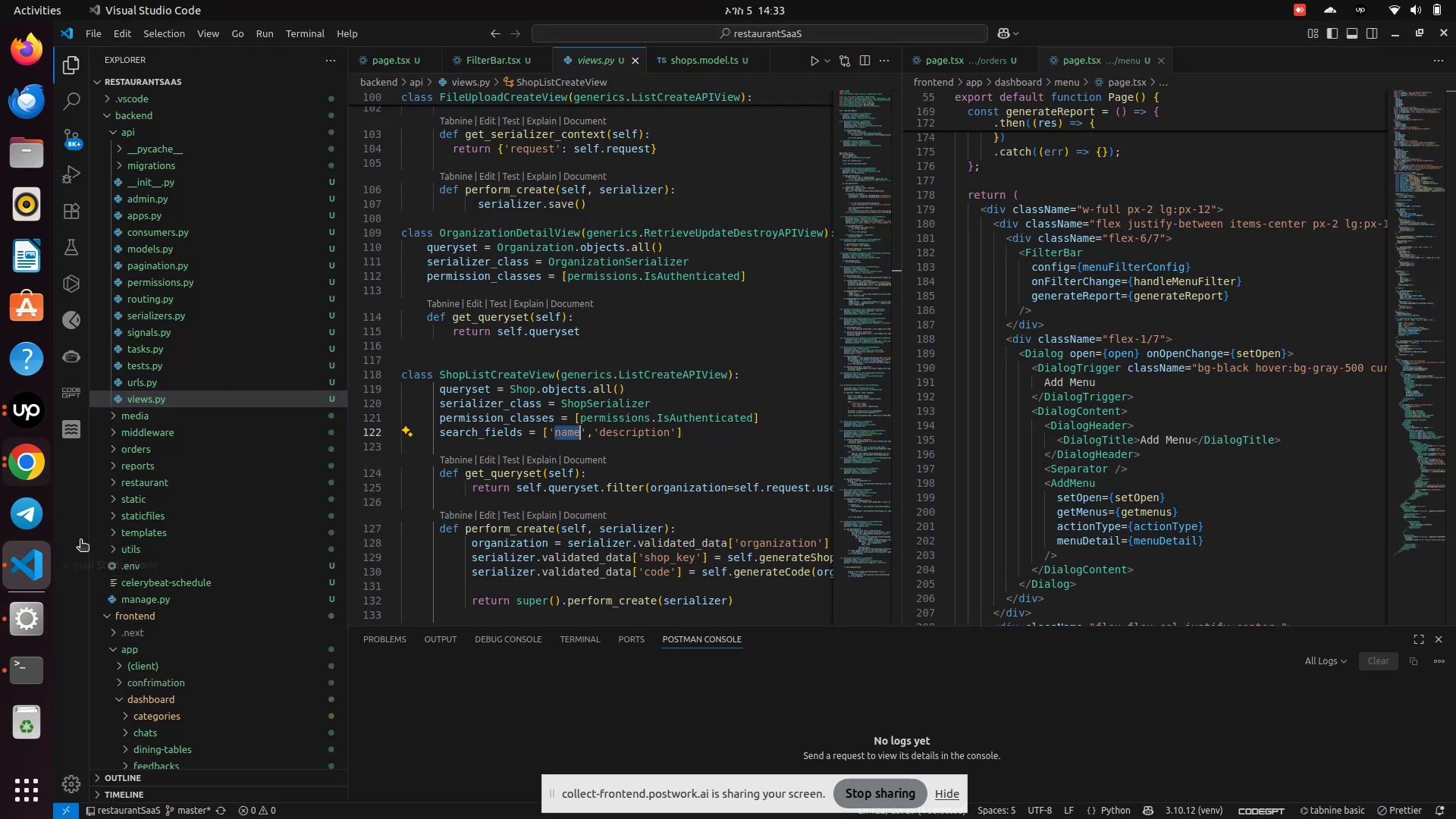 
scroll: coordinate [699, 425], scroll_direction: down, amount: 2.0
 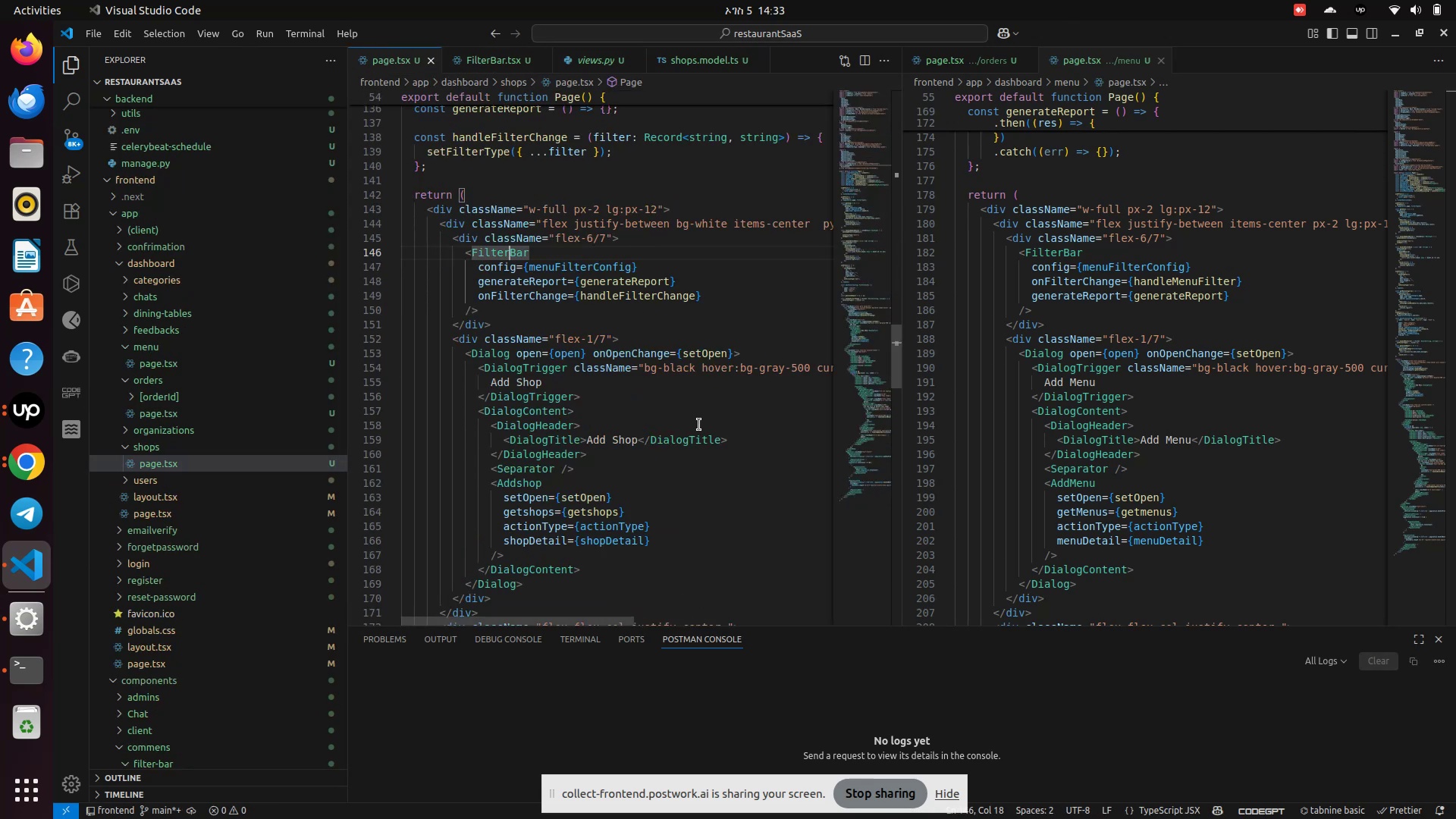 
scroll: coordinate [699, 425], scroll_direction: up, amount: 3.0
 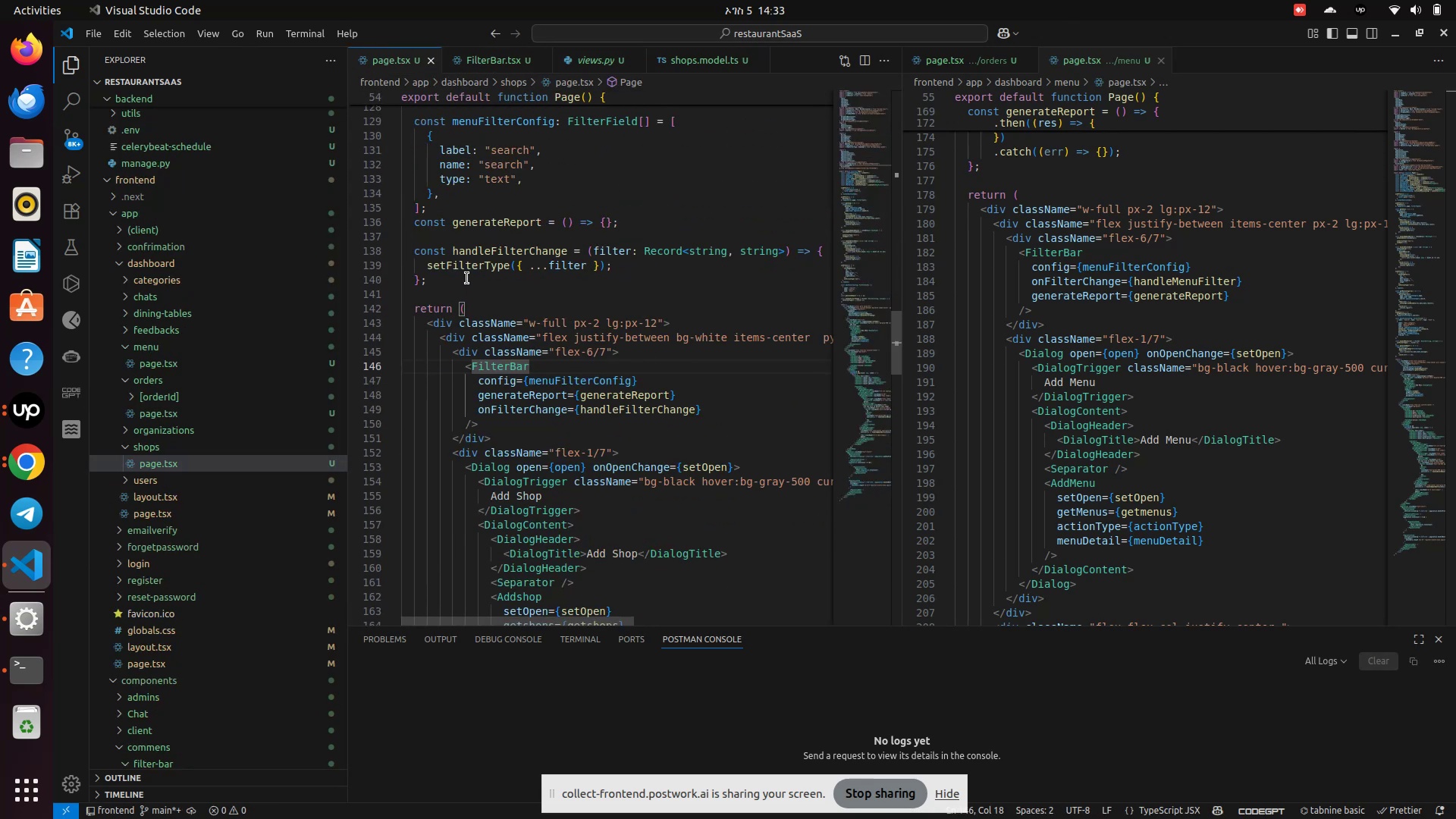 
double_click([467, 273])
 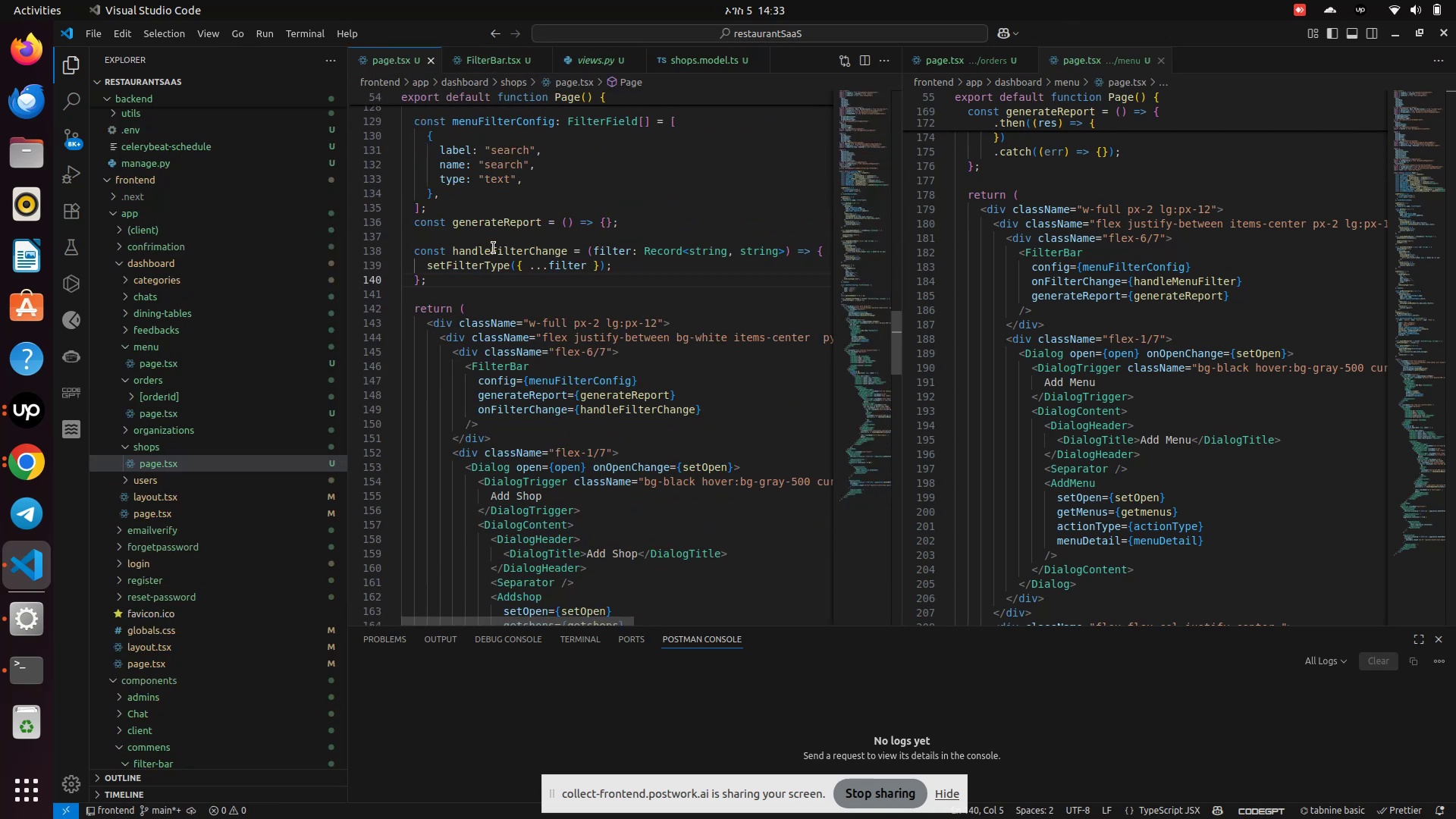 
double_click([494, 248])
 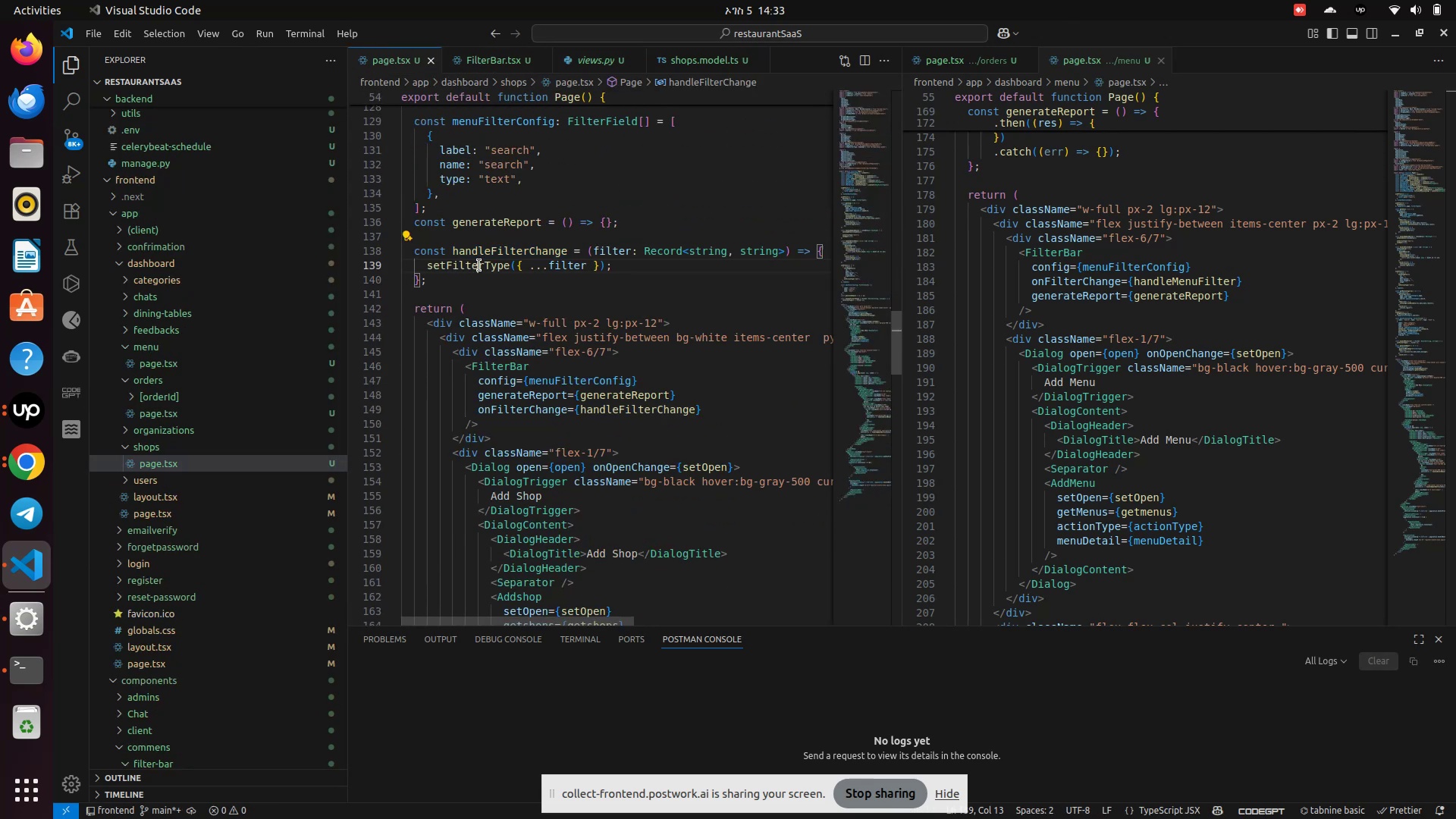 
double_click([479, 265])
 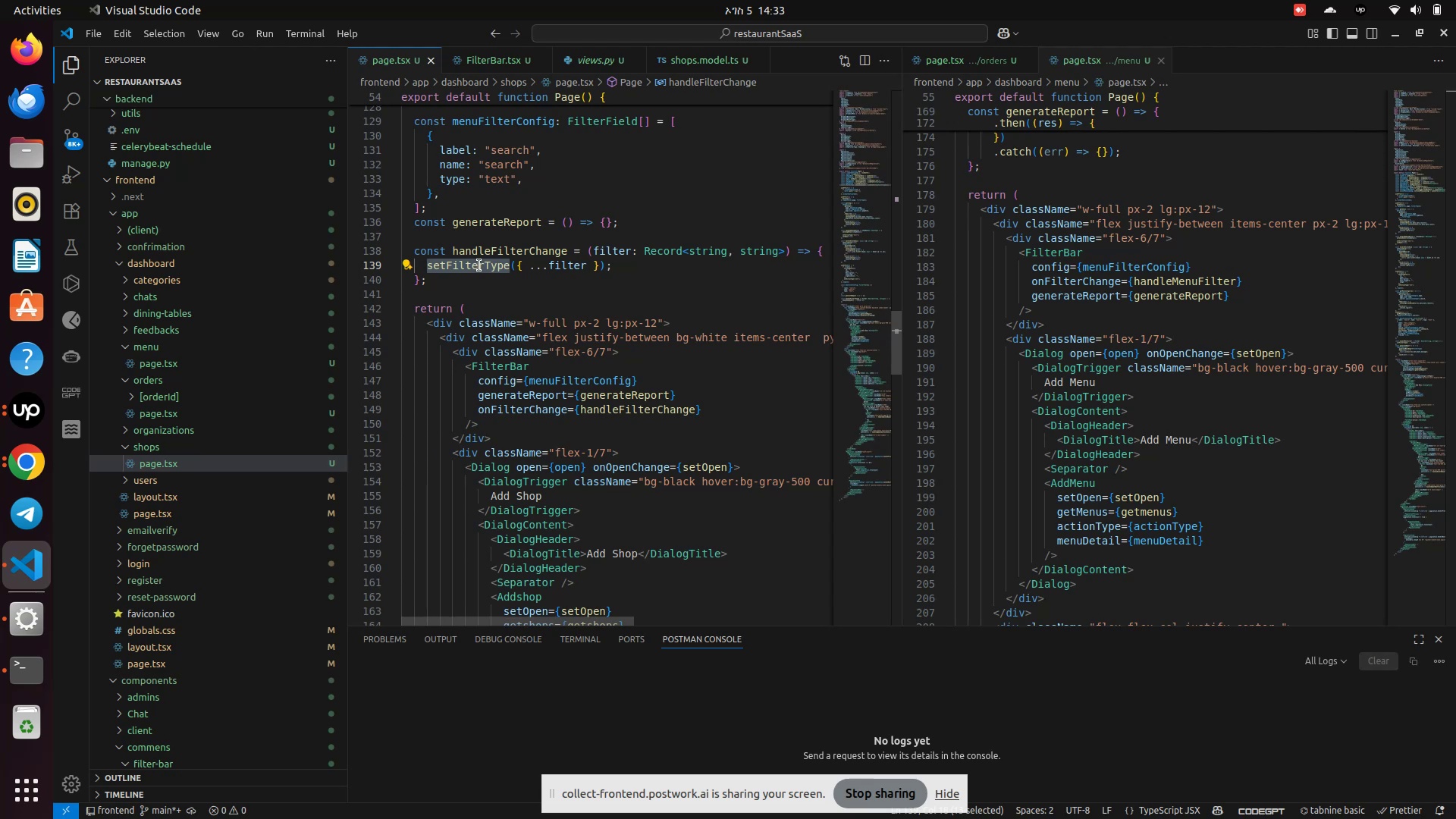 
scroll: coordinate [490, 309], scroll_direction: up, amount: 27.0
 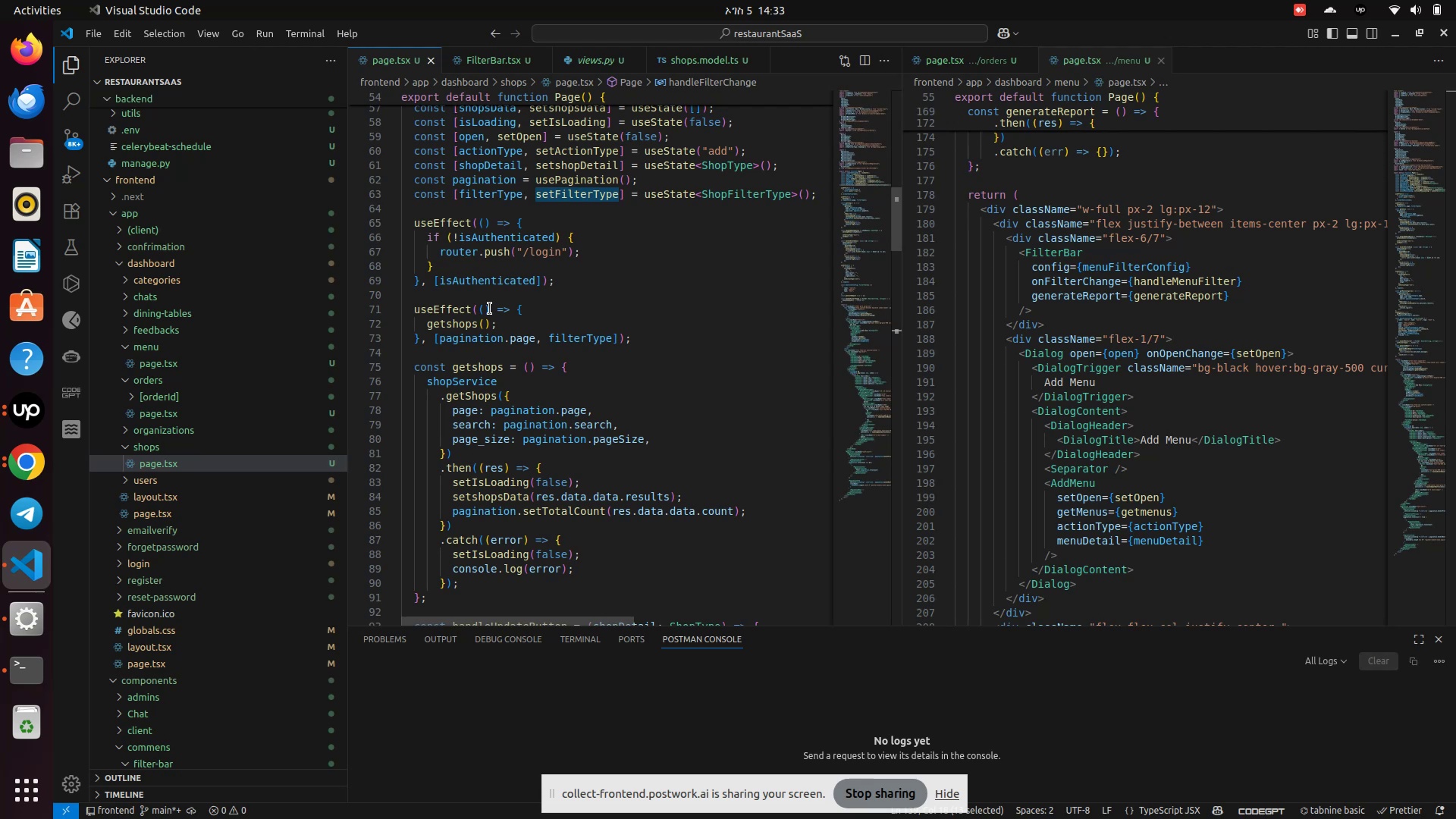 
wait(9.72)
 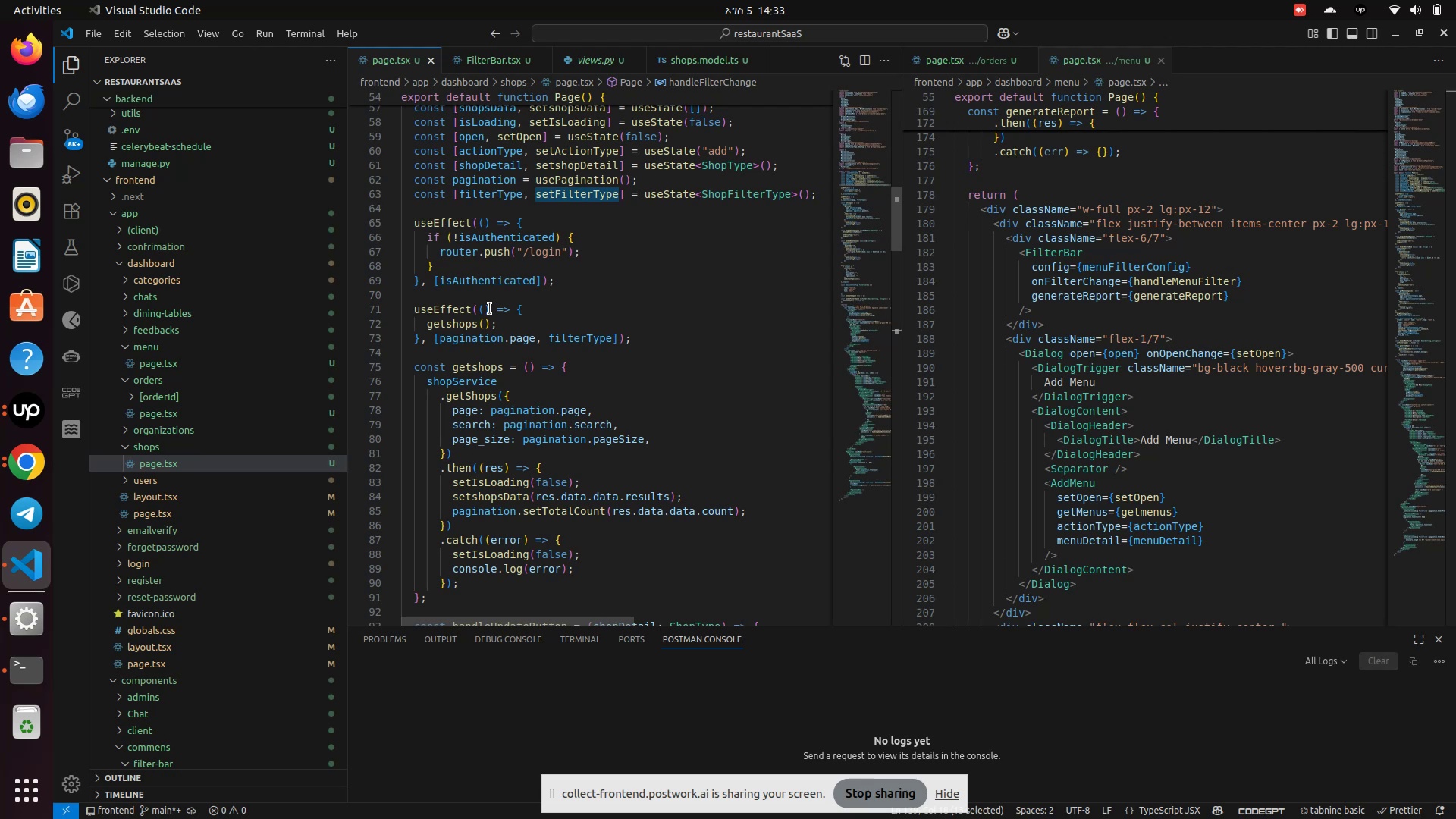 
scroll: coordinate [552, 299], scroll_direction: down, amount: 3.0
 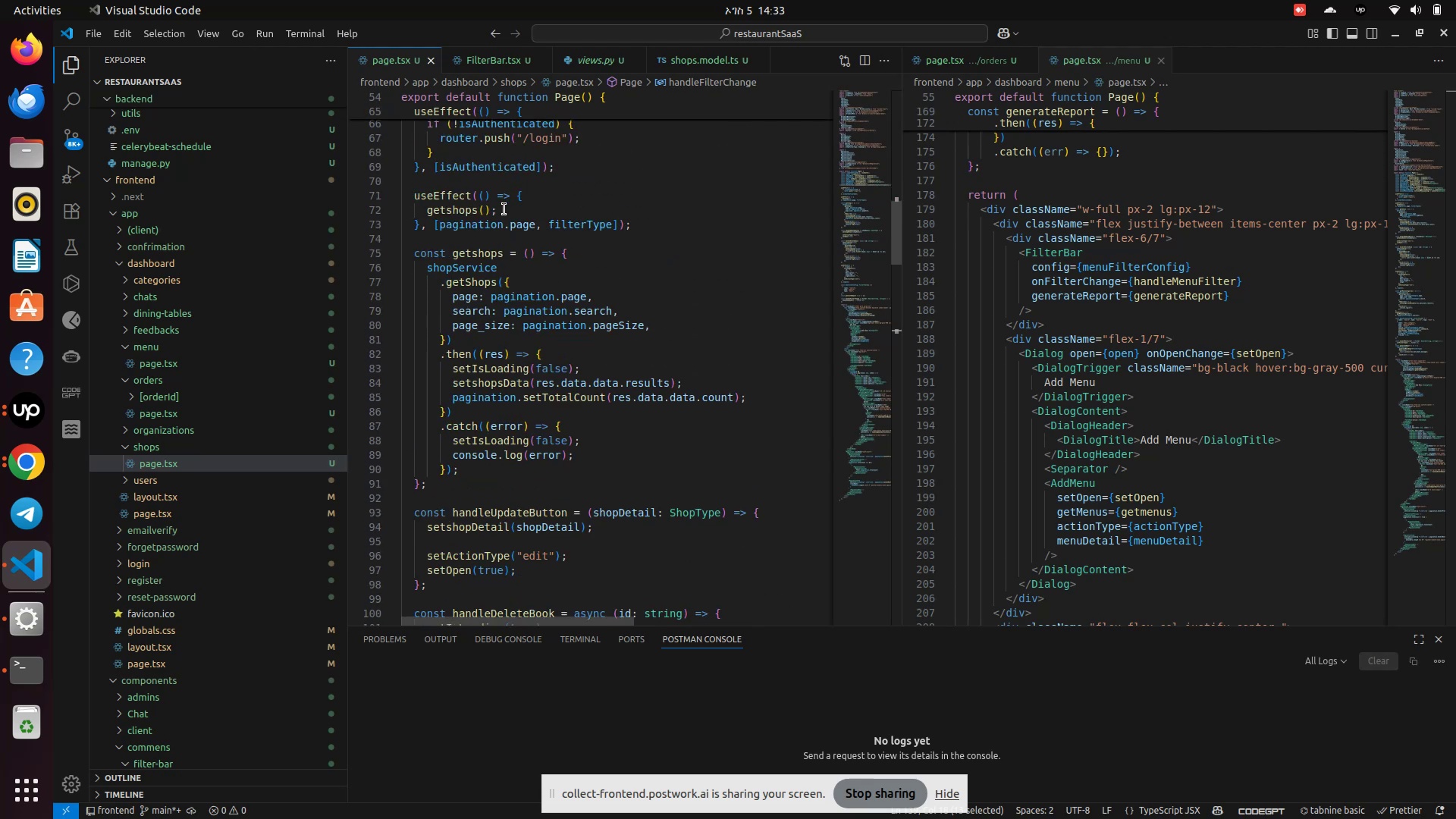 
left_click([504, 210])
 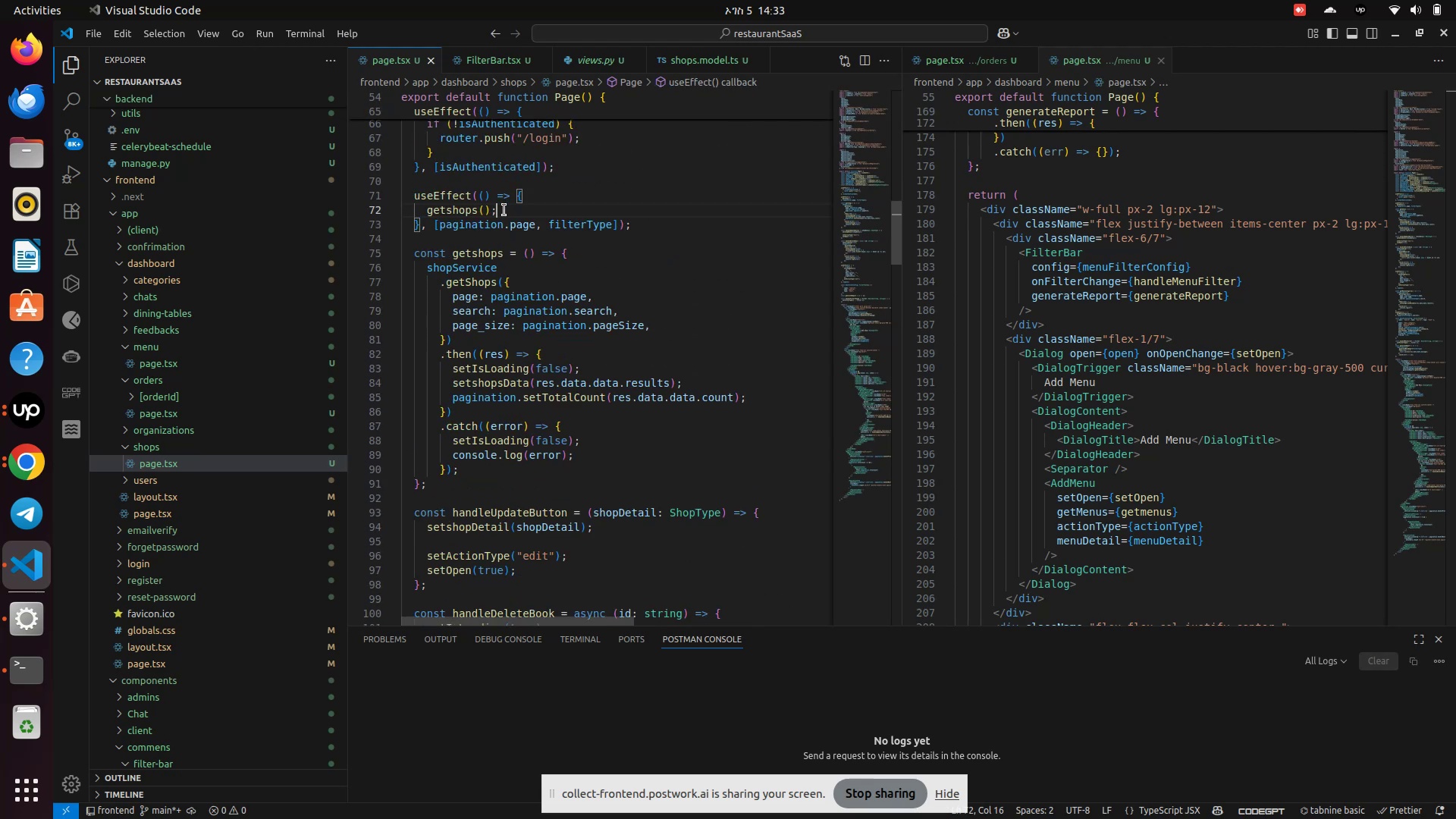 
key(Enter)
 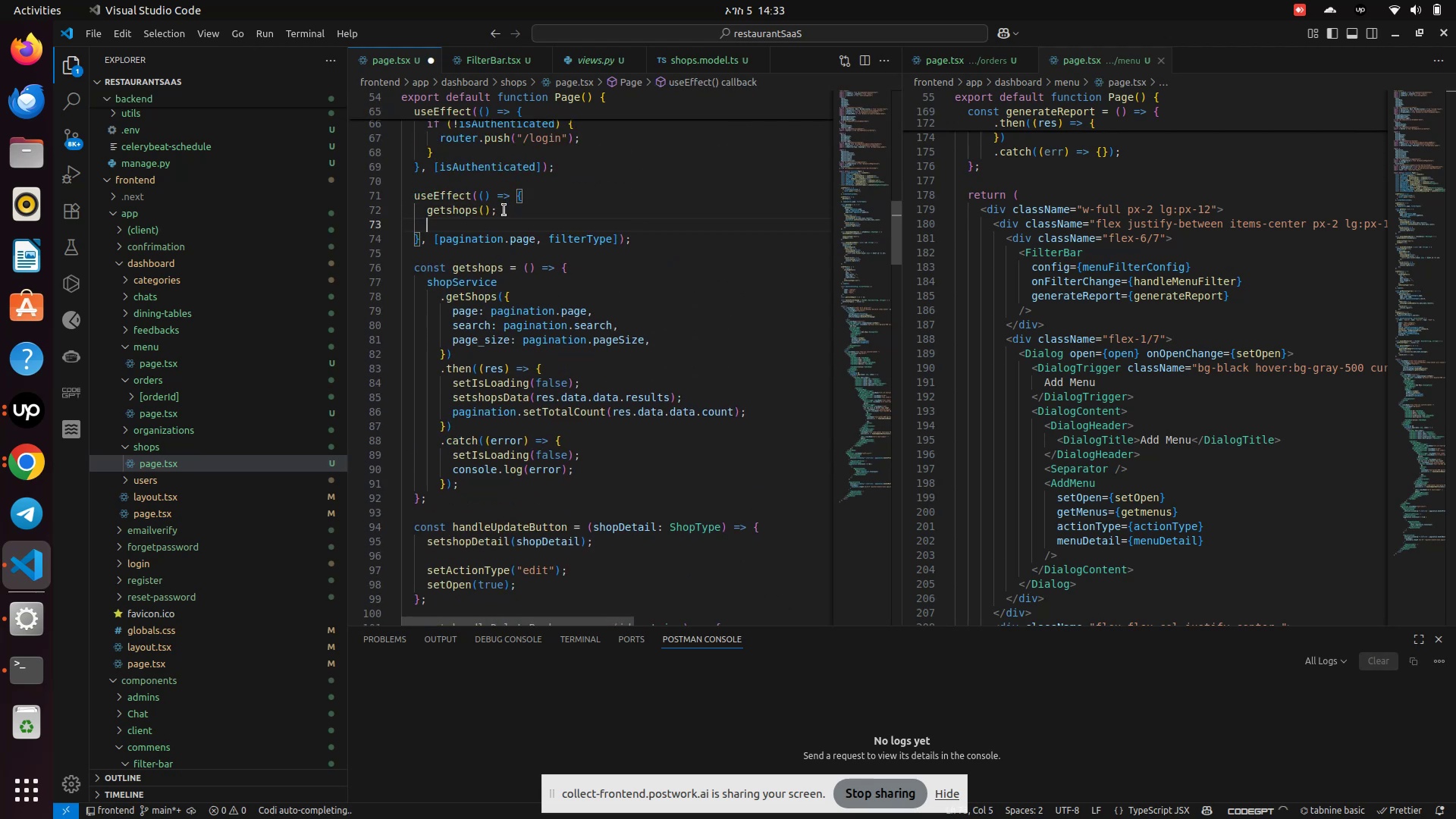 
type(conso)
key(Backspace)
key(Backspace)
key(Backspace)
key(Backspace)
key(Backspace)
 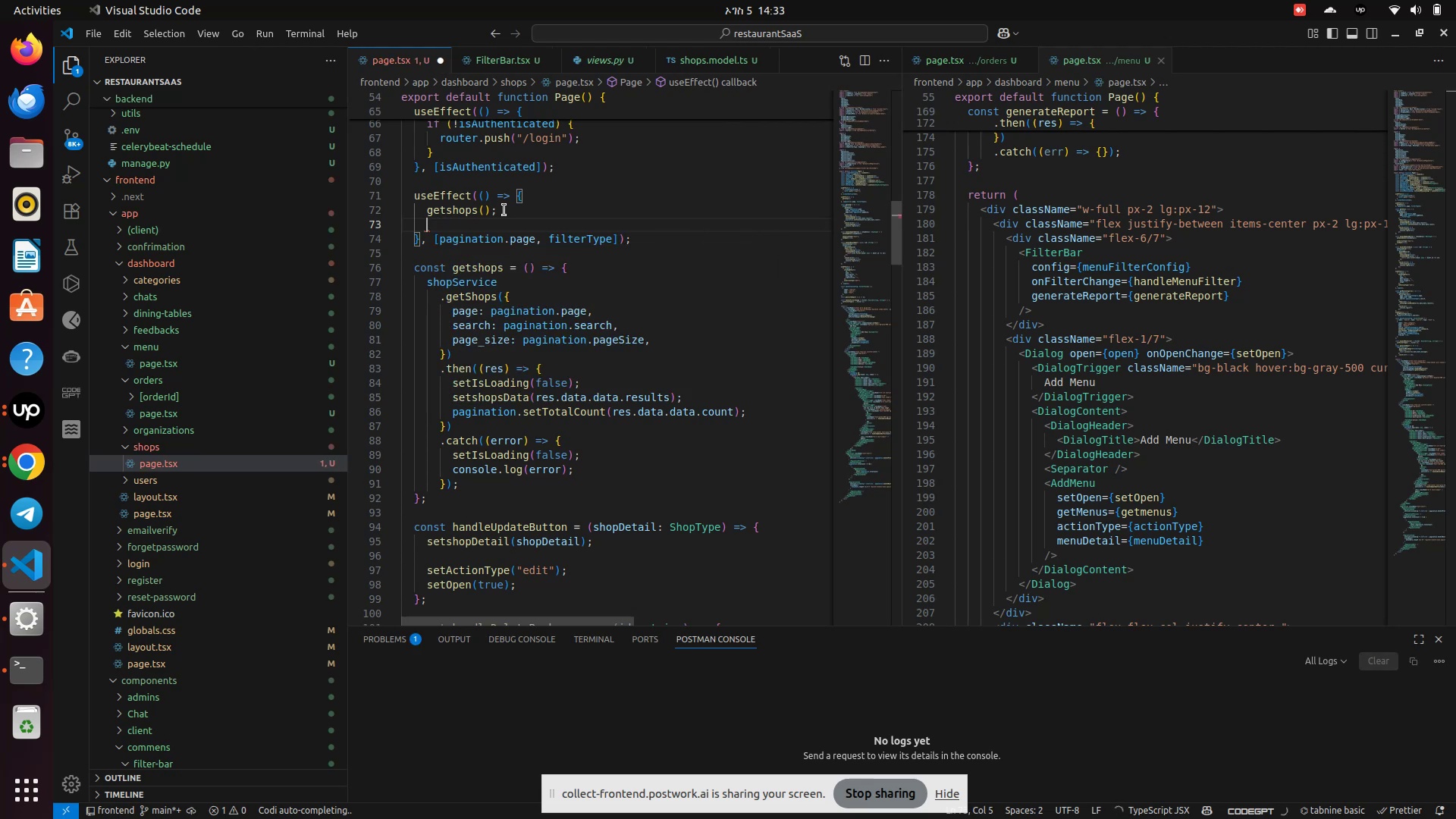 
key(Control+S)
 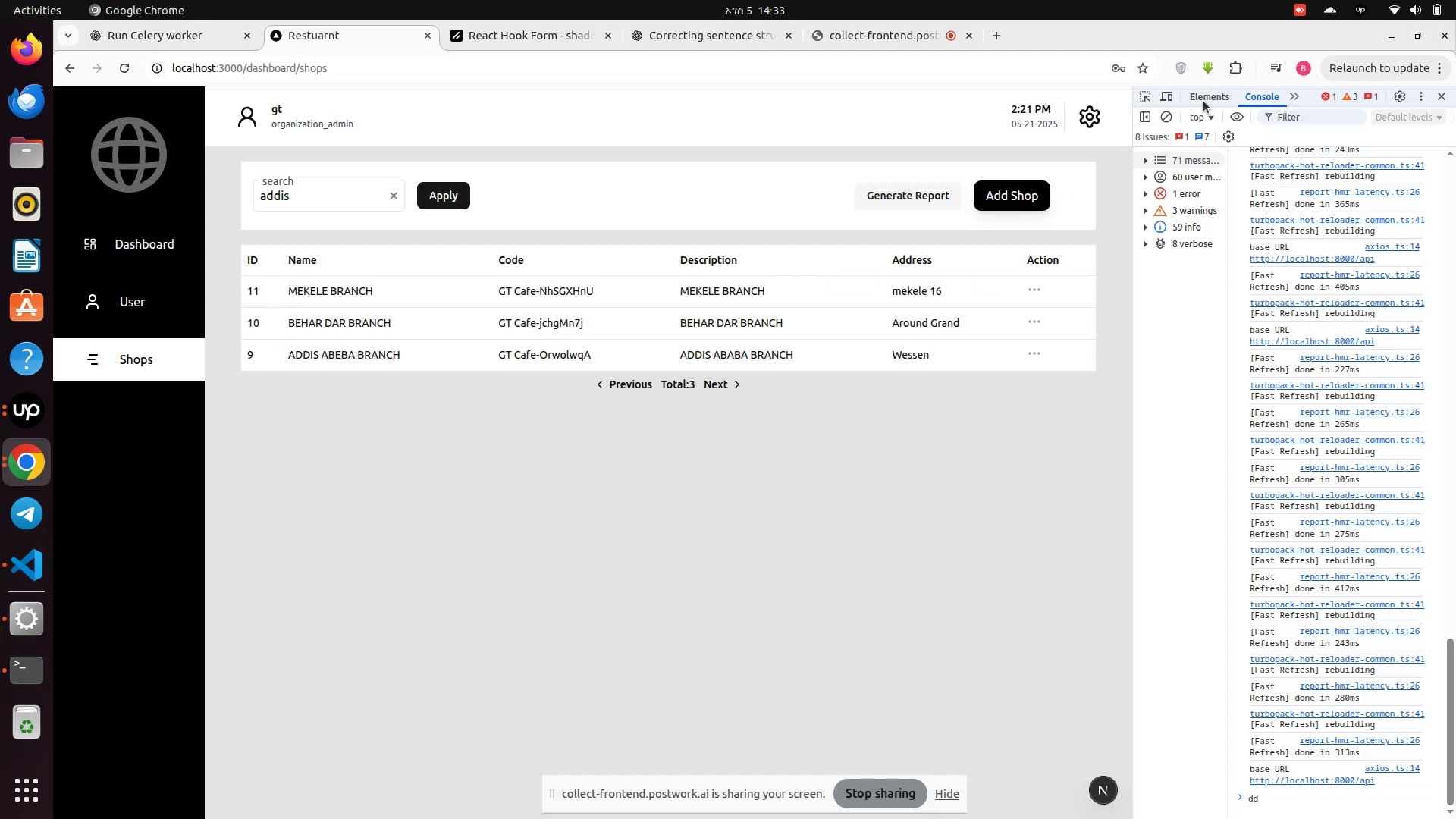 
left_click([1293, 102])
 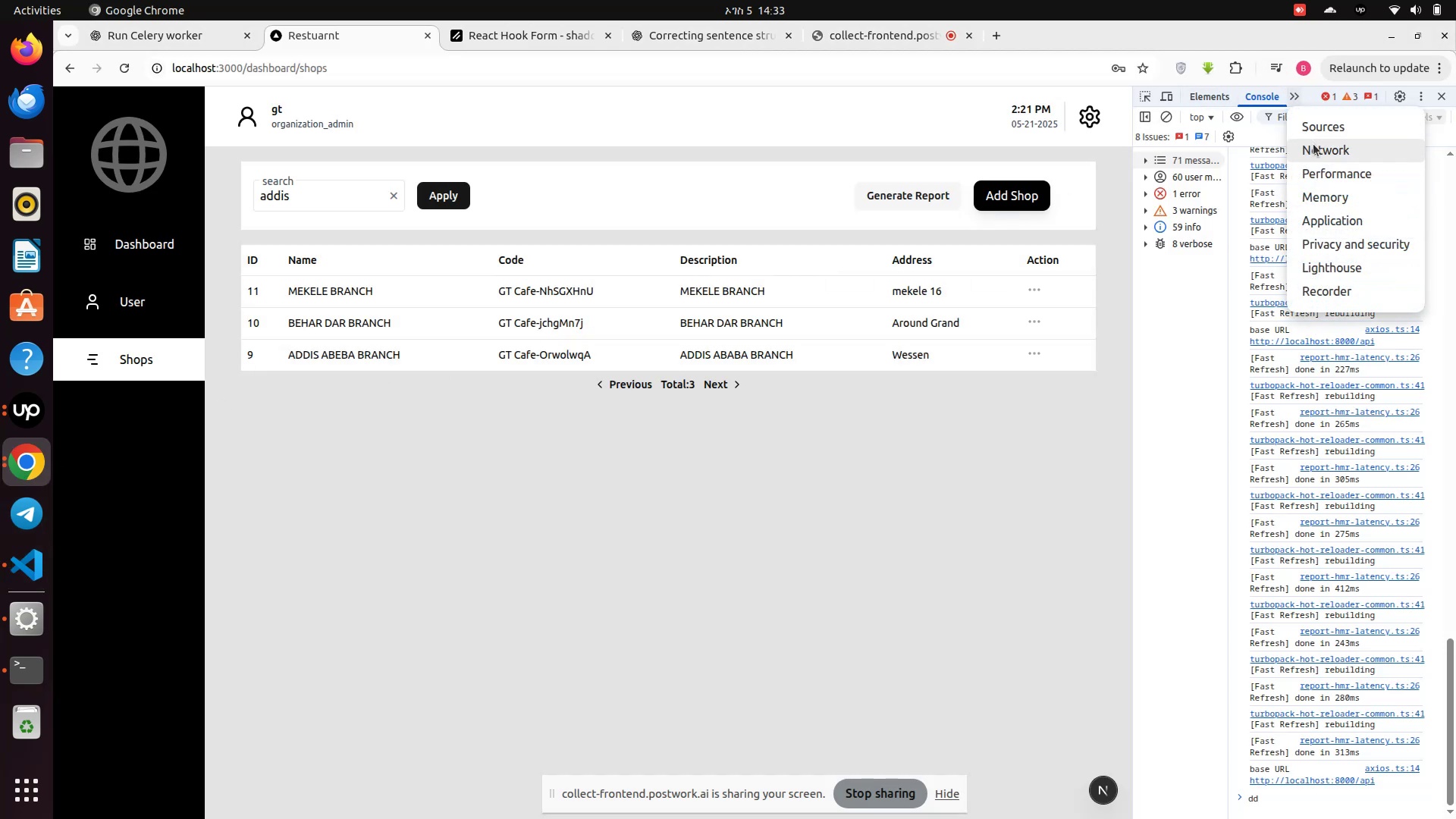 
left_click([1318, 155])
 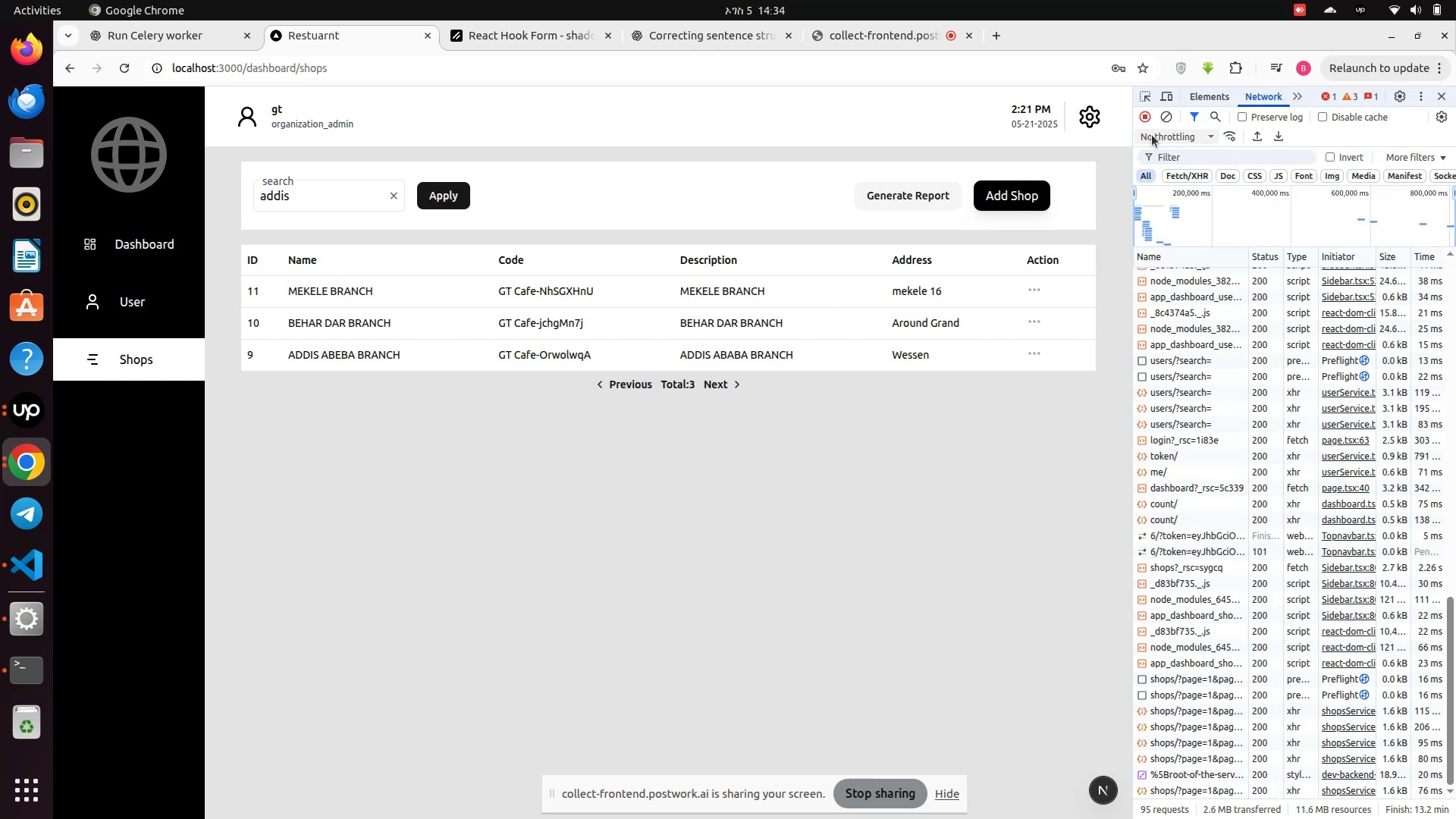 
left_click([1168, 115])
 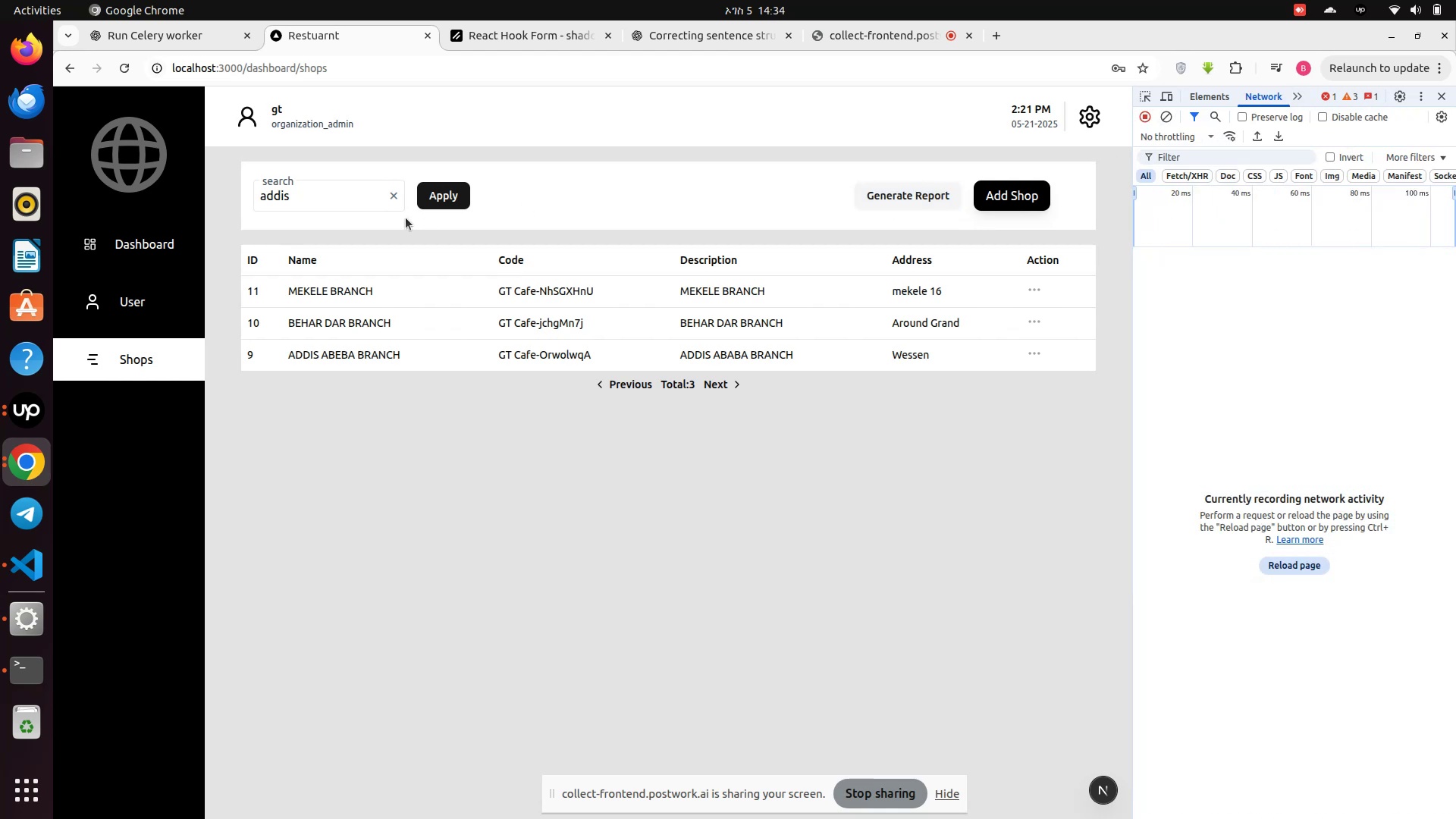 
left_click([428, 192])
 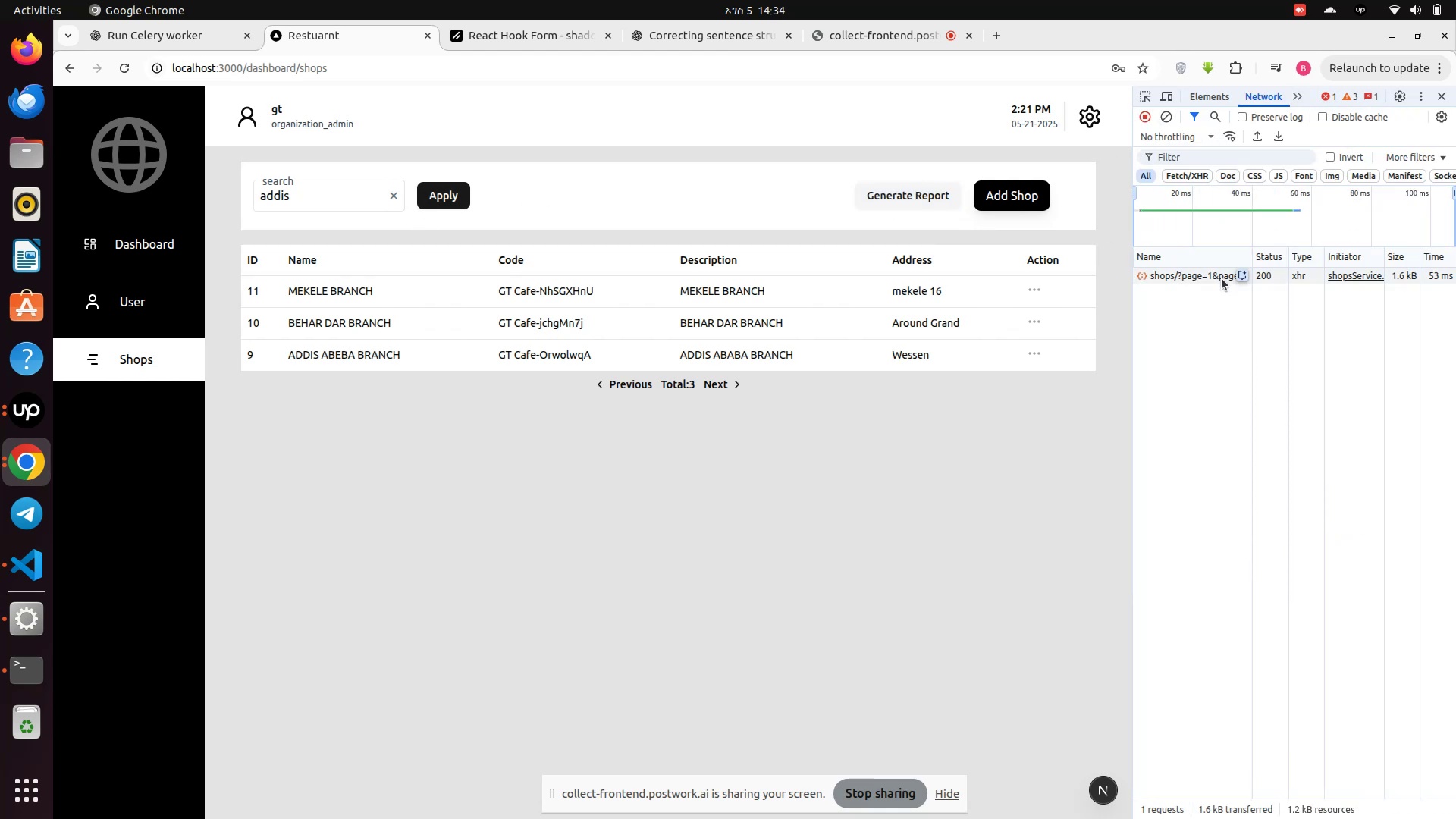 
left_click([1191, 275])
 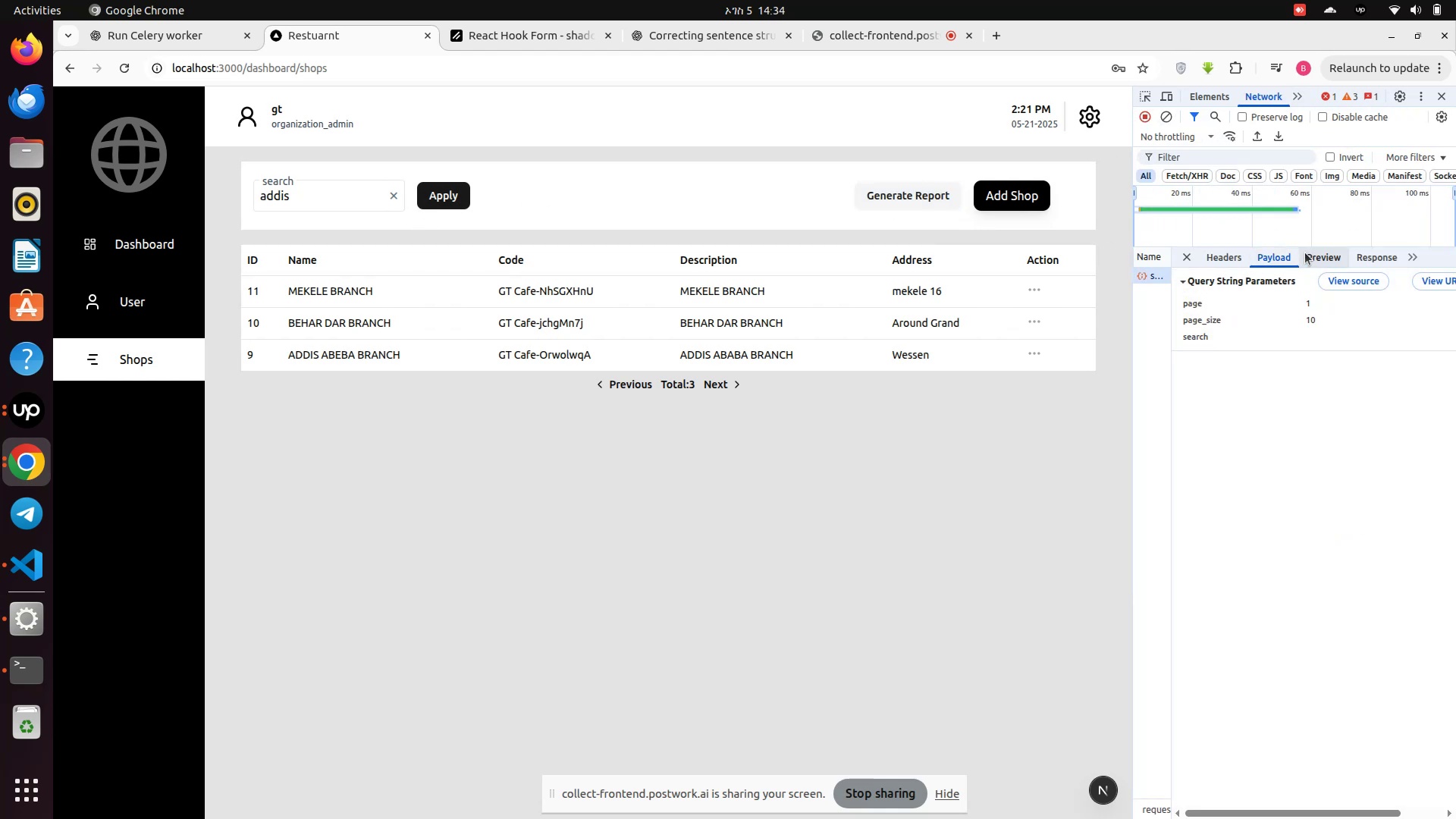 
left_click([1370, 256])
 